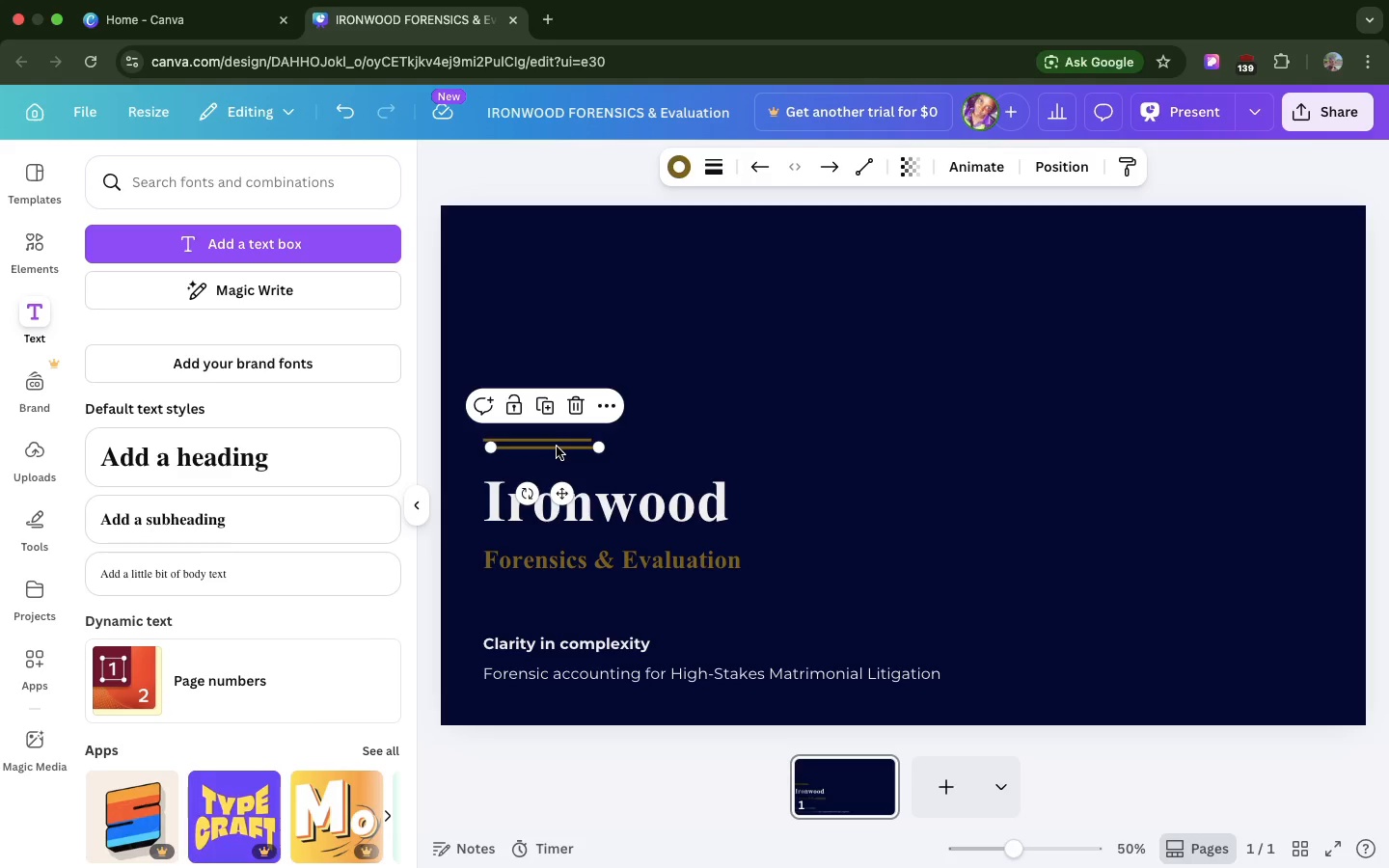 
left_click_drag(start_coordinate=[556, 447], to_coordinate=[1273, 630])
 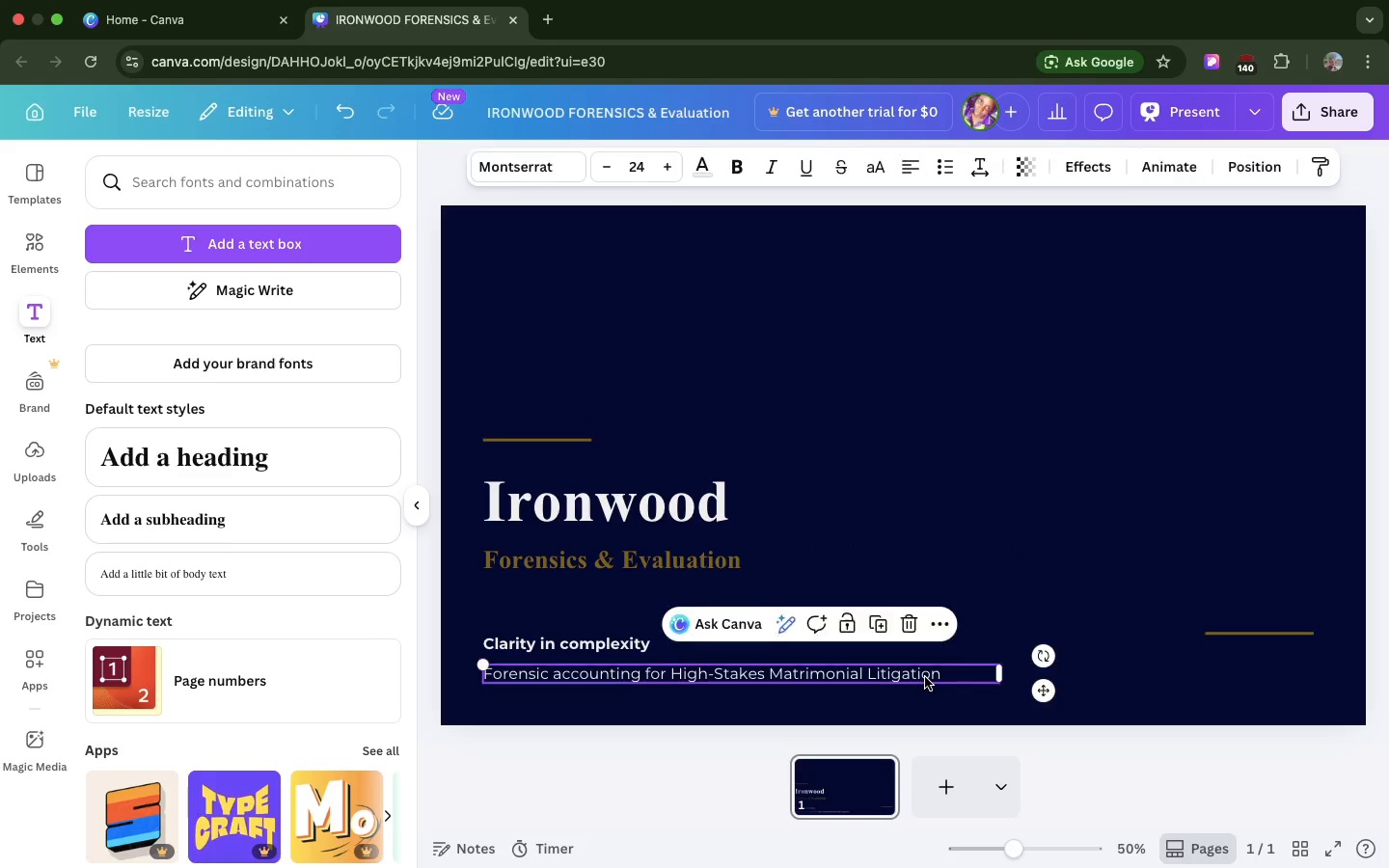 
left_click([925, 677])
 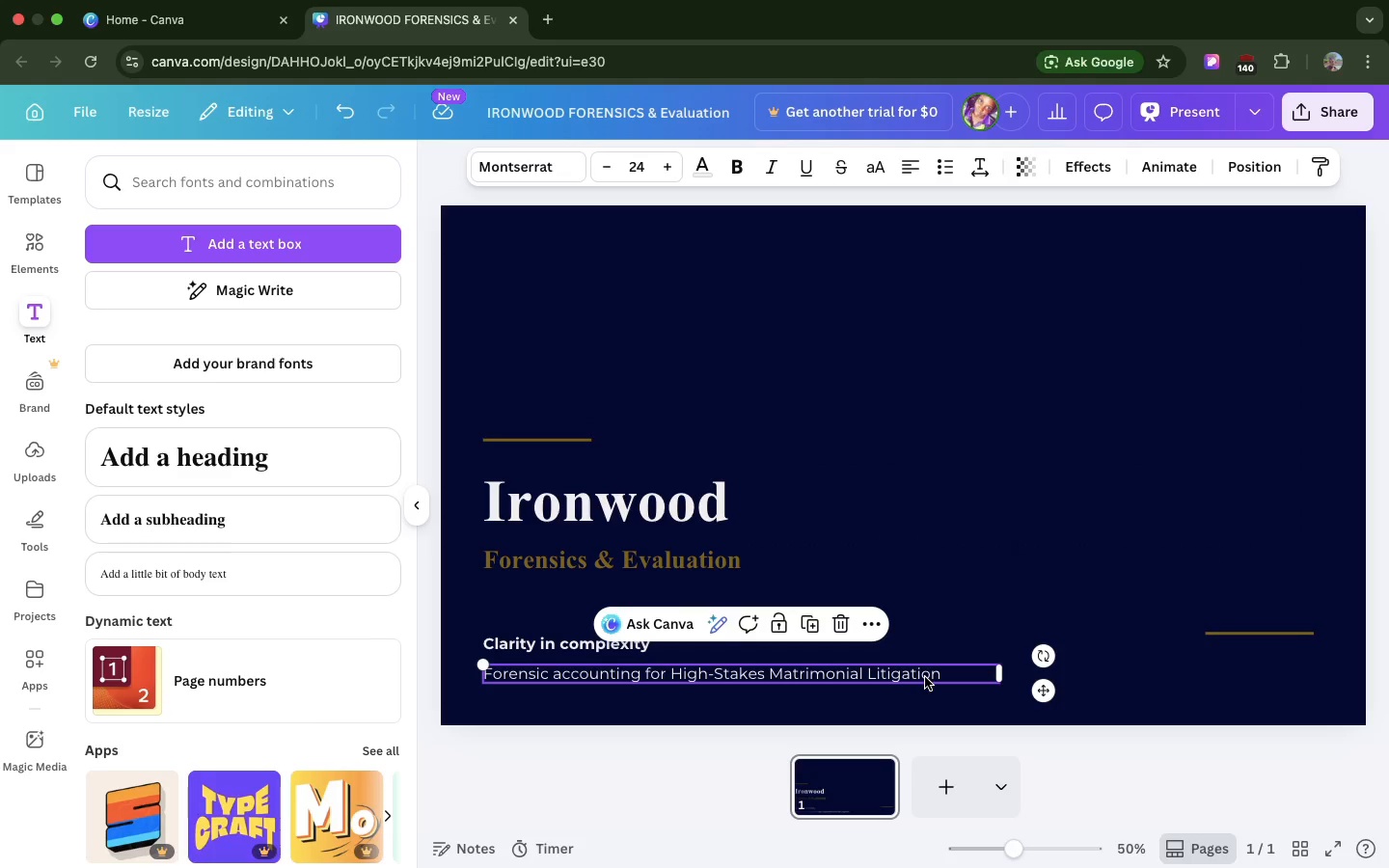 
key(Meta+D)
 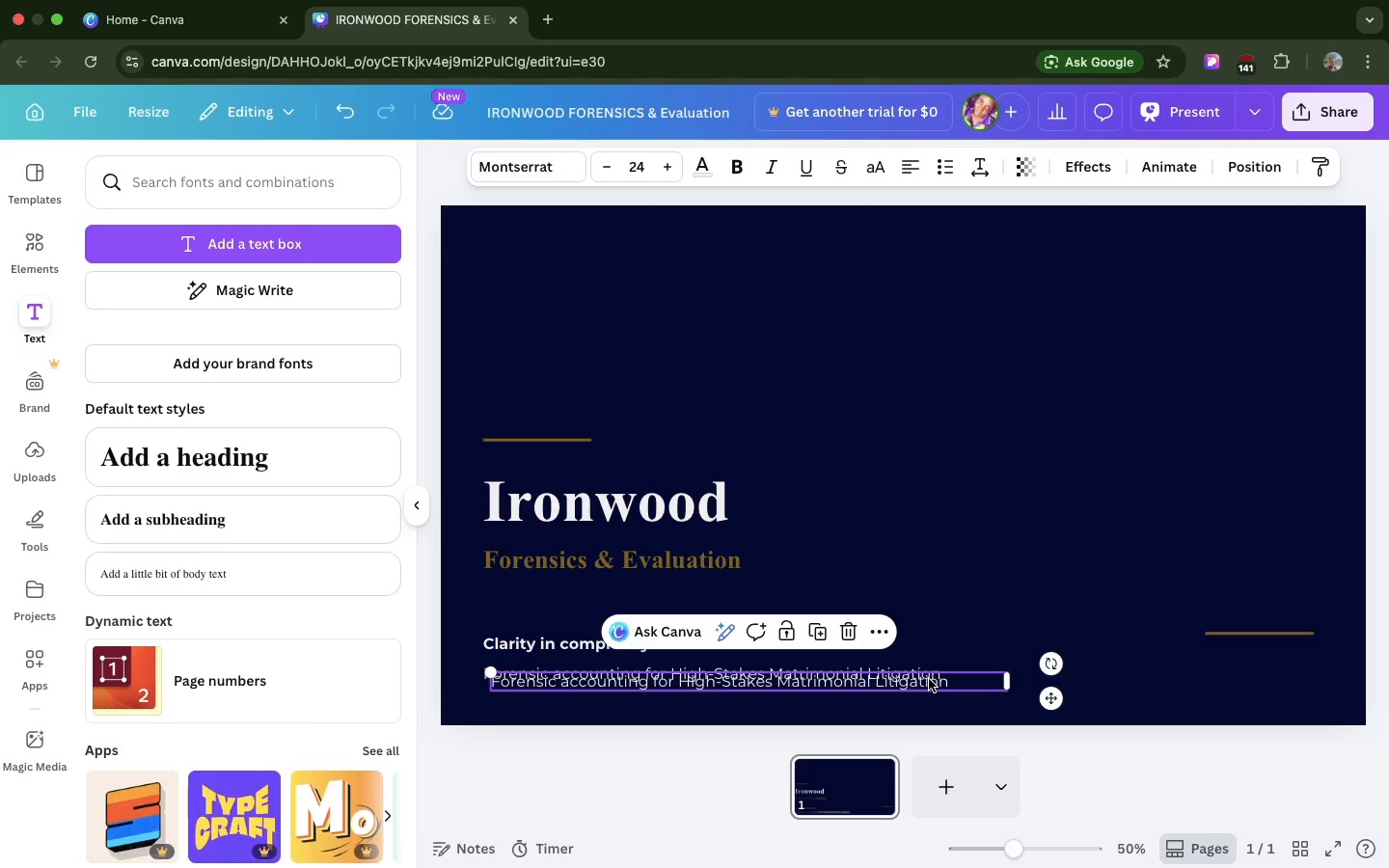 
left_click_drag(start_coordinate=[928, 679], to_coordinate=[1269, 658])
 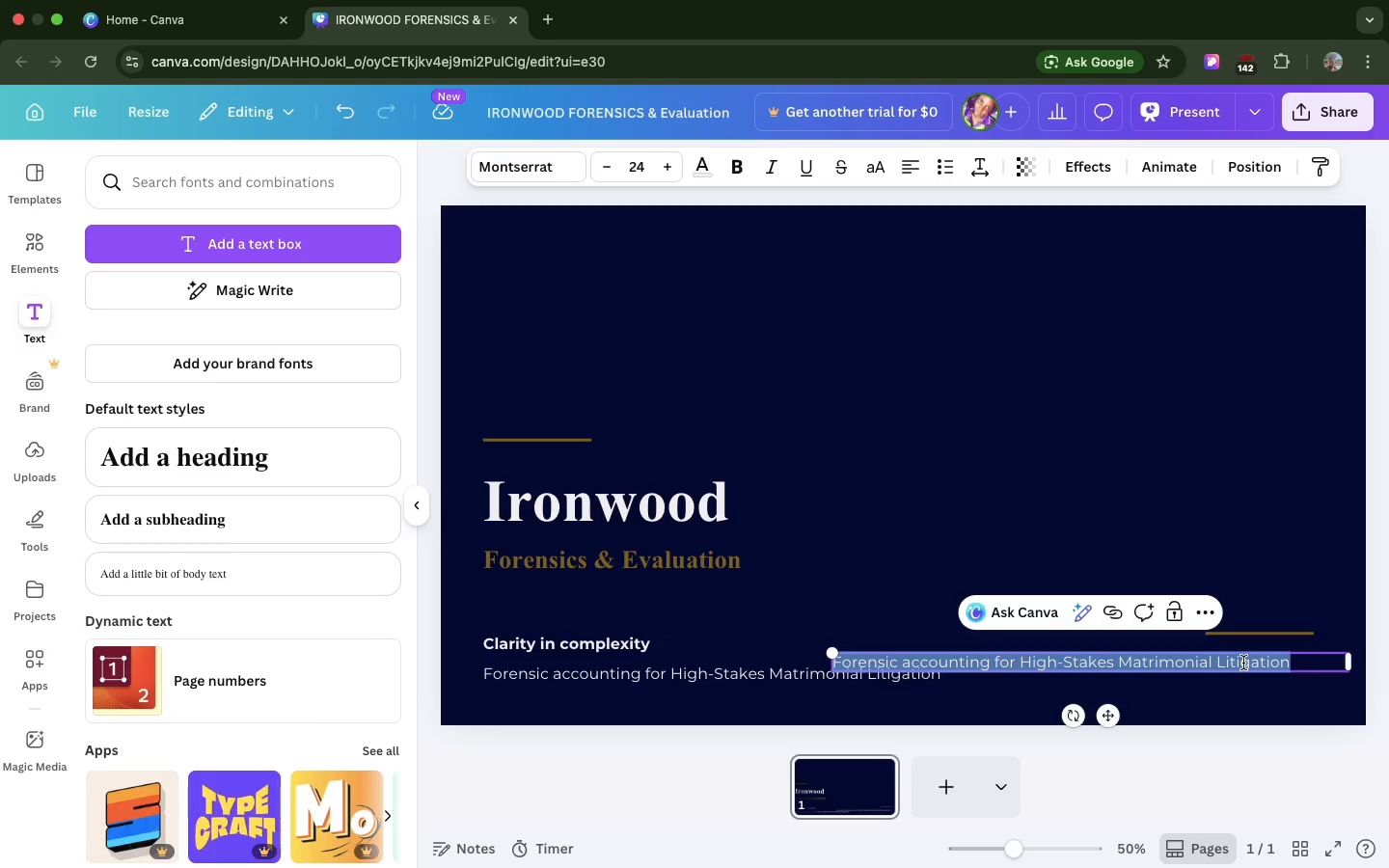 
double_click([1243, 663])
 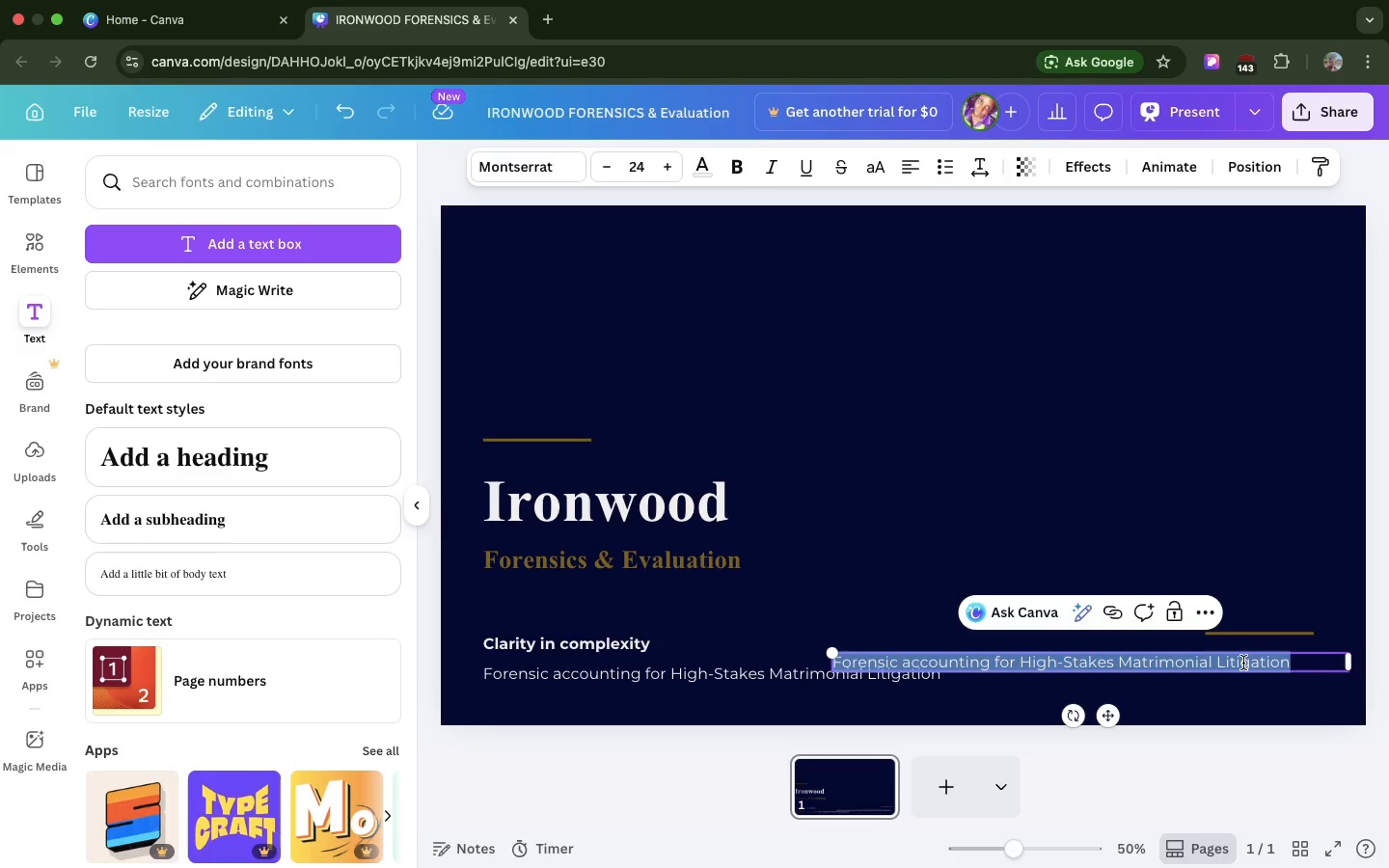 
triple_click([1243, 663])
 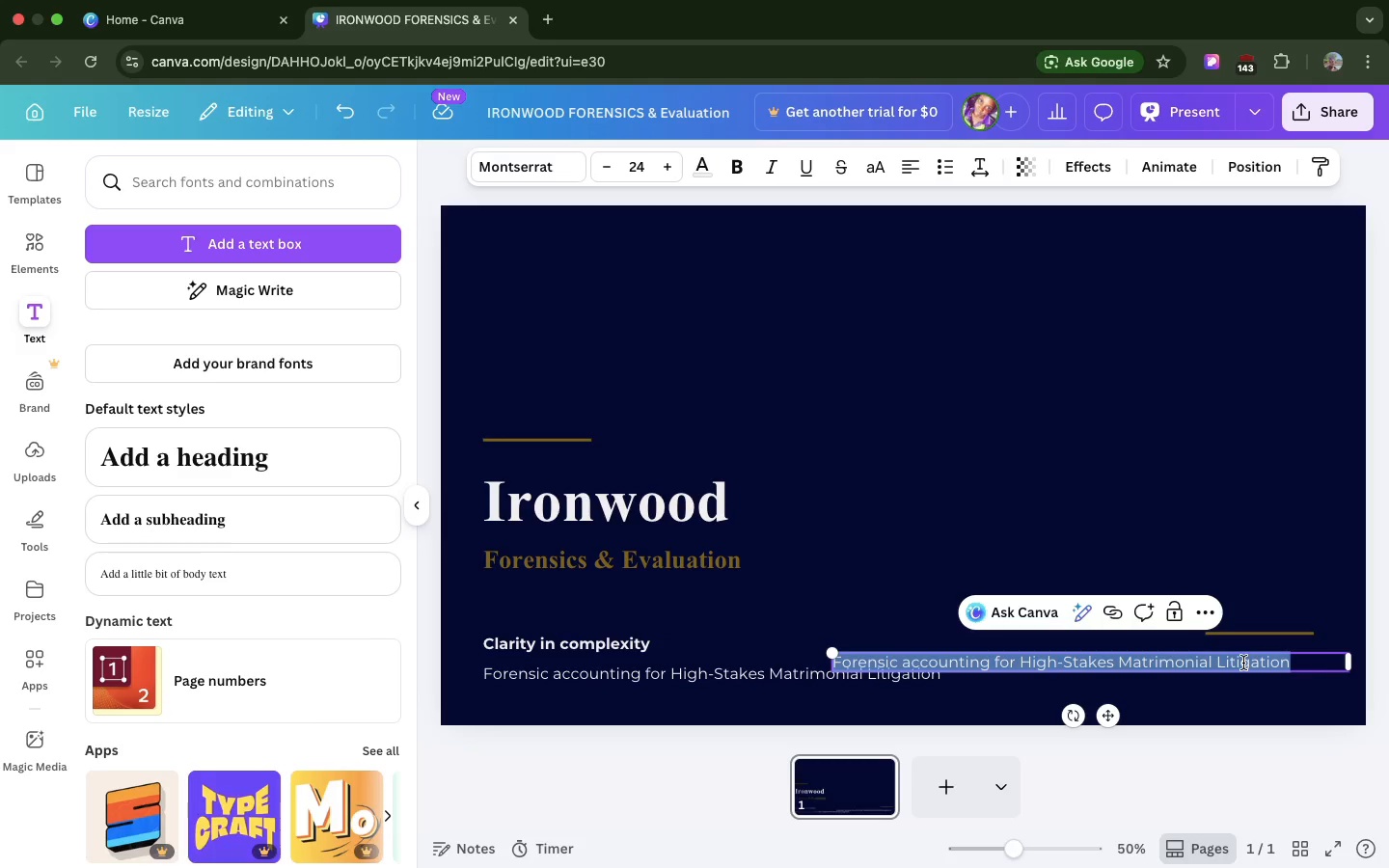 
type(Board r)
key(Backspace)
key(Backspace)
type(t)
key(Backspace)
type(room Presentation)
 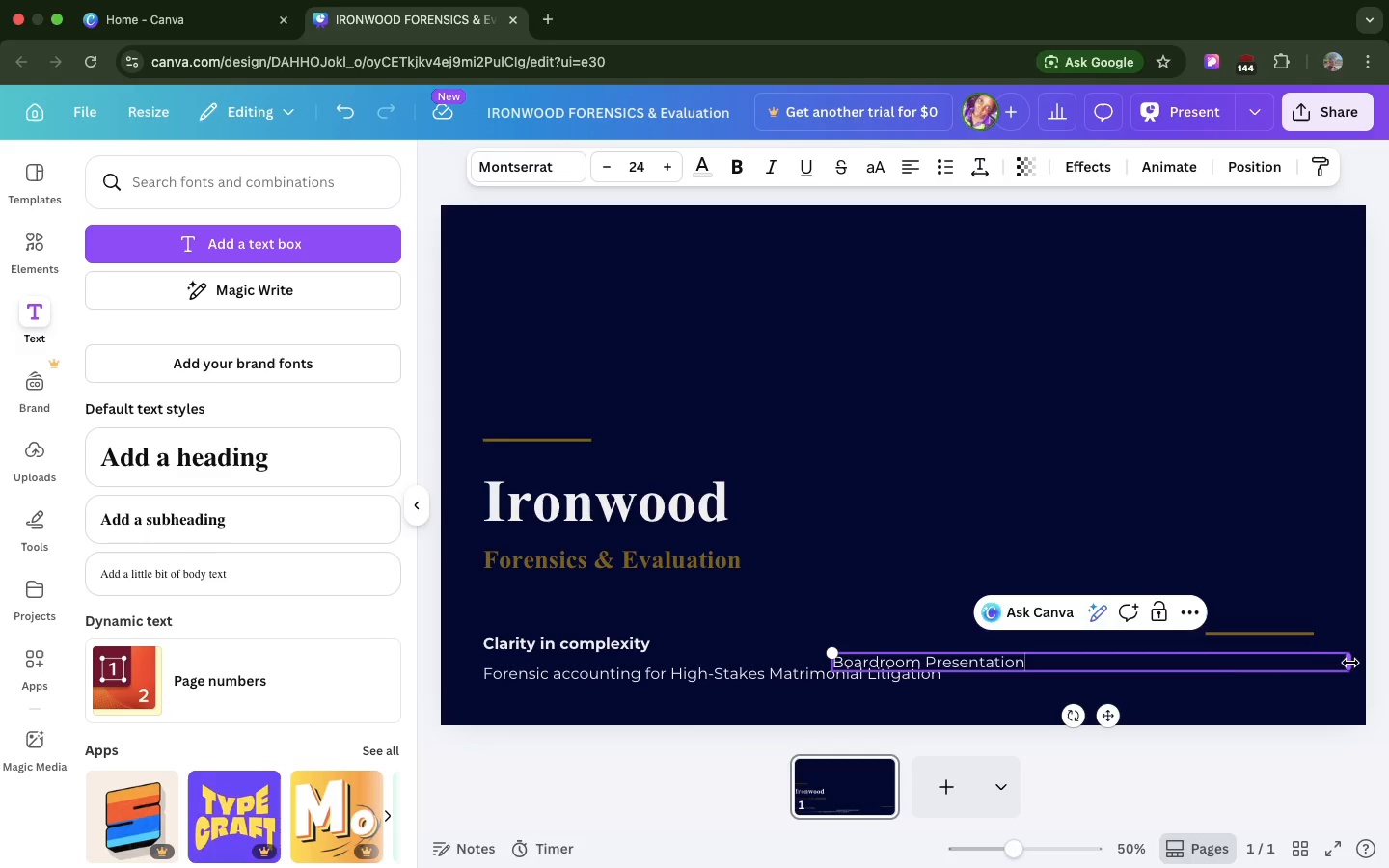 
left_click_drag(start_coordinate=[1352, 662], to_coordinate=[1034, 668])
 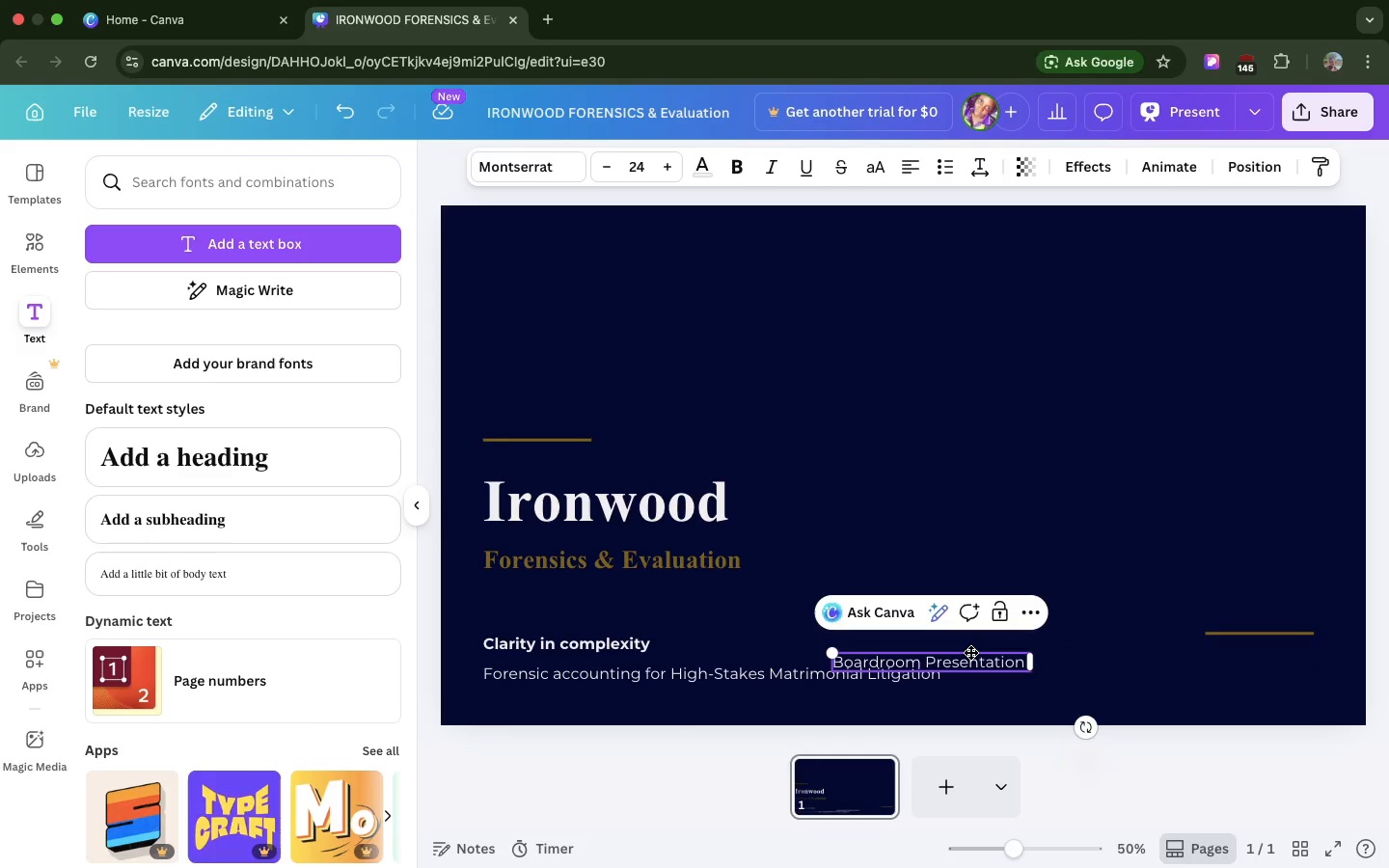 
left_click_drag(start_coordinate=[970, 652], to_coordinate=[1252, 646])
 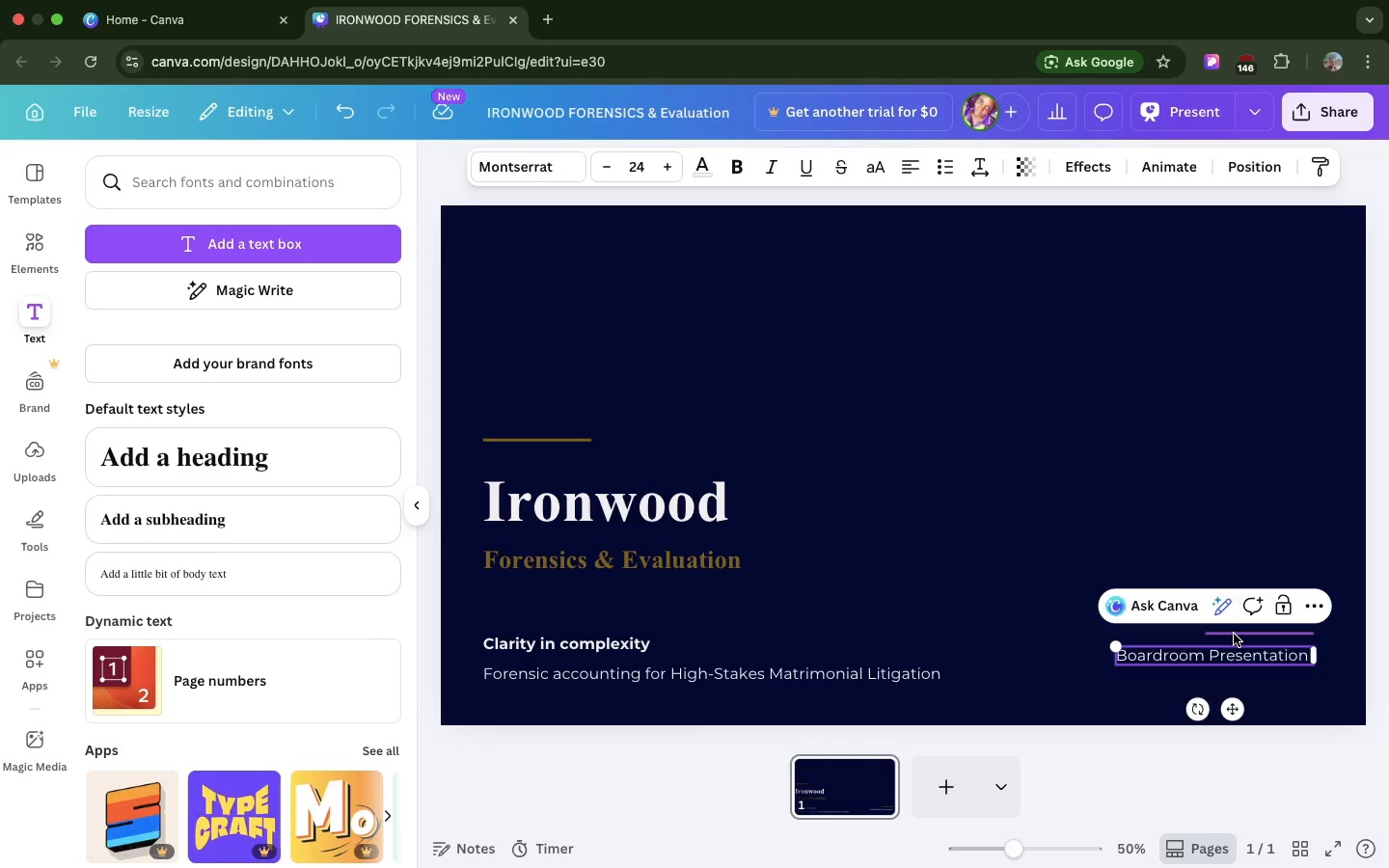 
hold_key(key=CapsLock, duration=0.98)
 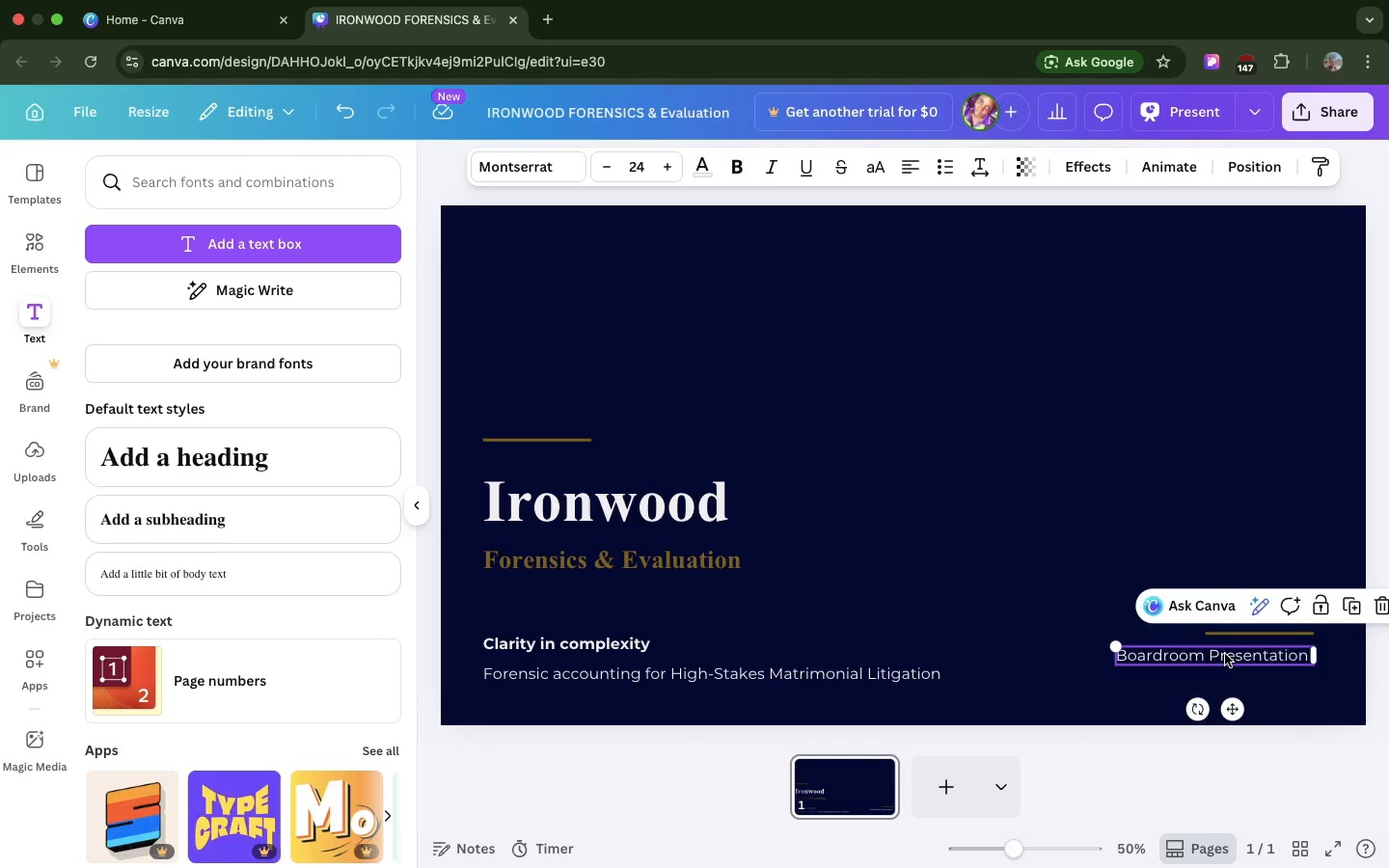 
left_click([1234, 634])
 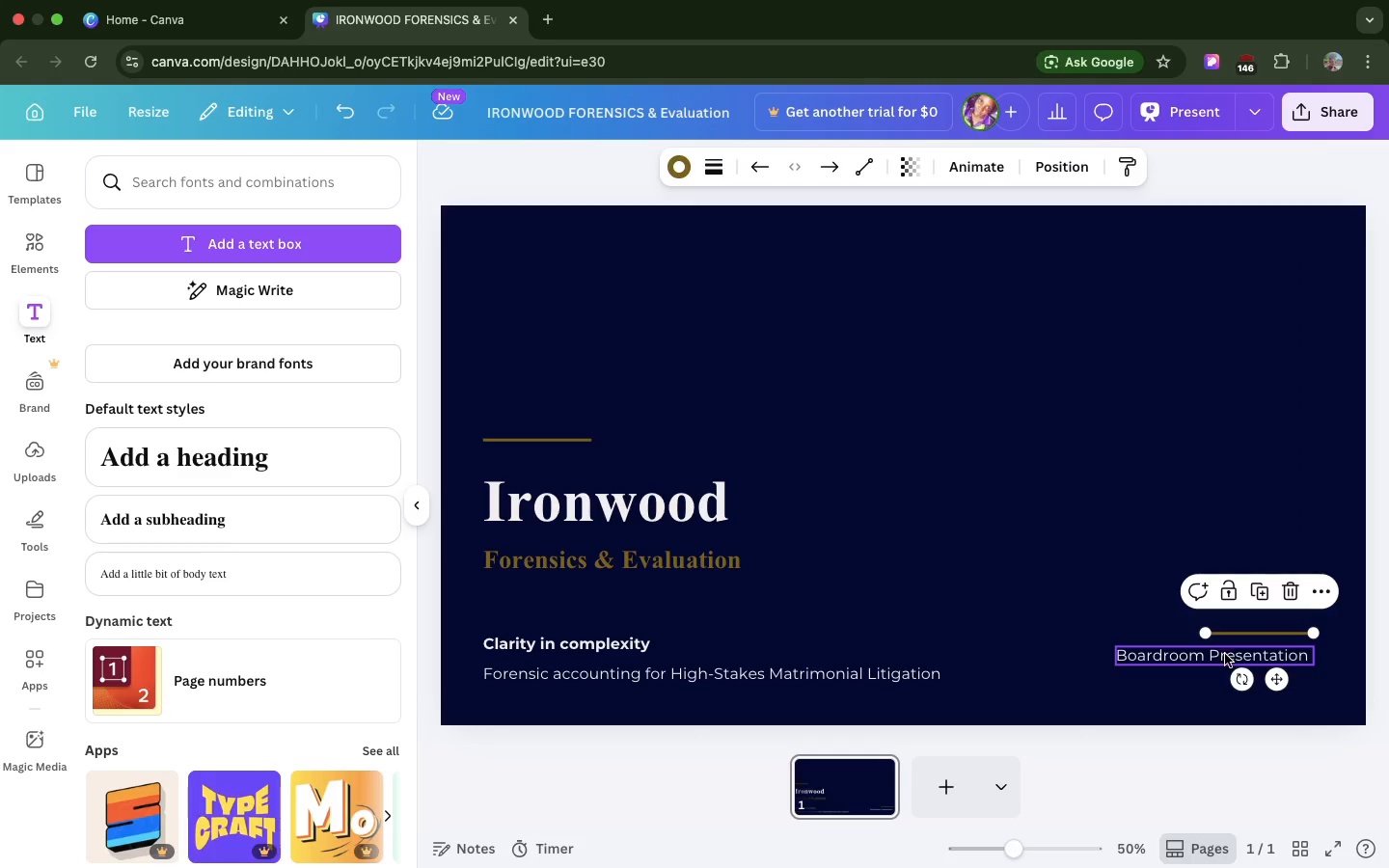 
hold_key(key=CapsLock, duration=0.93)
 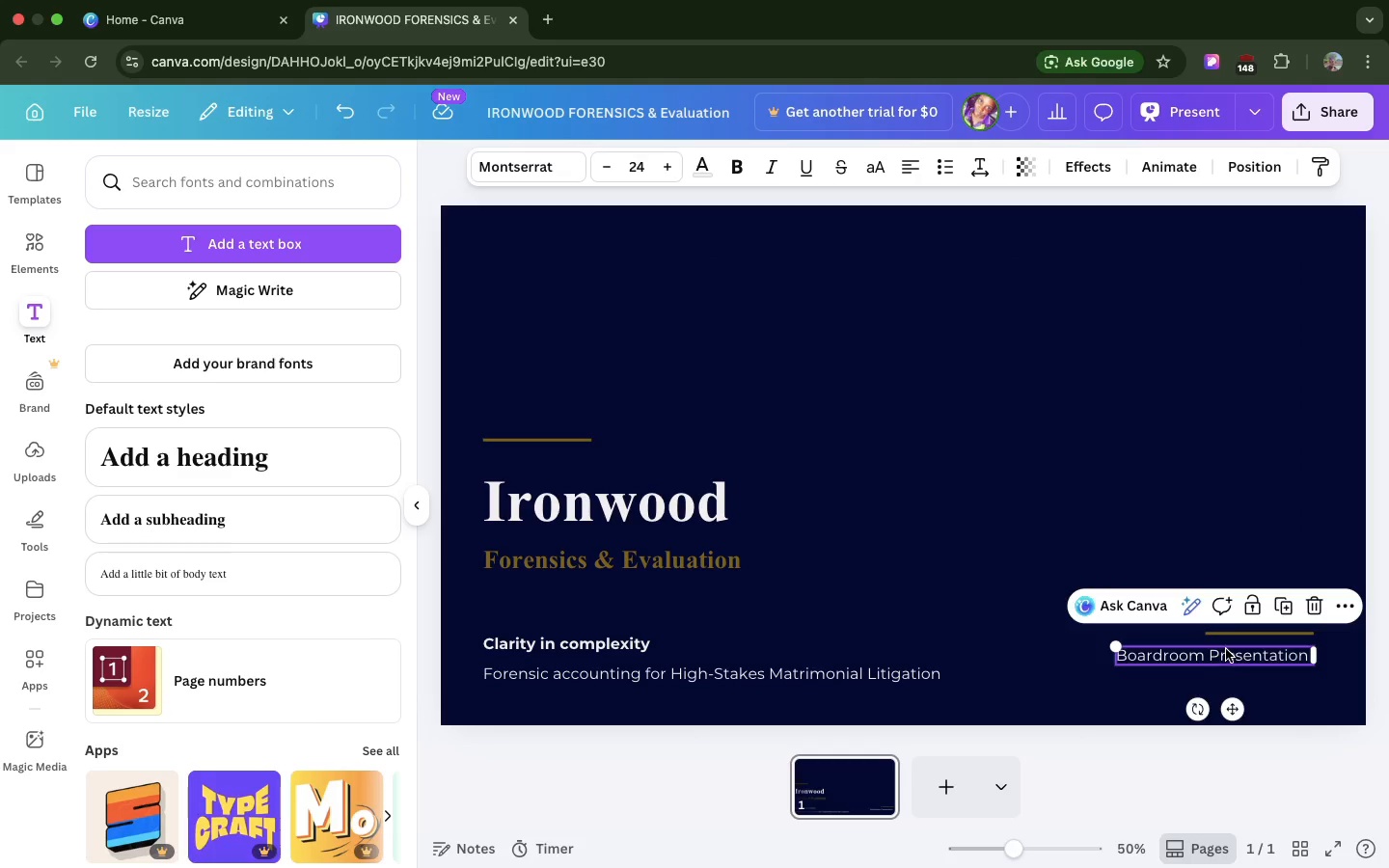 
left_click([1225, 654])
 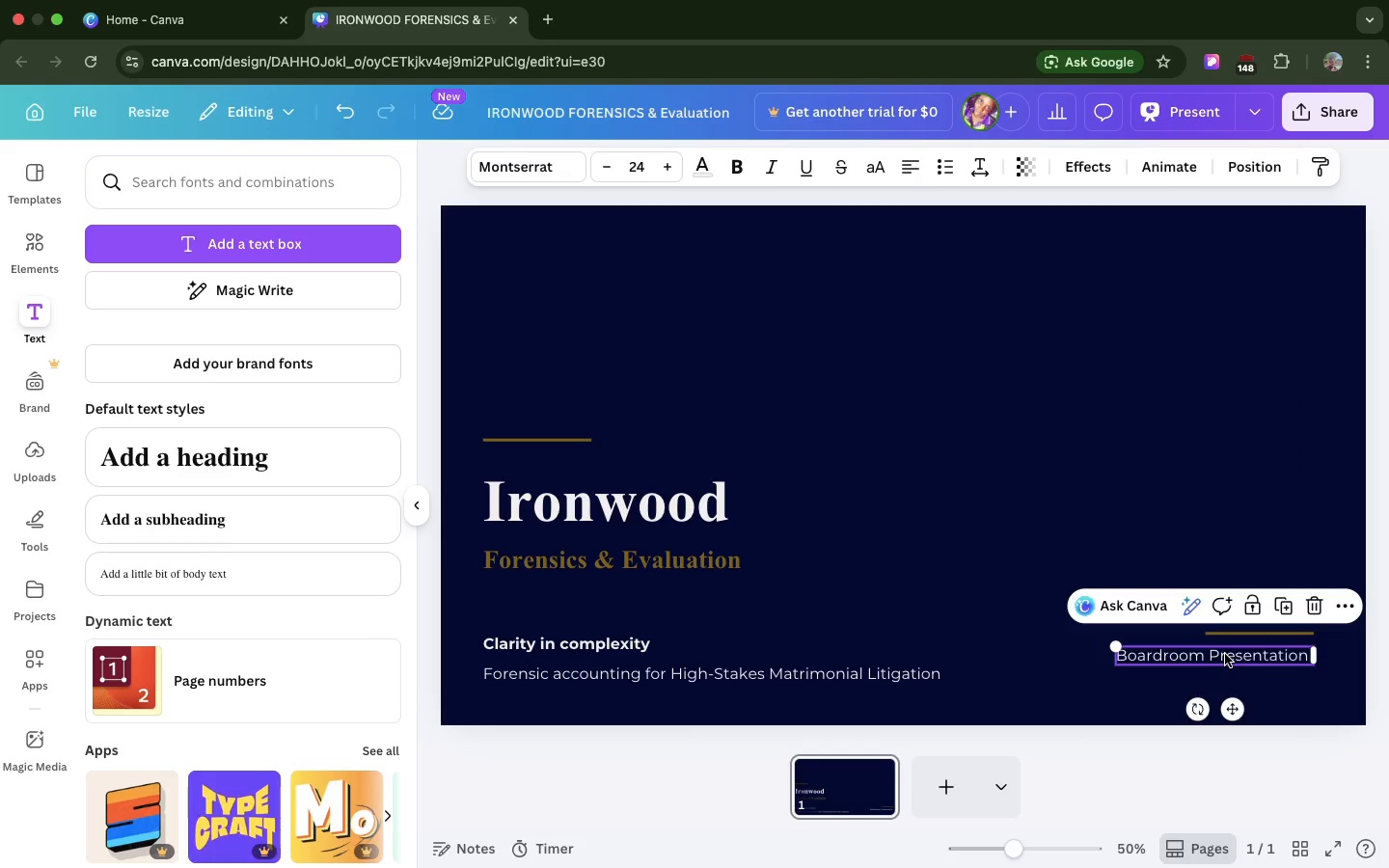 
hold_key(key=ShiftLeft, duration=1.97)
left_click([1222, 634])
 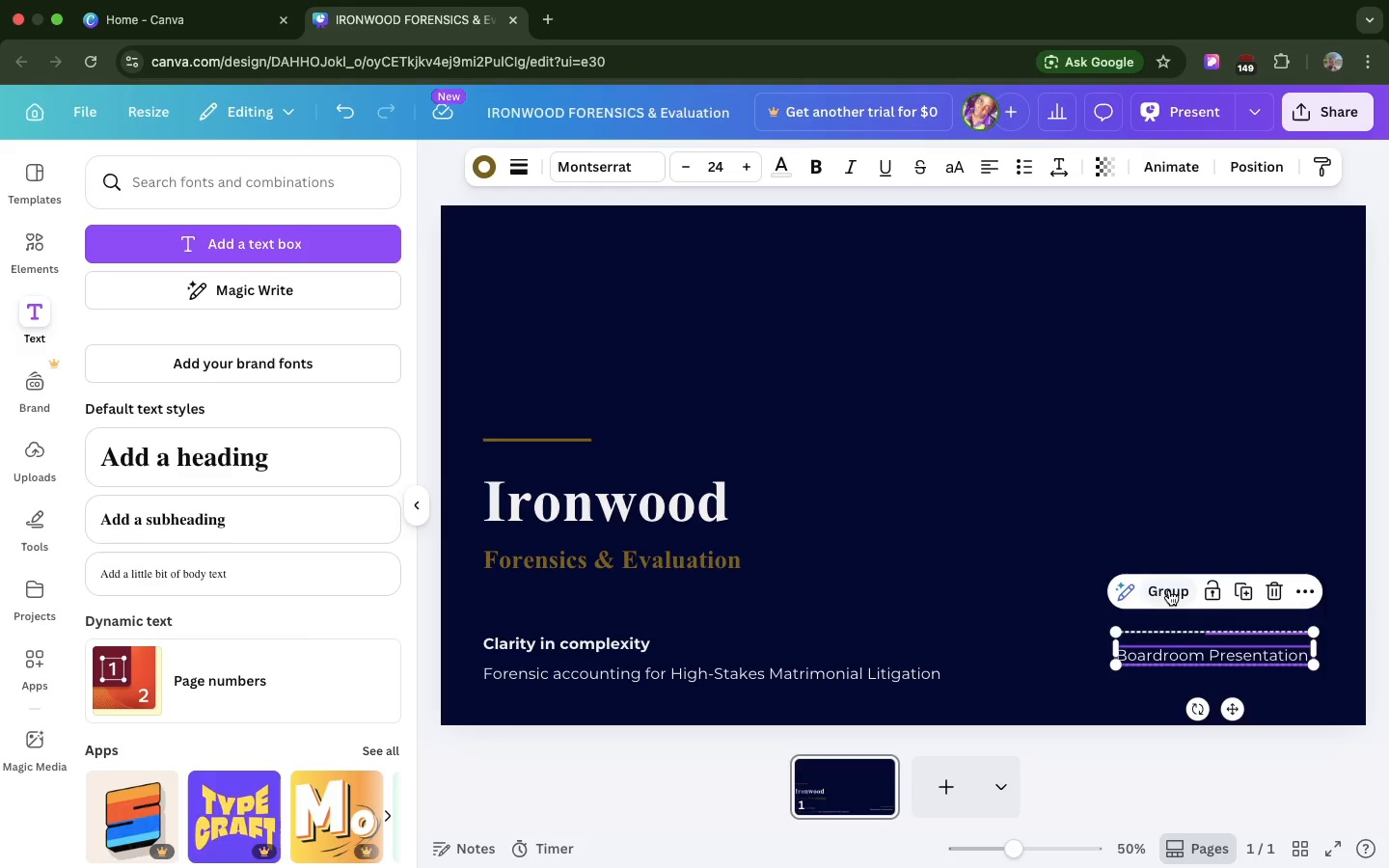 
left_click([1169, 590])
 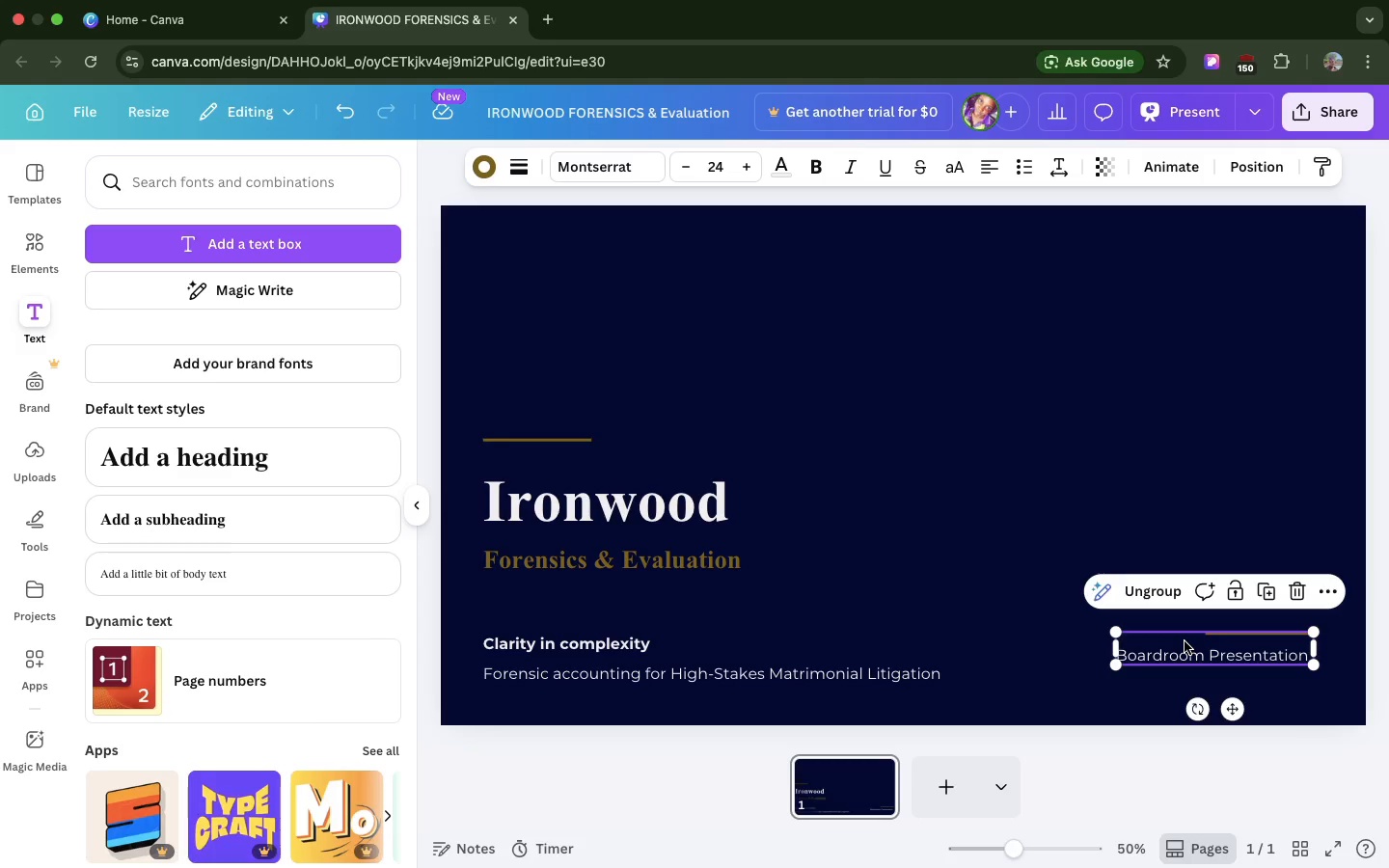 
left_click_drag(start_coordinate=[1185, 641], to_coordinate=[1191, 662])
 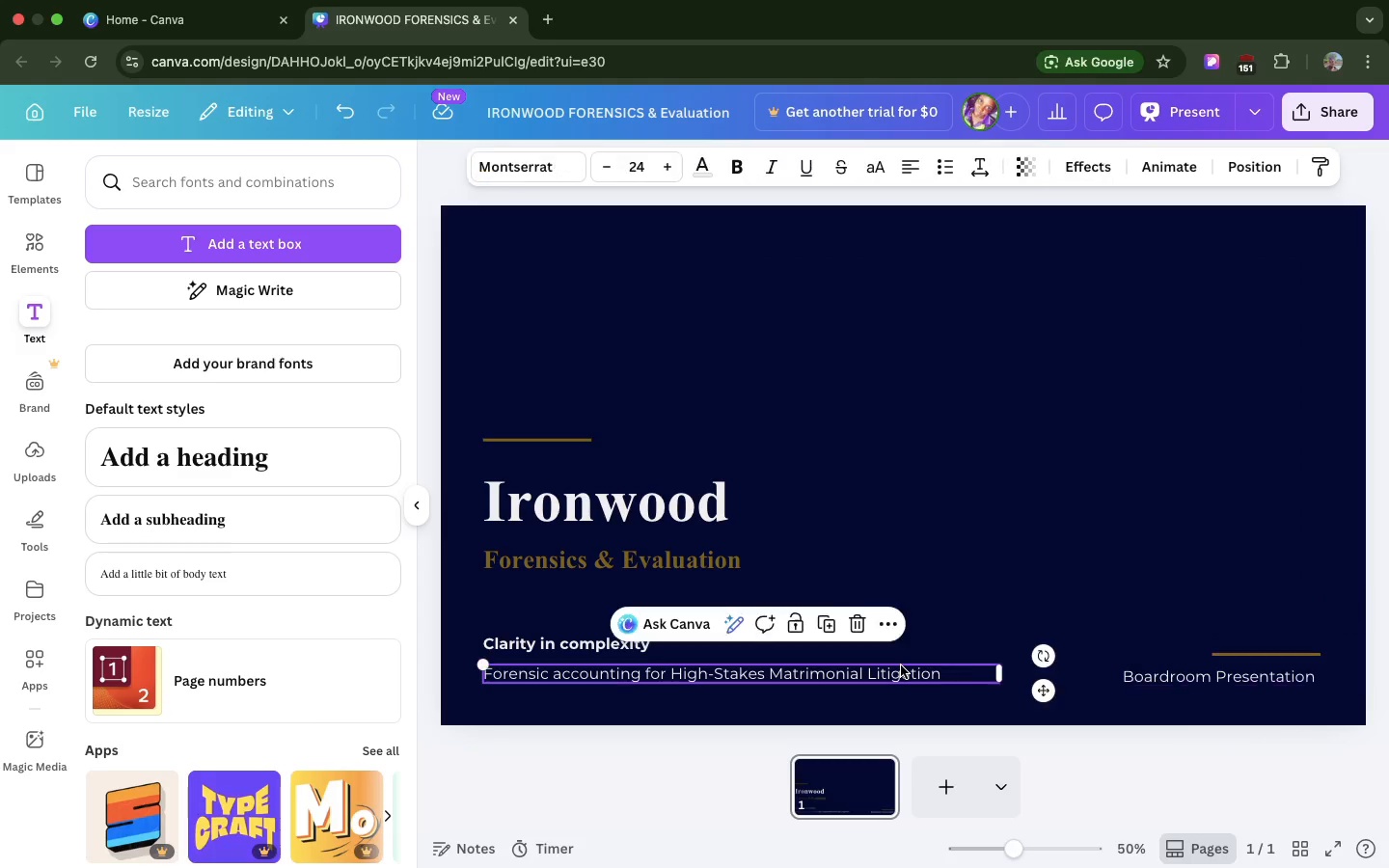 
left_click([901, 665])
 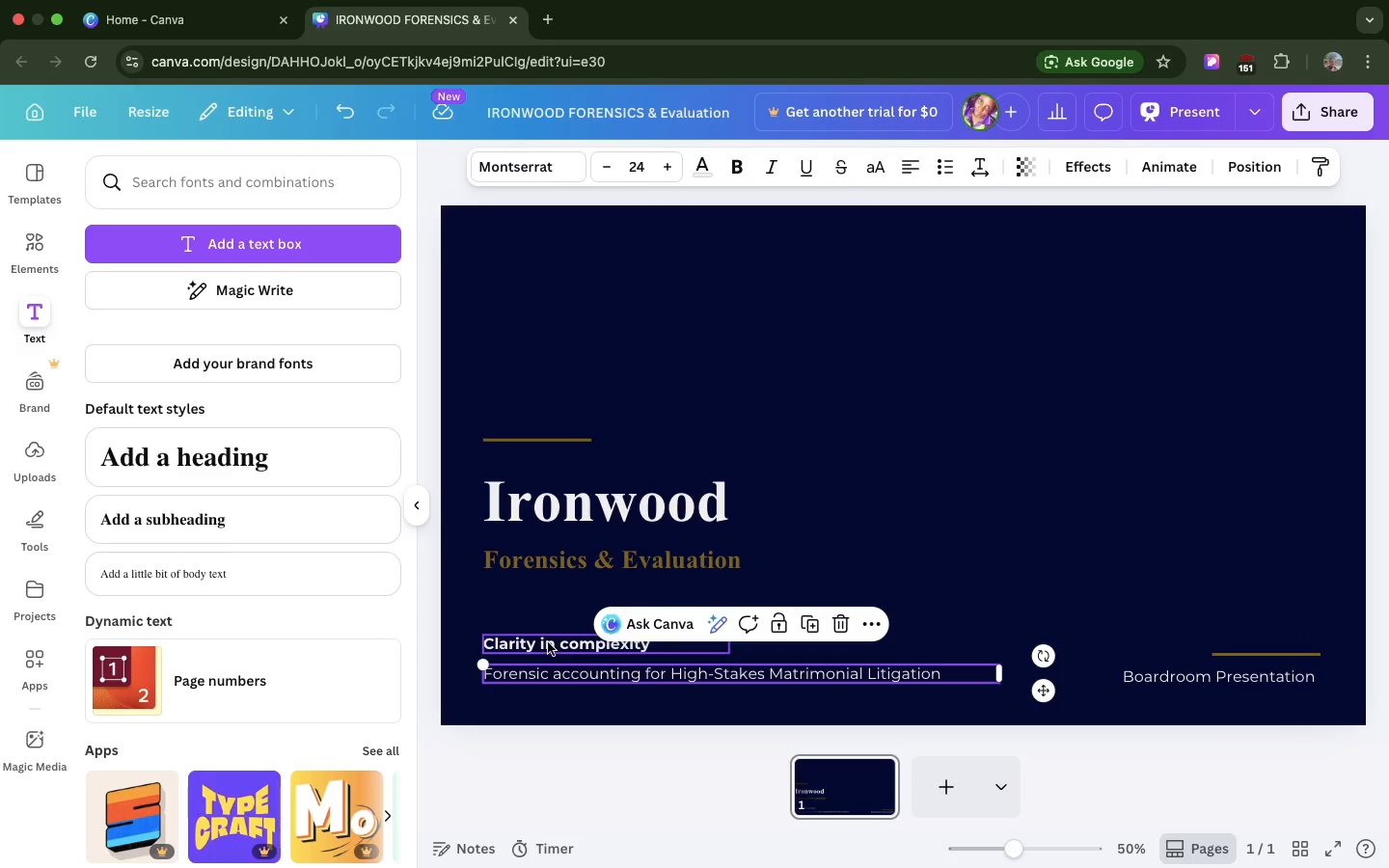 
hold_key(key=ShiftLeft, duration=1.17)
left_click([547, 639])
 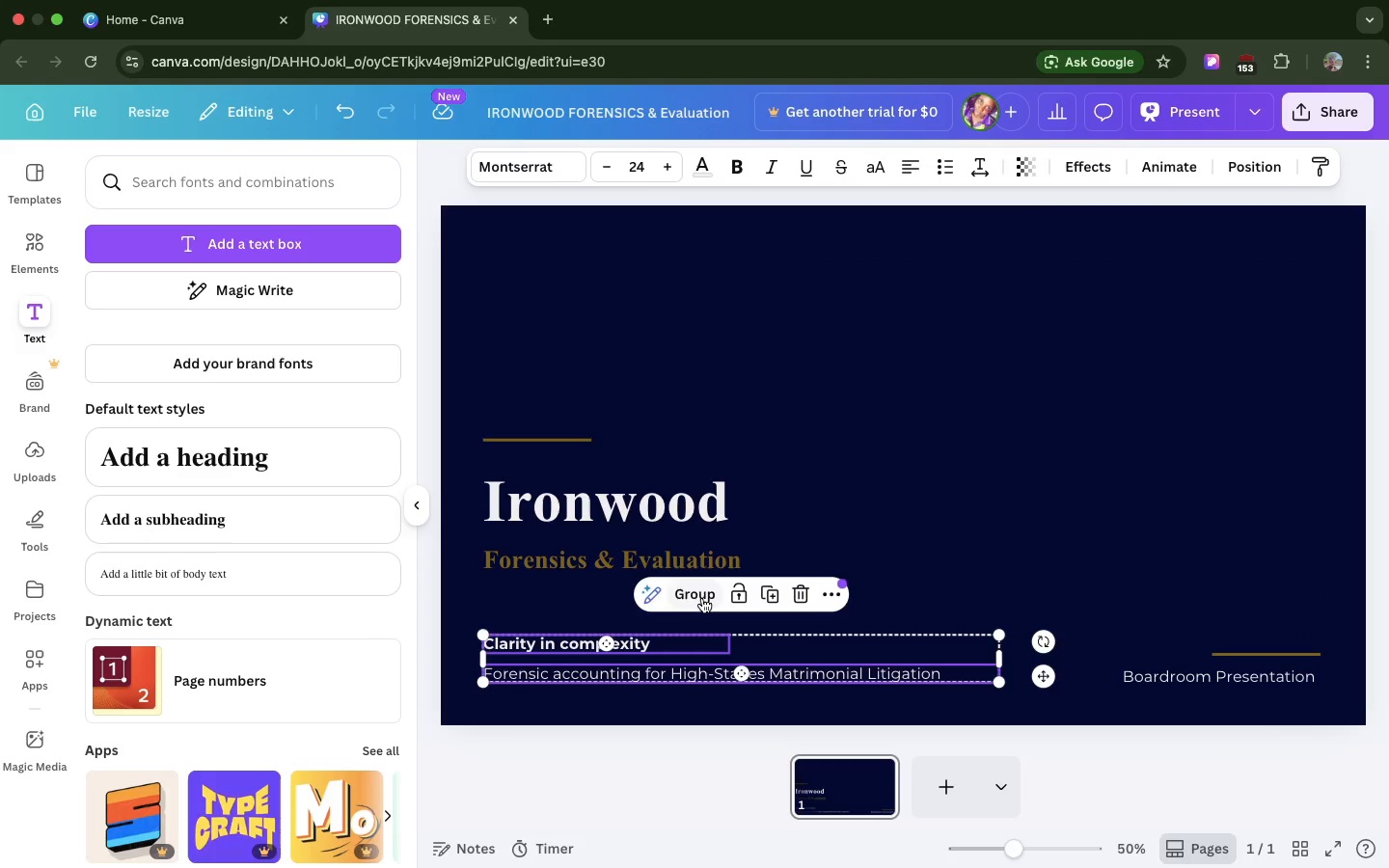 
left_click([702, 598])
 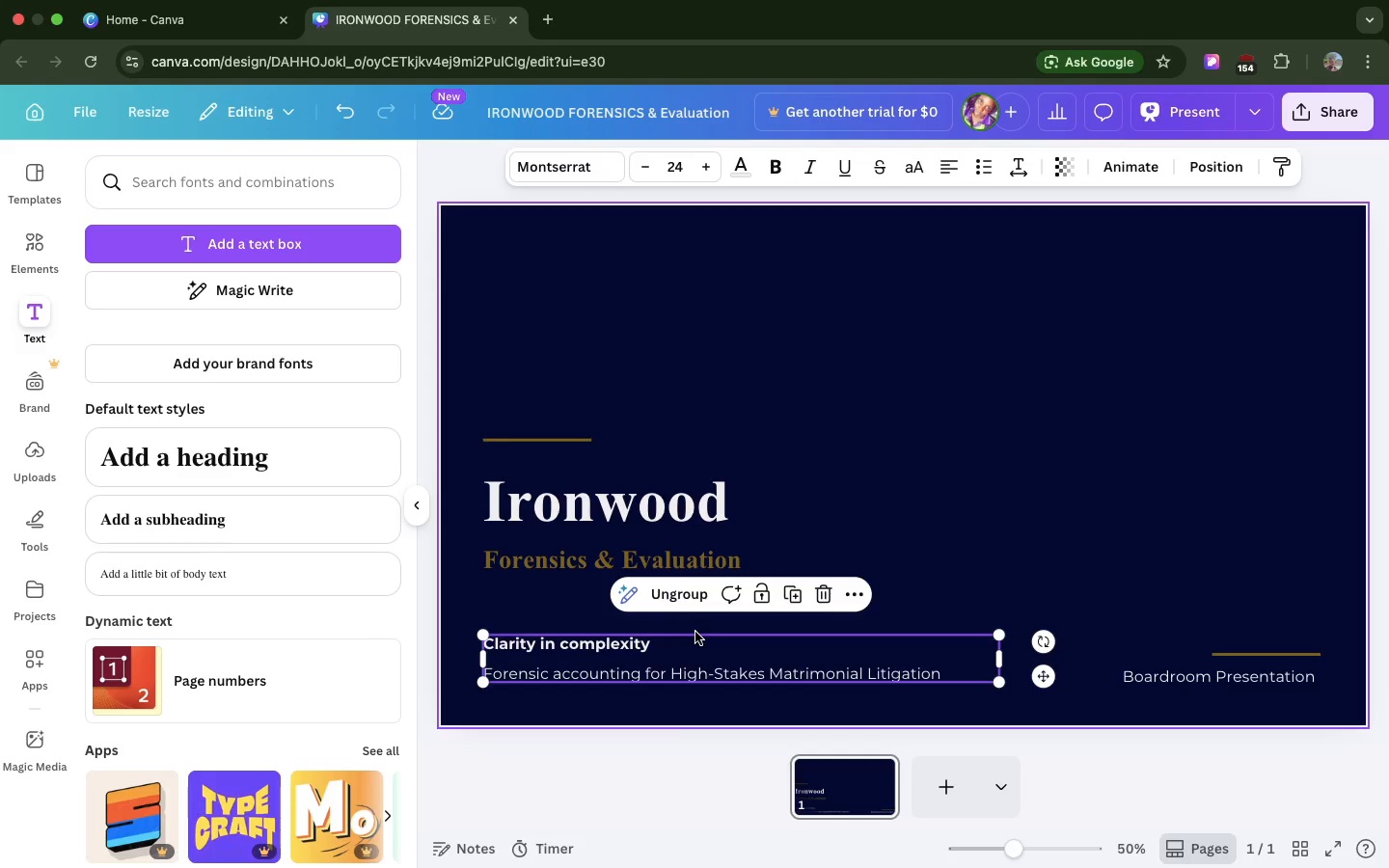 
left_click_drag(start_coordinate=[695, 632], to_coordinate=[684, 641])
 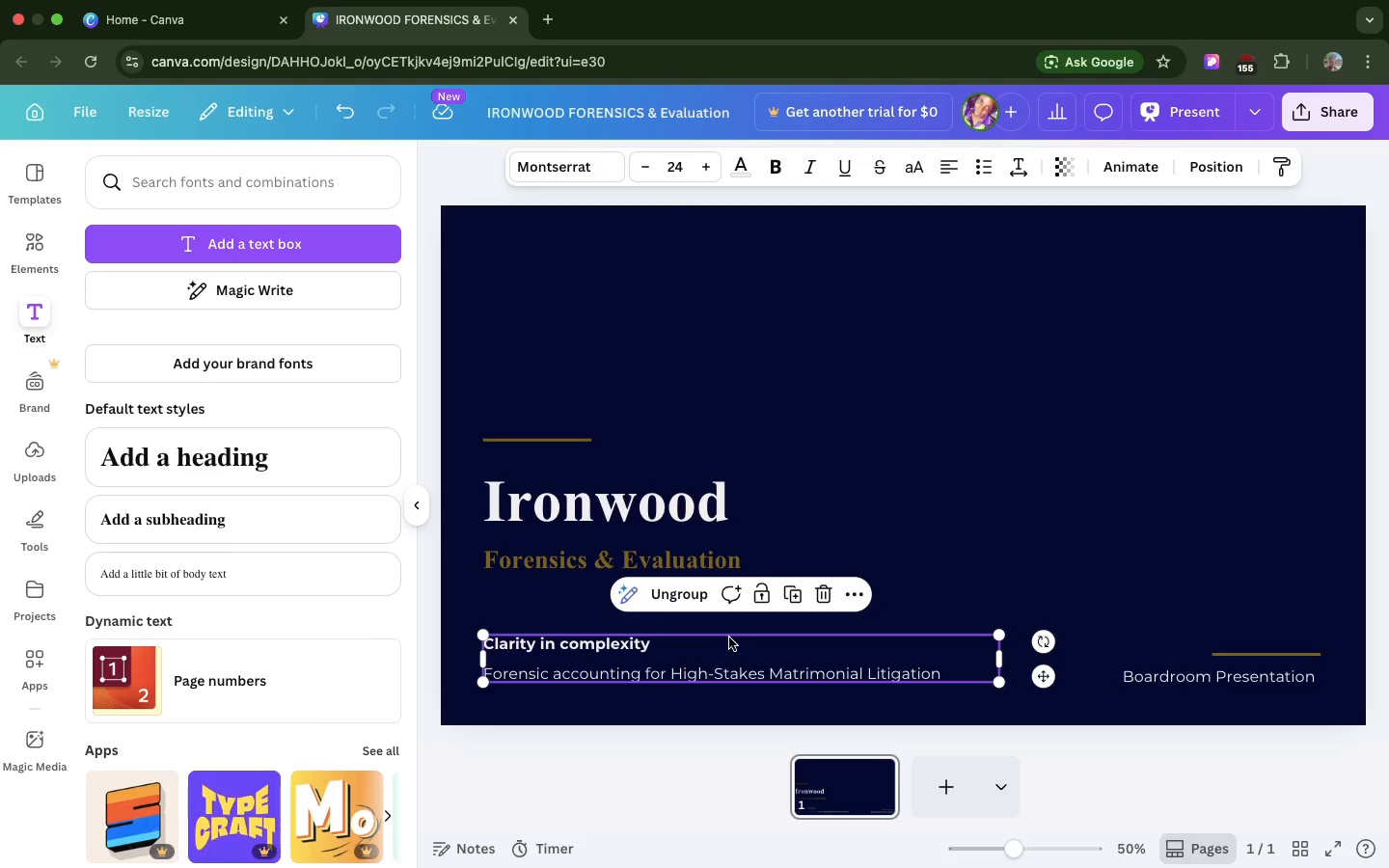 
left_click([729, 637])
 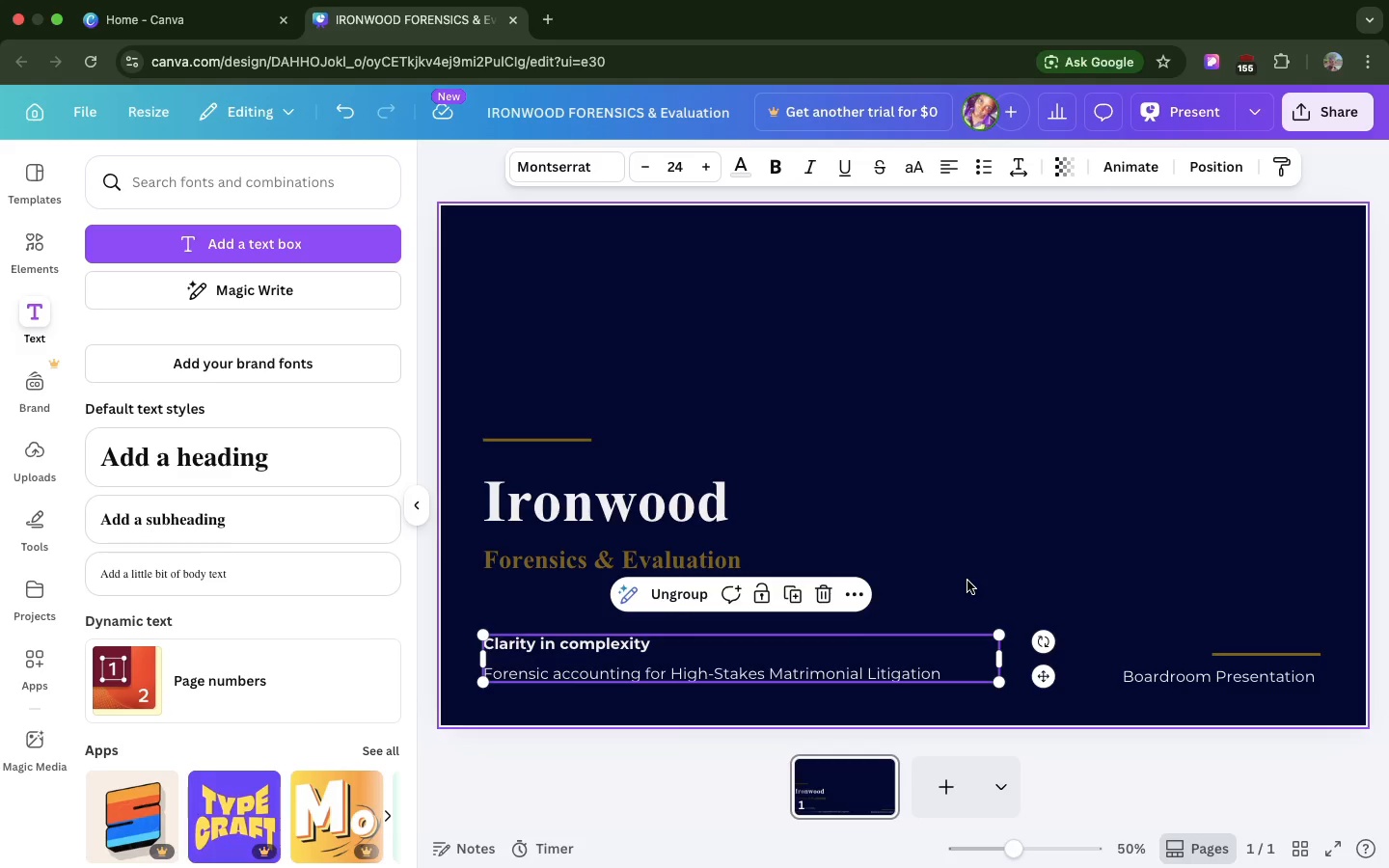 
left_click([967, 581])
 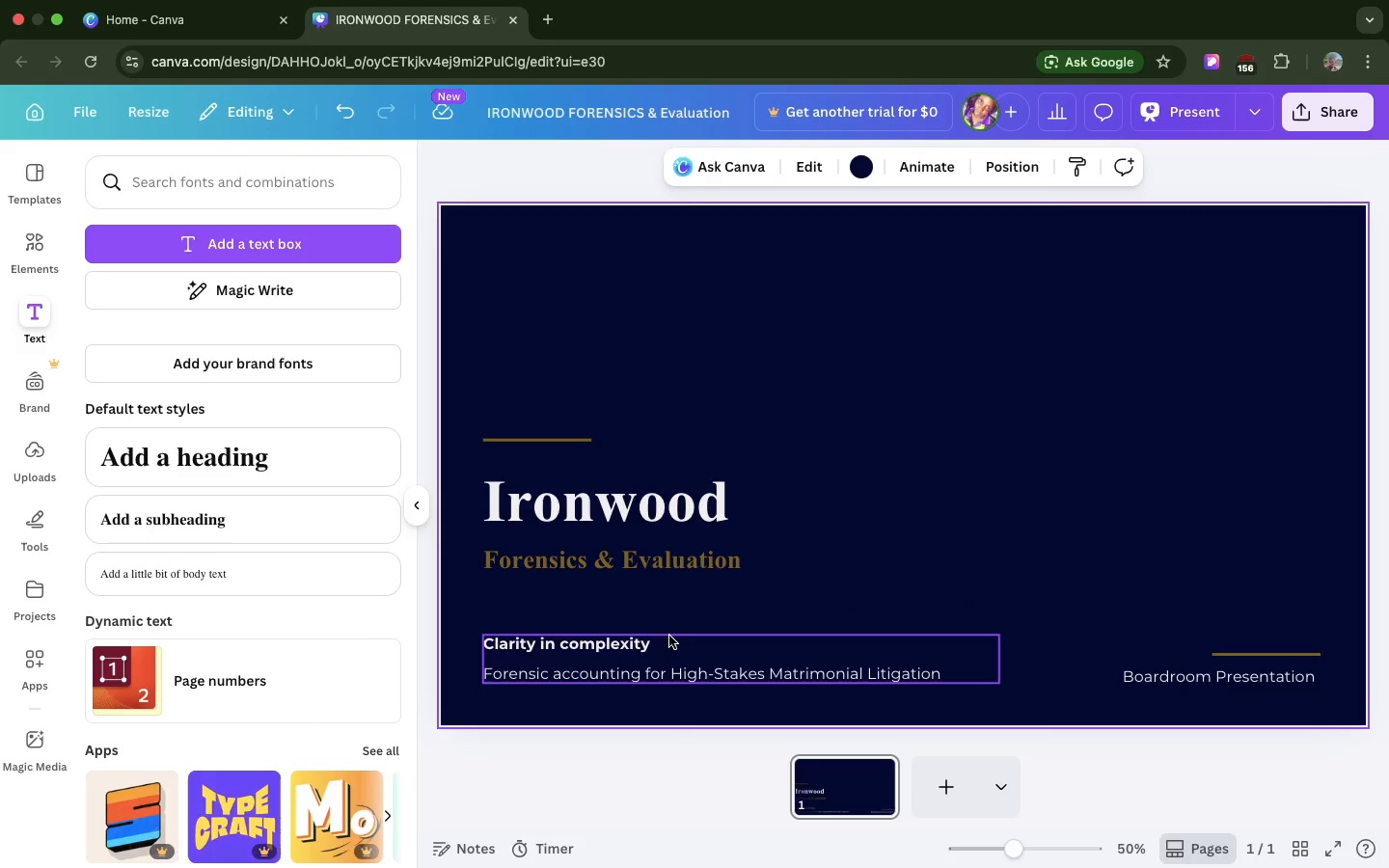 
left_click_drag(start_coordinate=[669, 636], to_coordinate=[658, 640])
 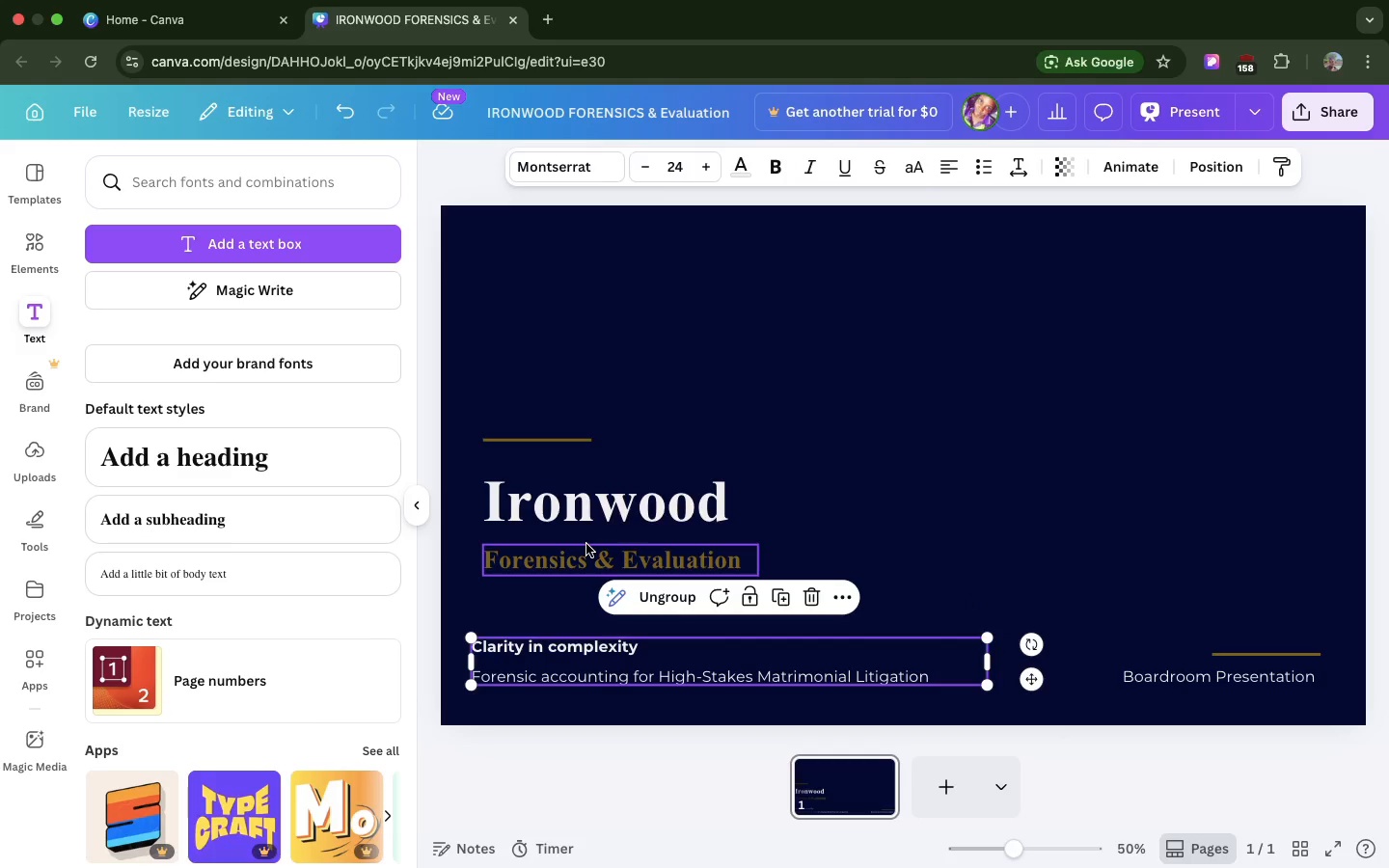 
left_click([586, 544])
 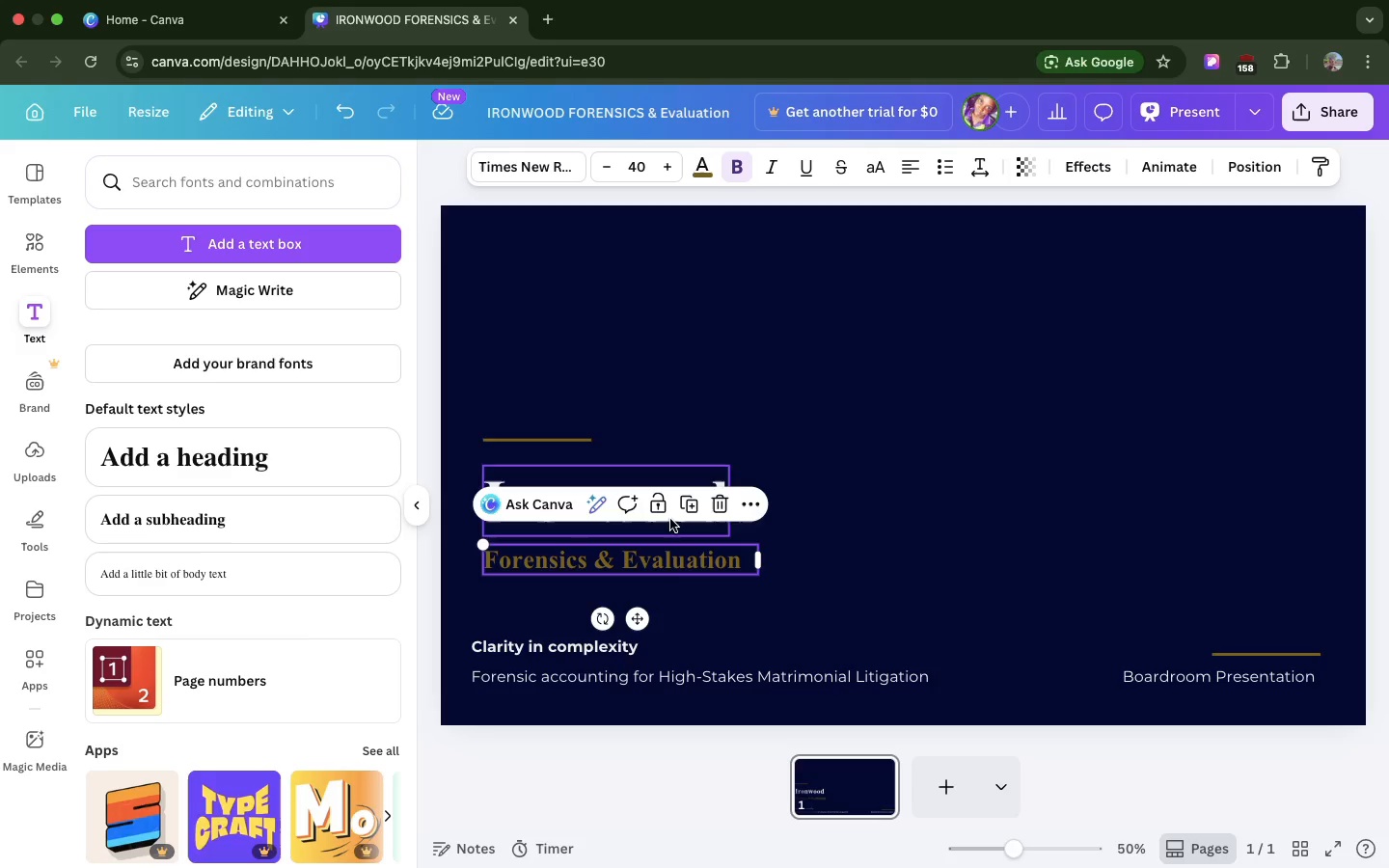 
hold_key(key=ShiftLeft, duration=3.72)
left_click([693, 525])
 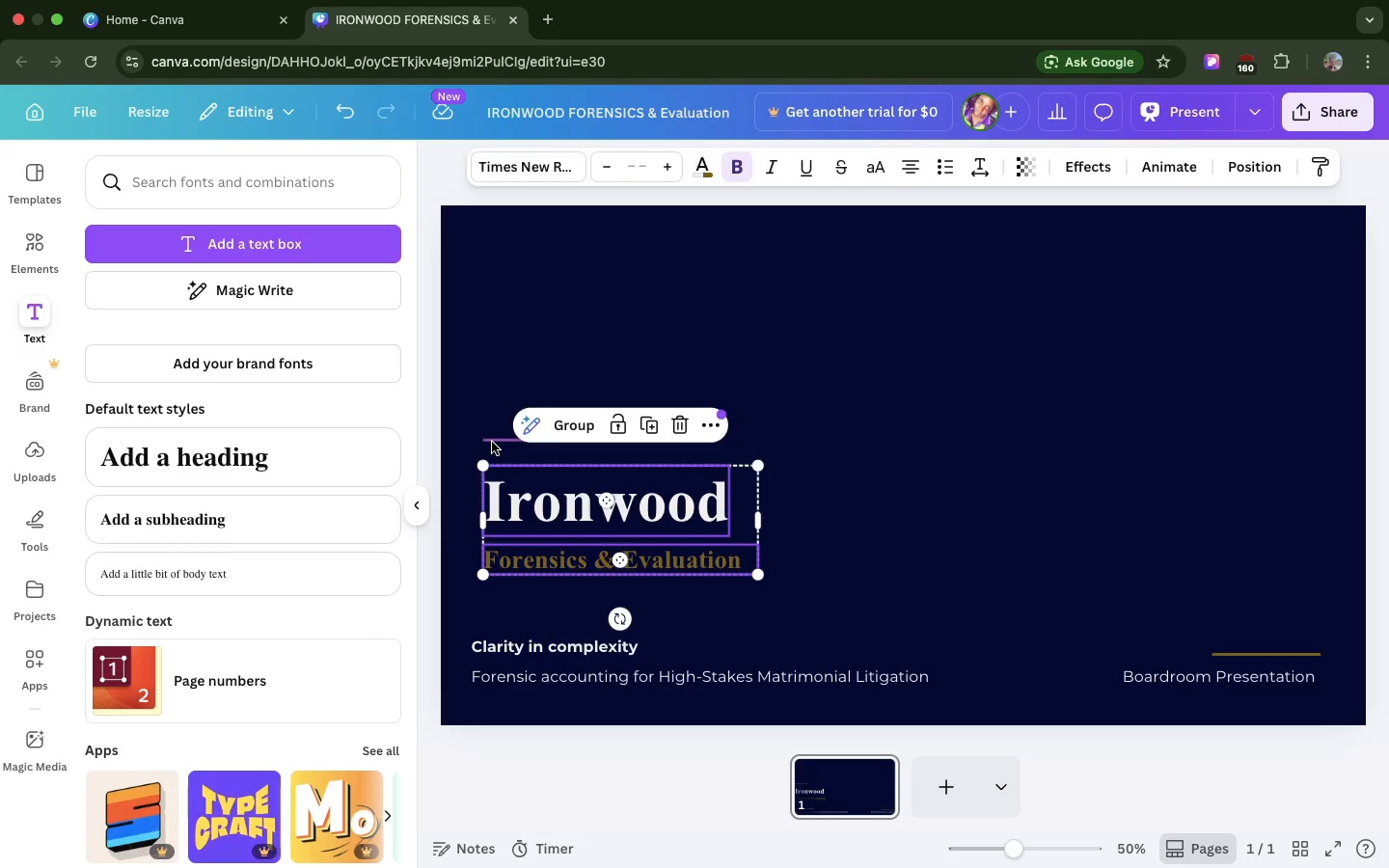 
left_click([492, 442])
 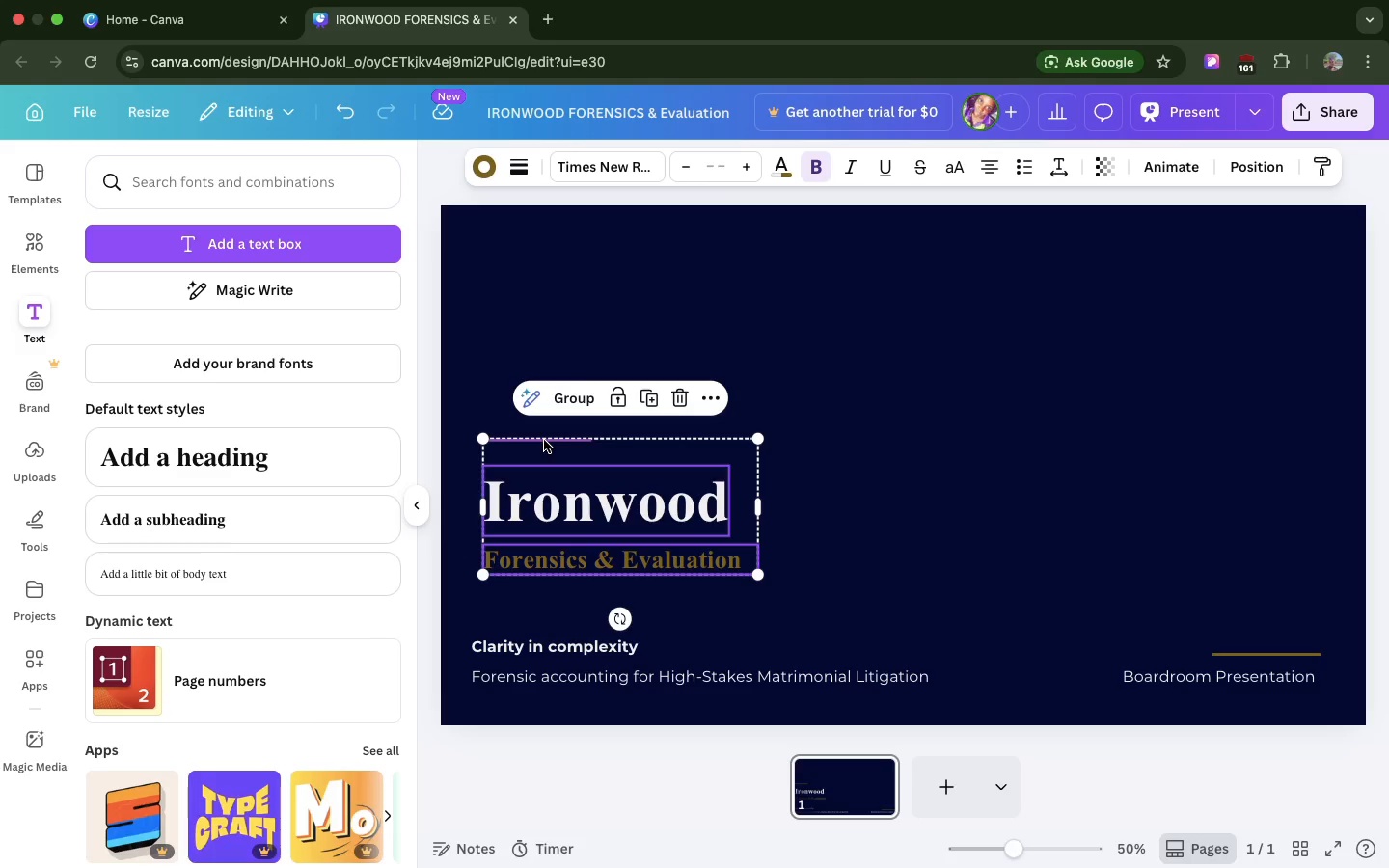 
left_click_drag(start_coordinate=[544, 440], to_coordinate=[536, 473])
 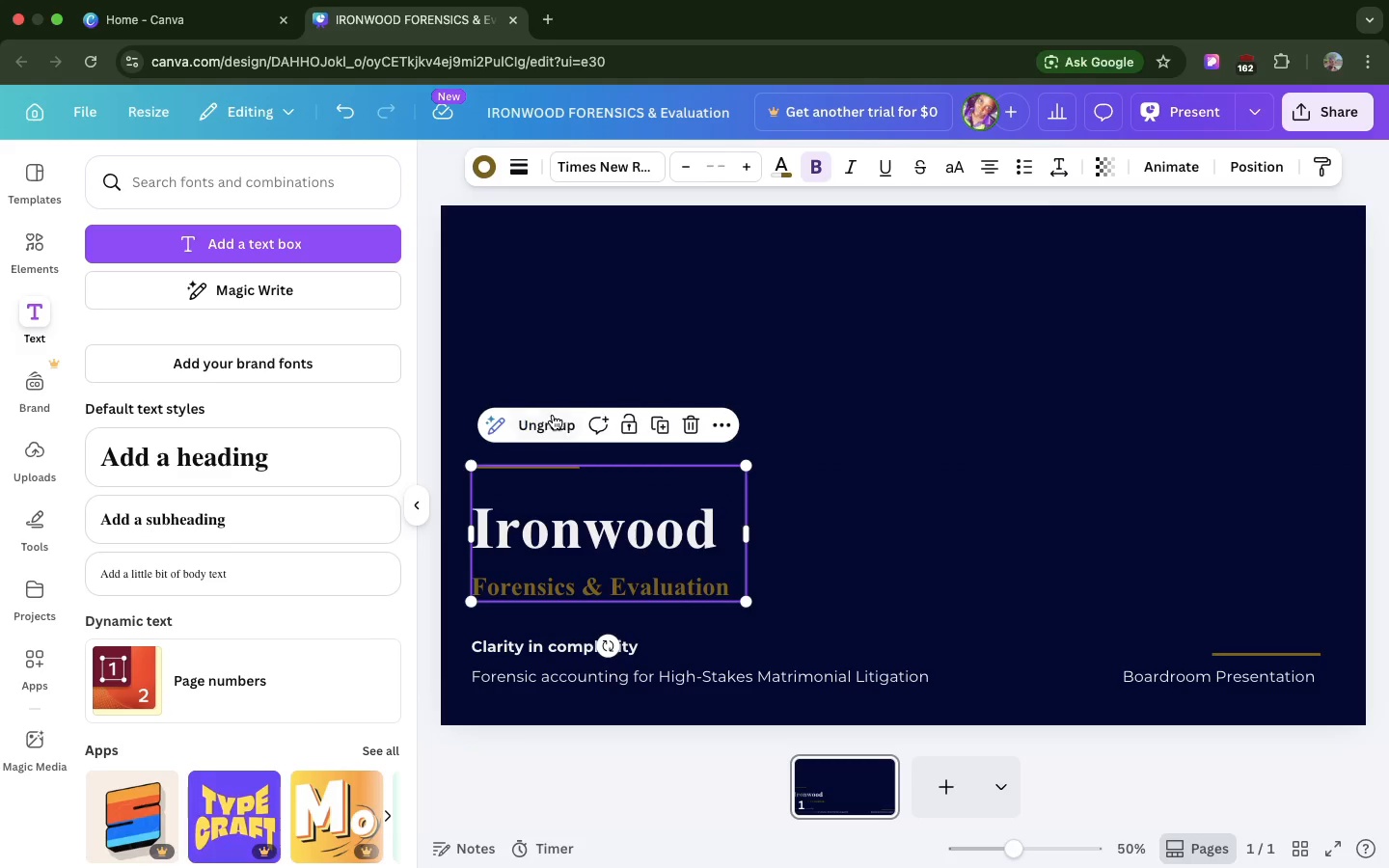 
left_click([553, 415])
 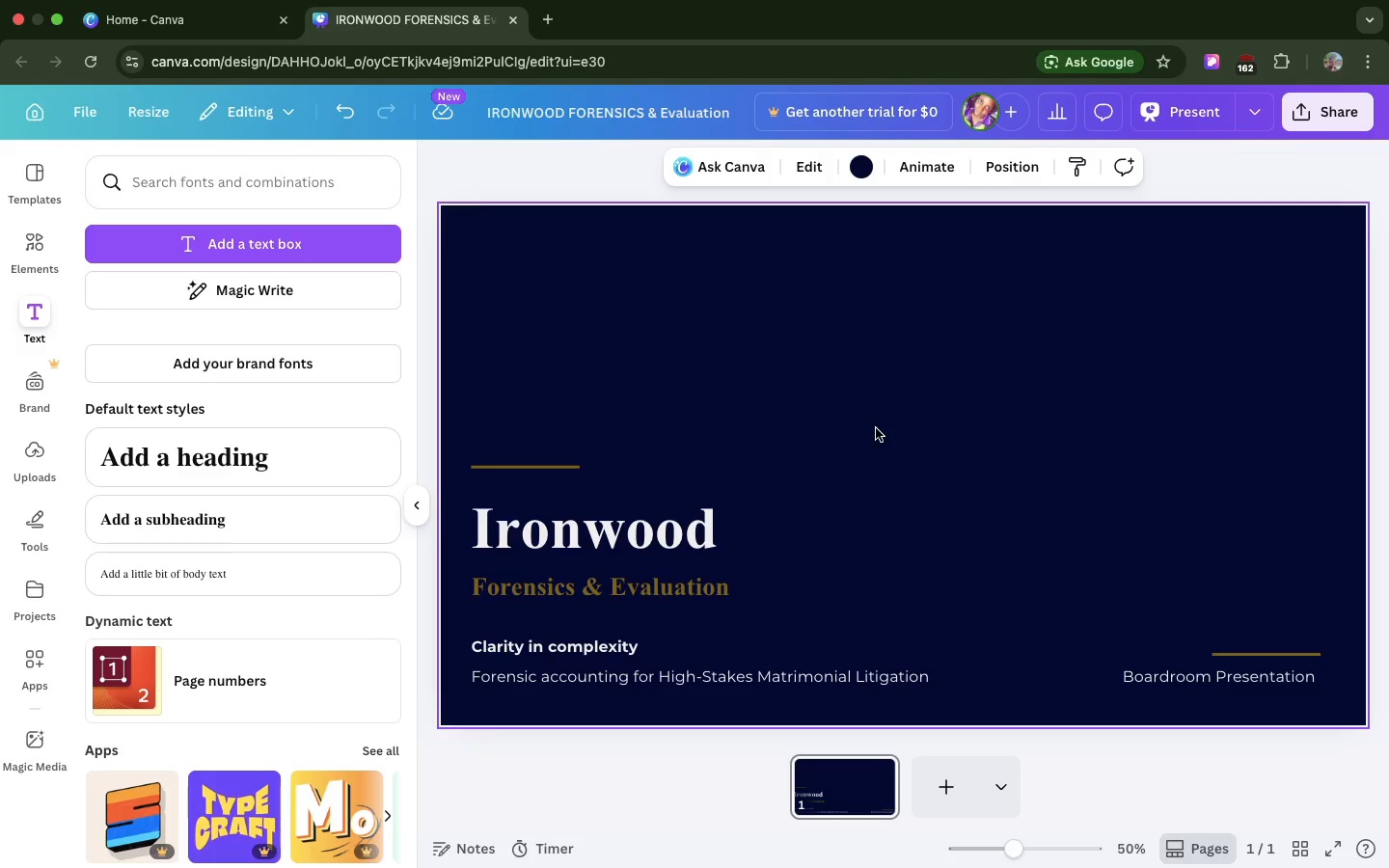 
left_click([876, 428])
 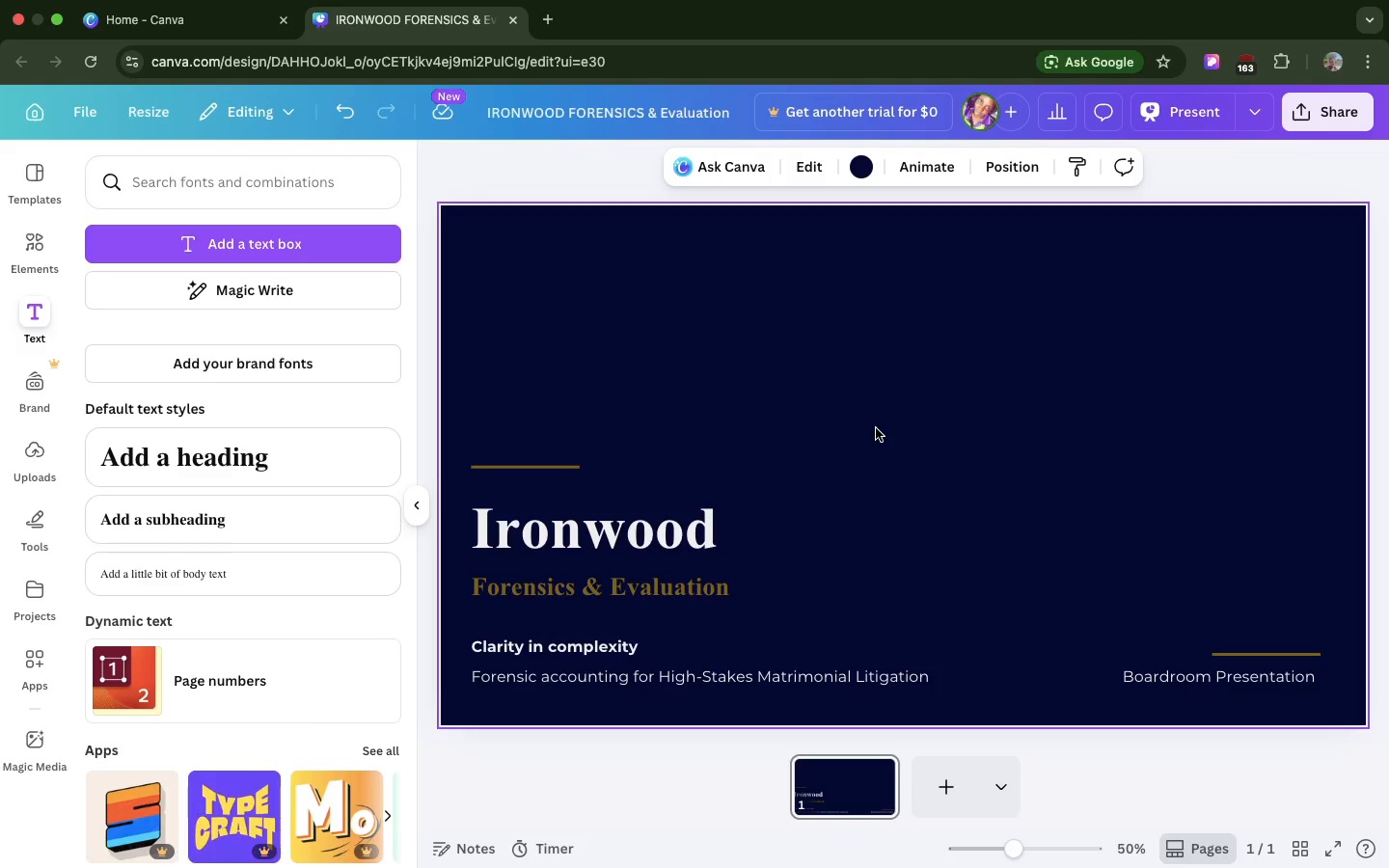 
wait(11.97)
 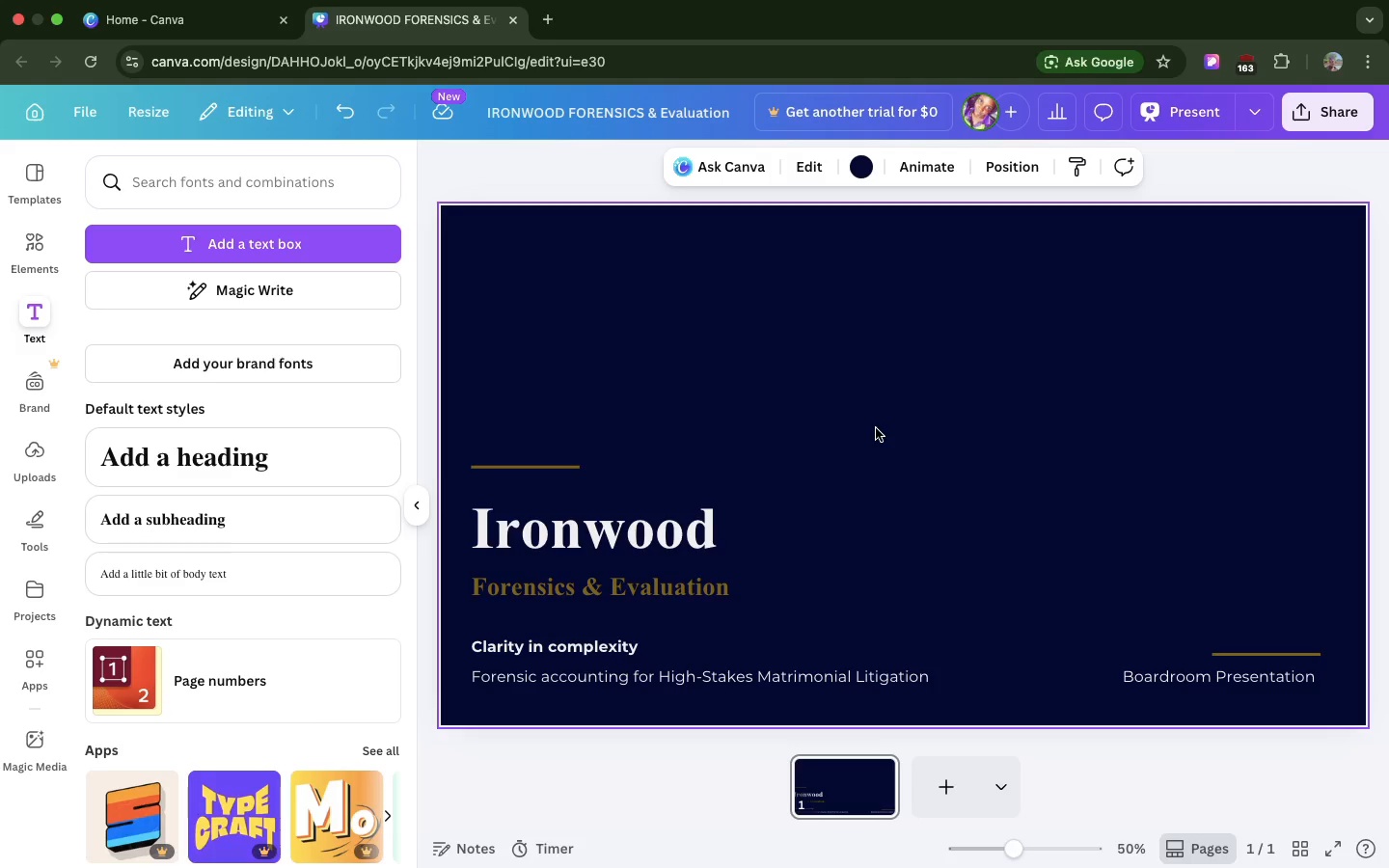 
left_click([944, 781])
 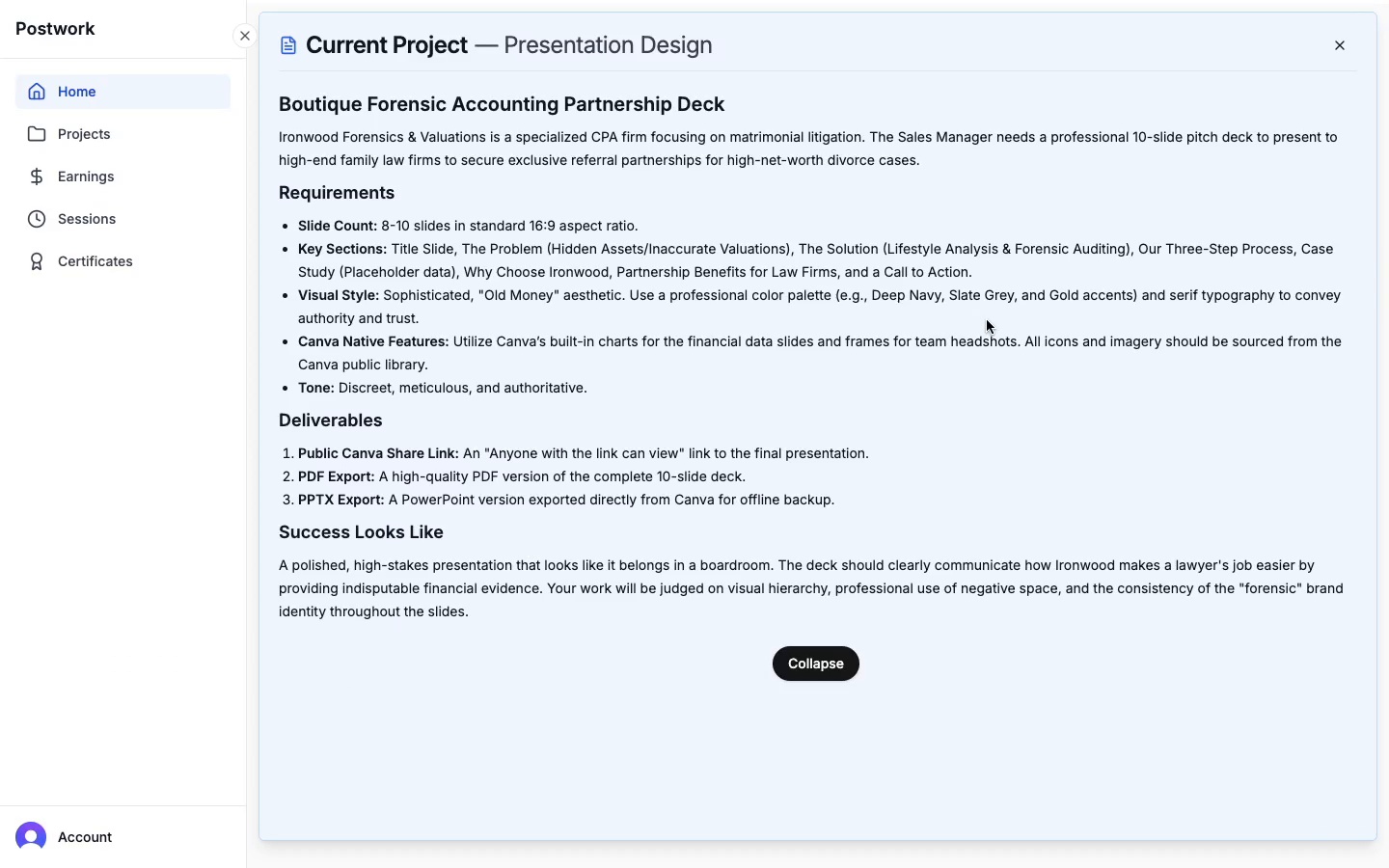 
wait(9.43)
 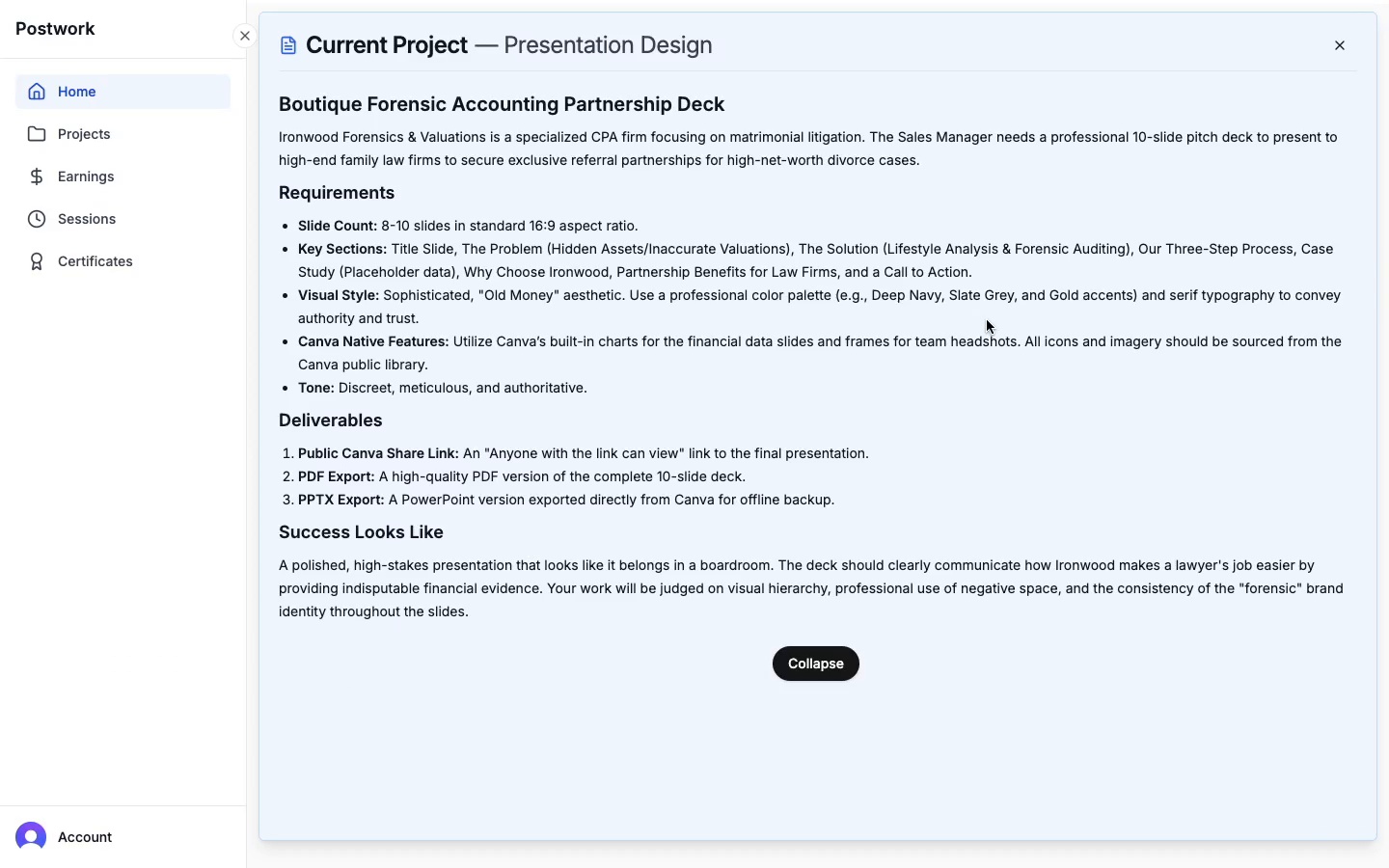 
left_click([331, 208])
 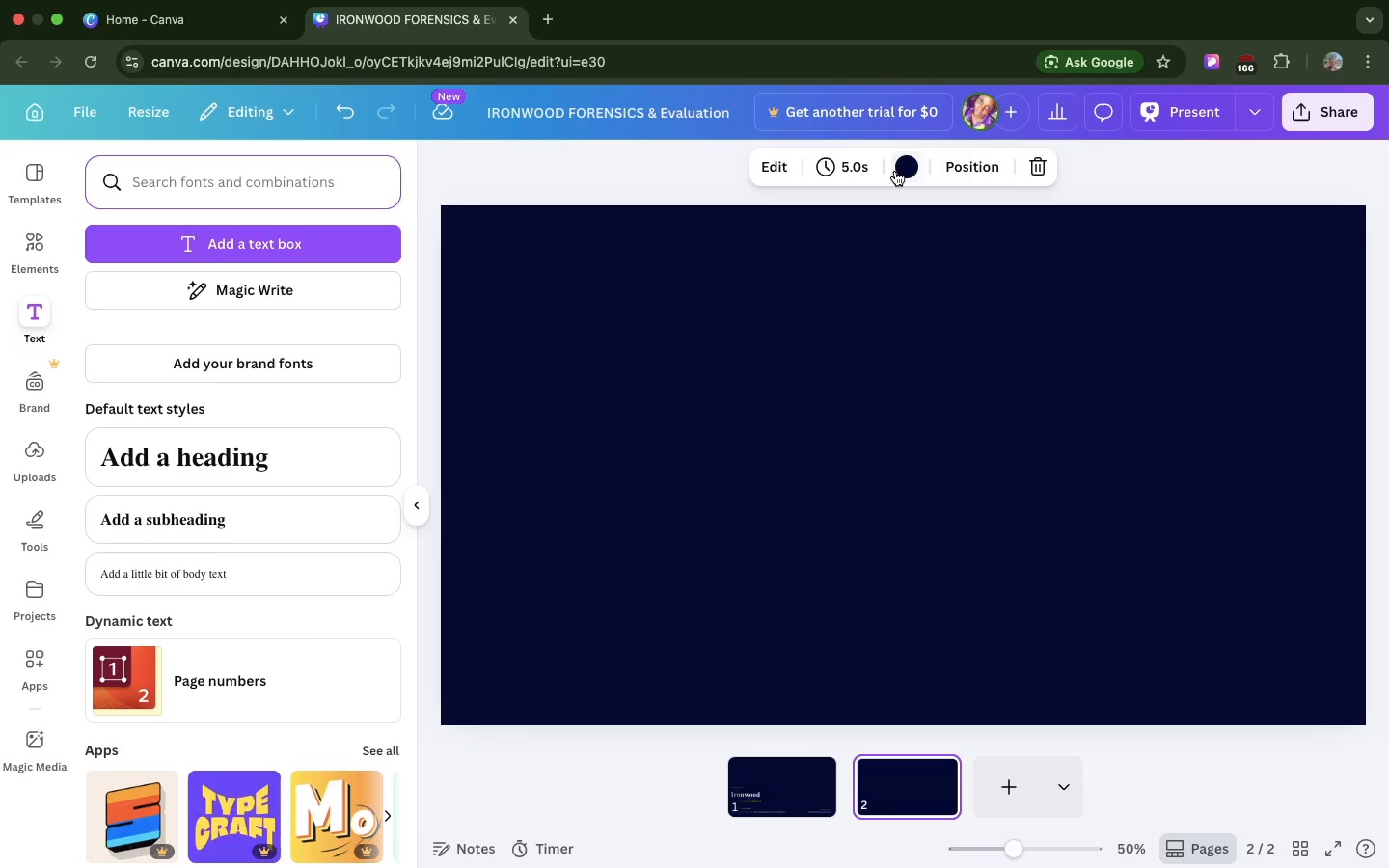 
left_click([895, 171])
 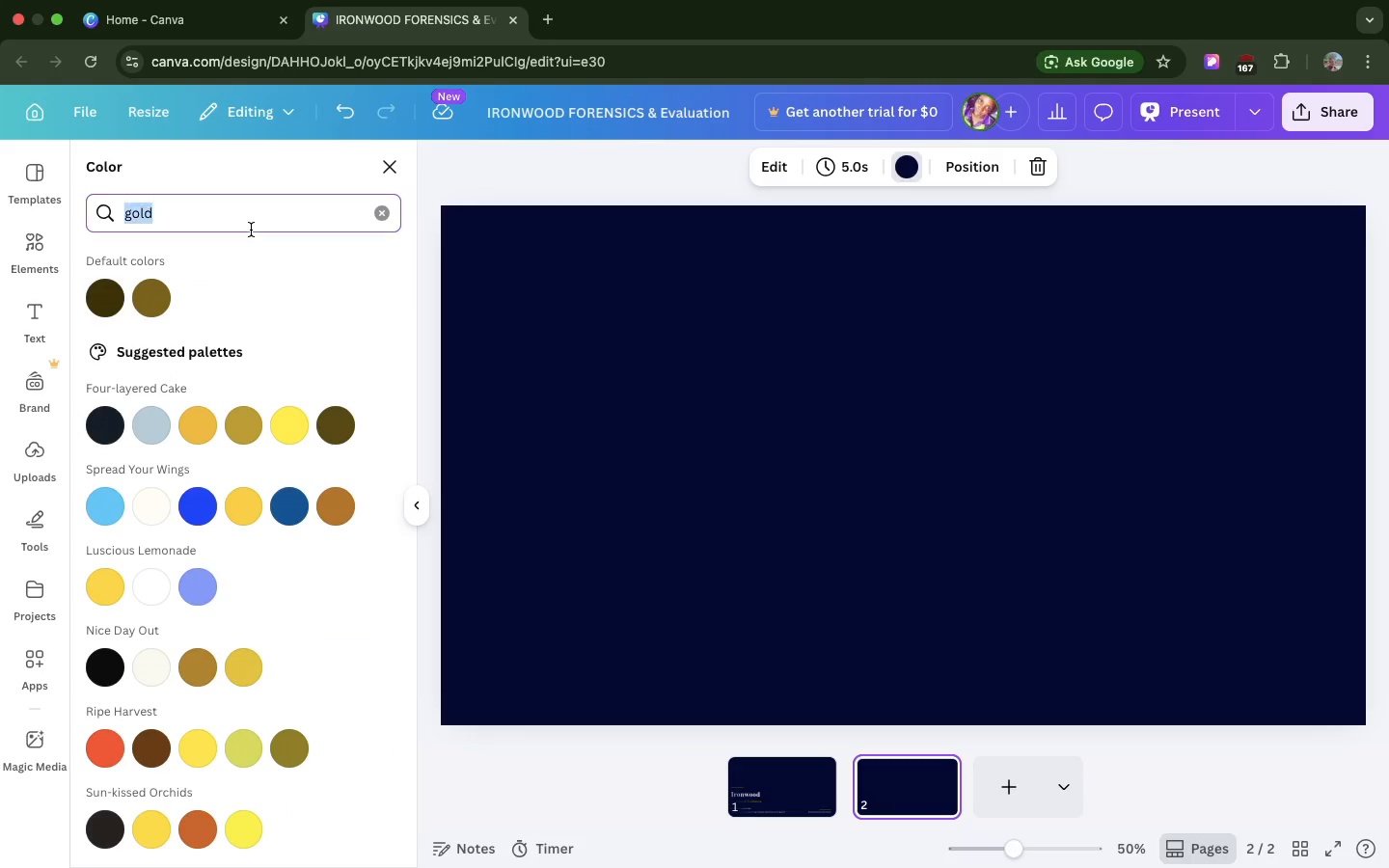 
double_click([251, 230])
 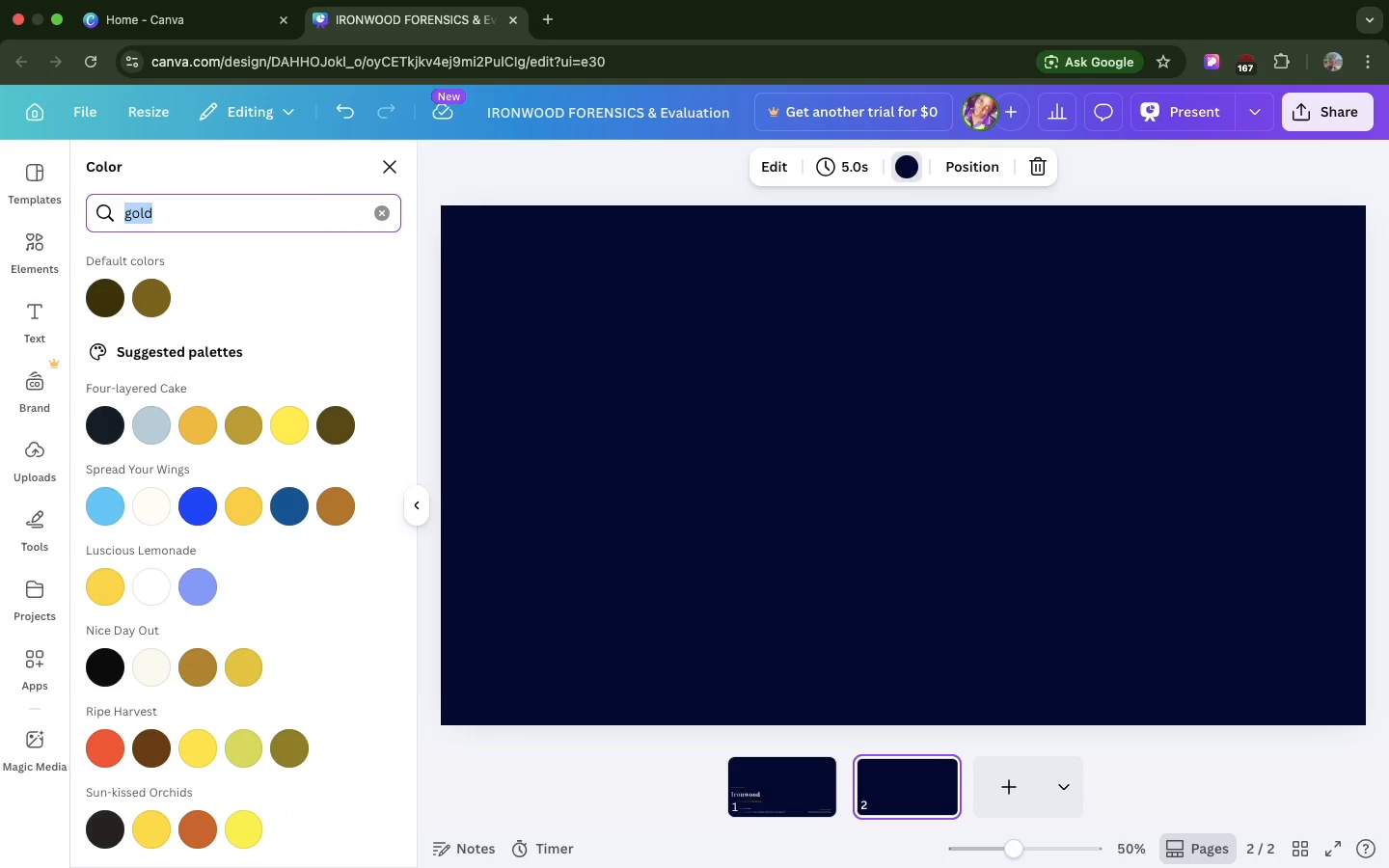 
type(Cream)
 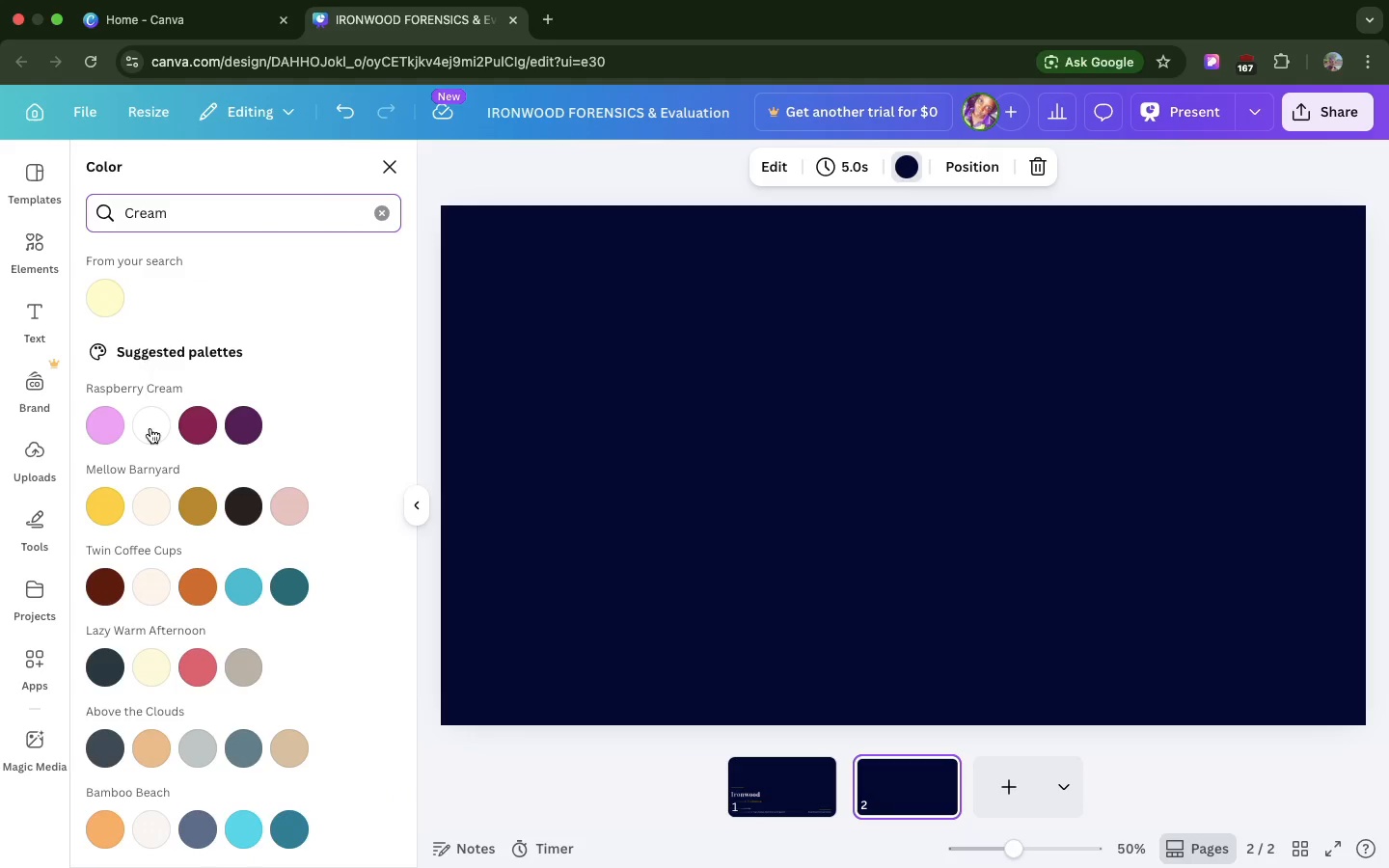 
mouse_move([178, 474])
 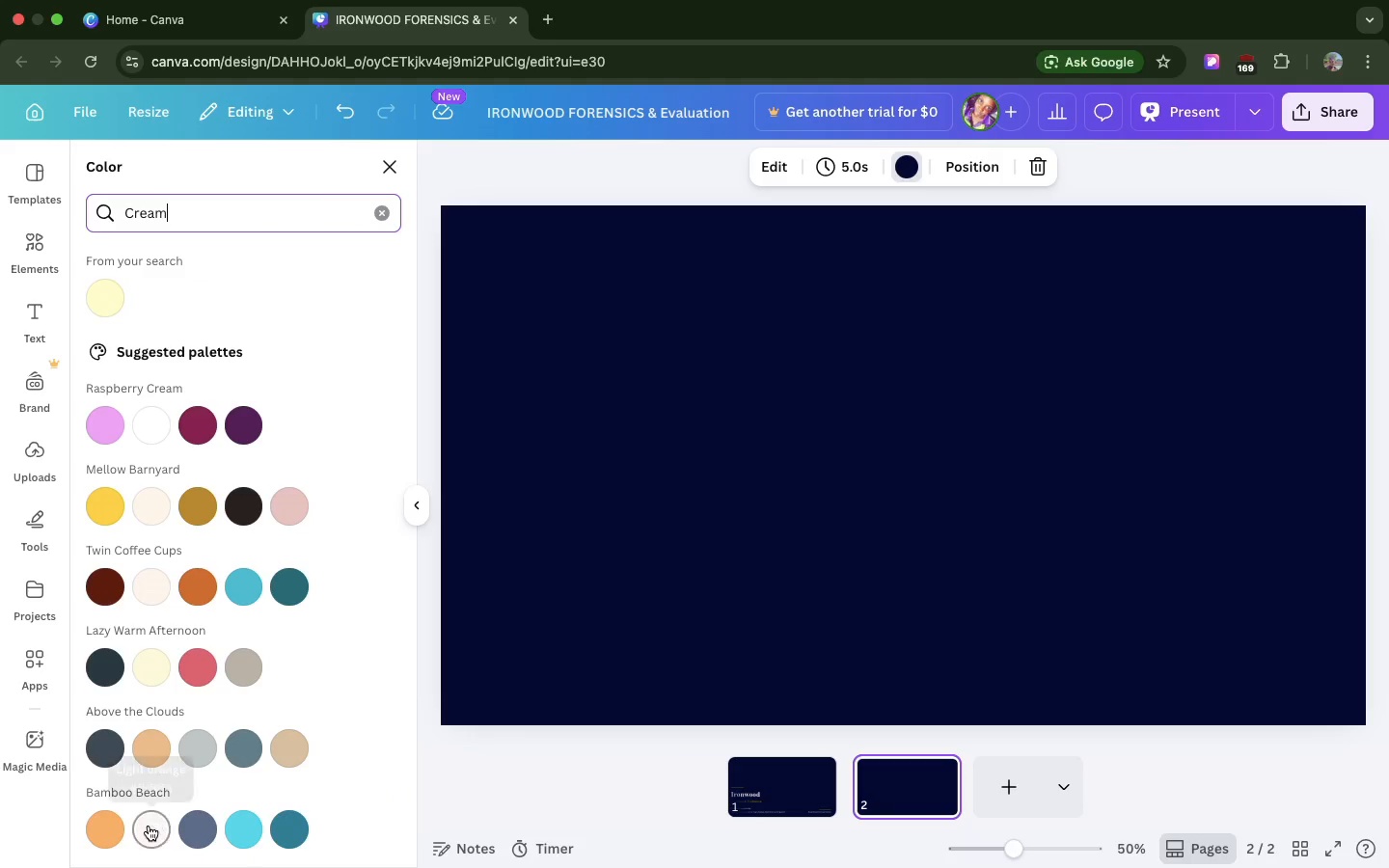 
left_click([149, 826])
 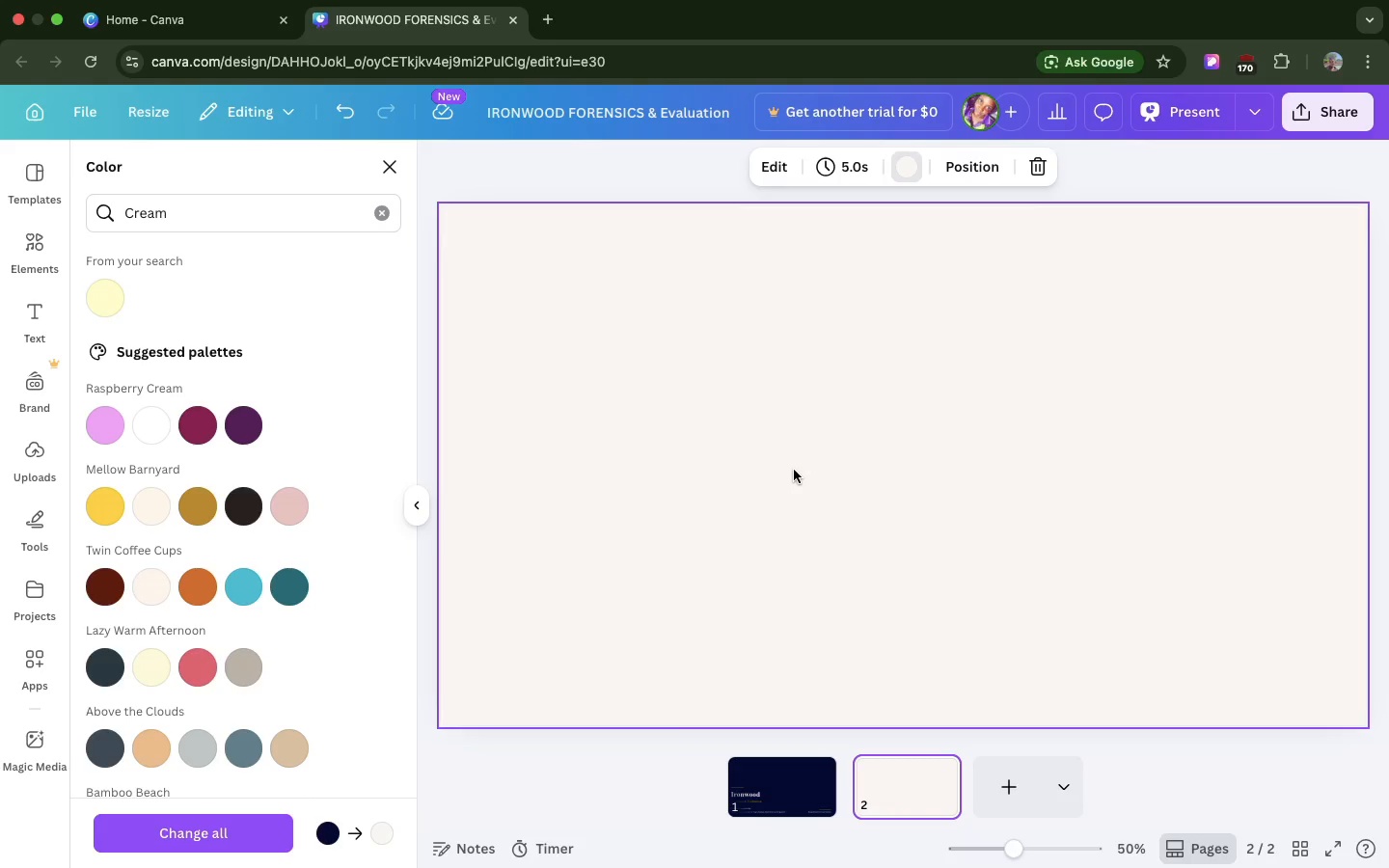 
left_click([794, 470])
 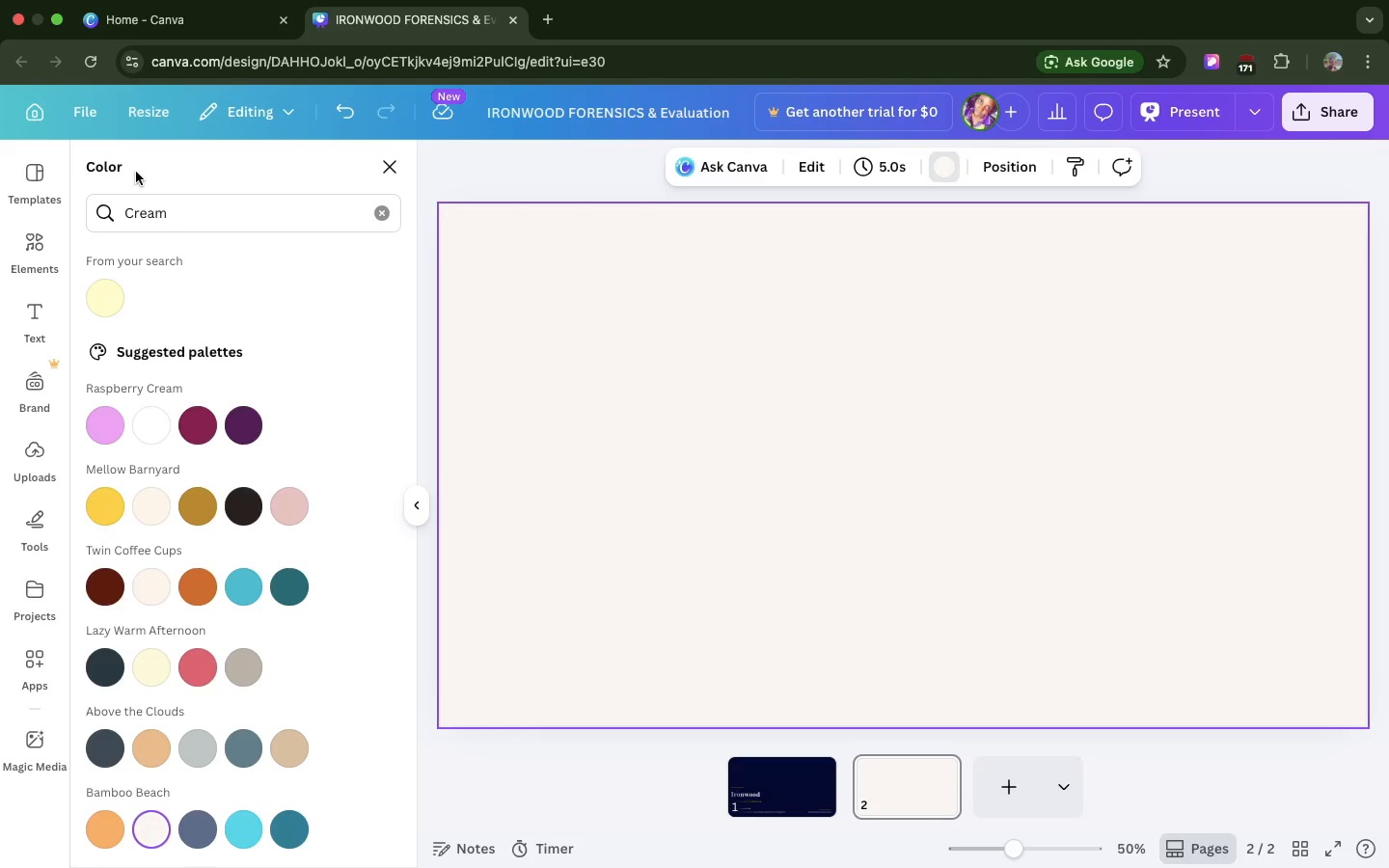 
wait(5.86)
 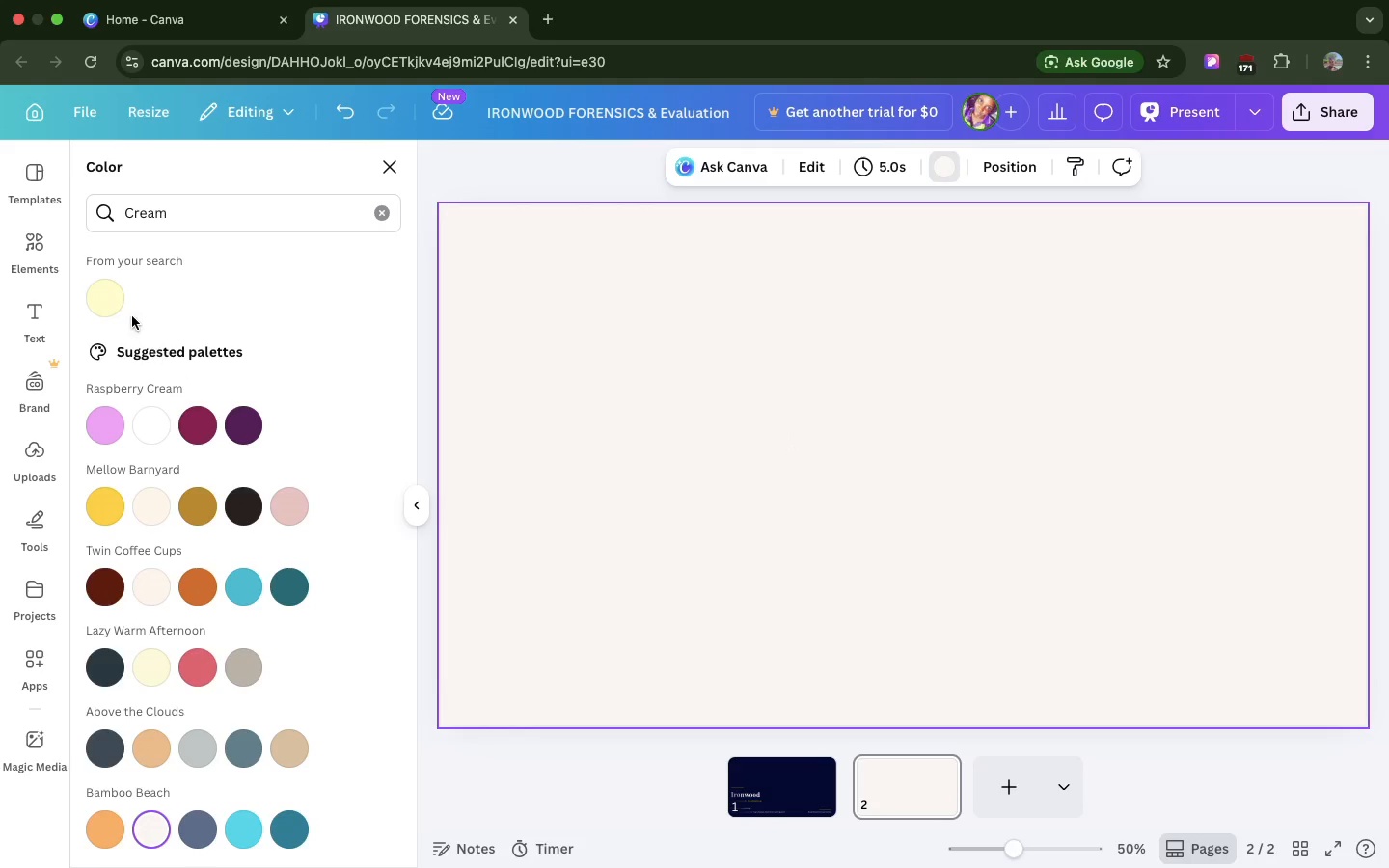 
left_click([390, 157])
 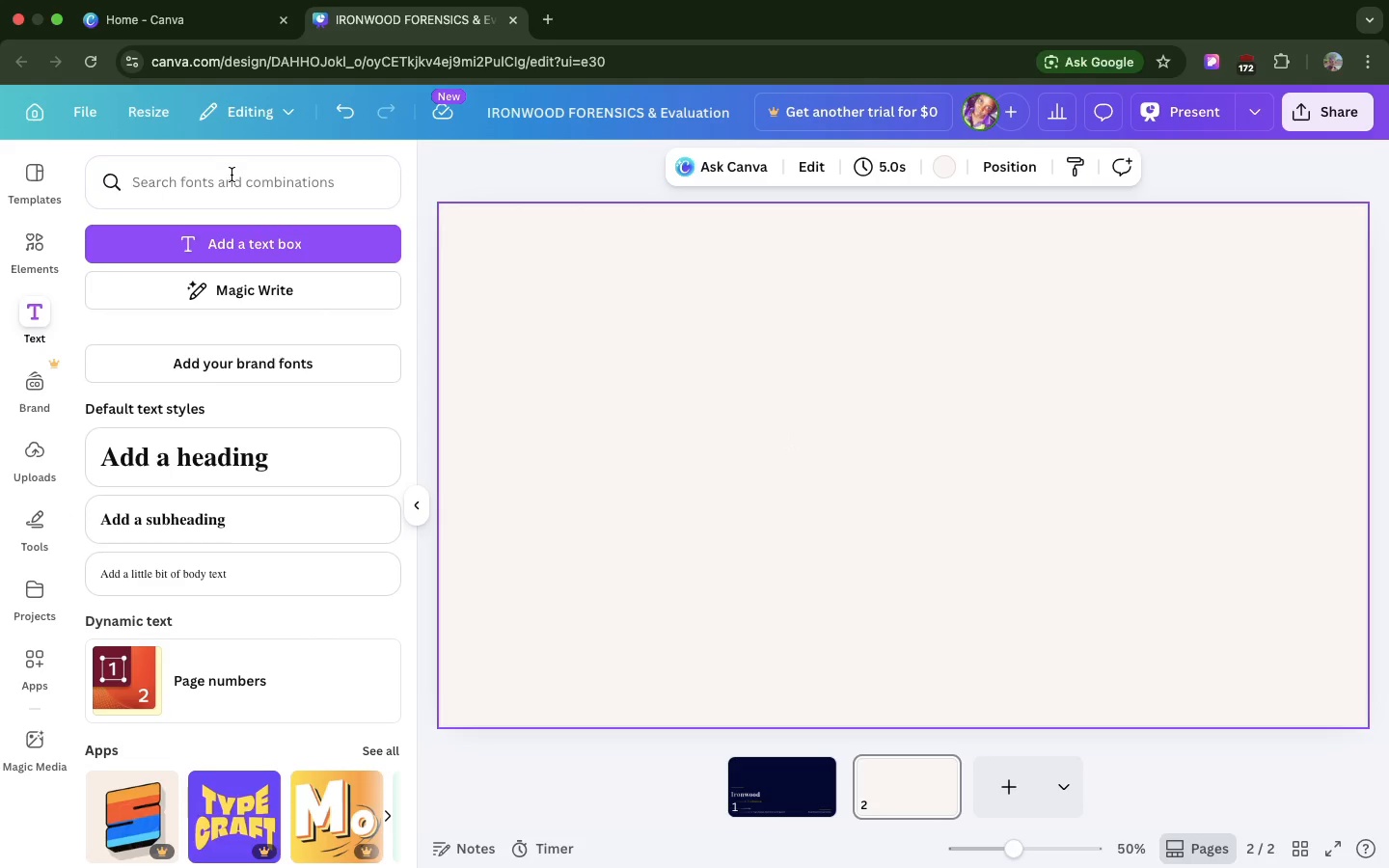 
left_click([232, 175])
 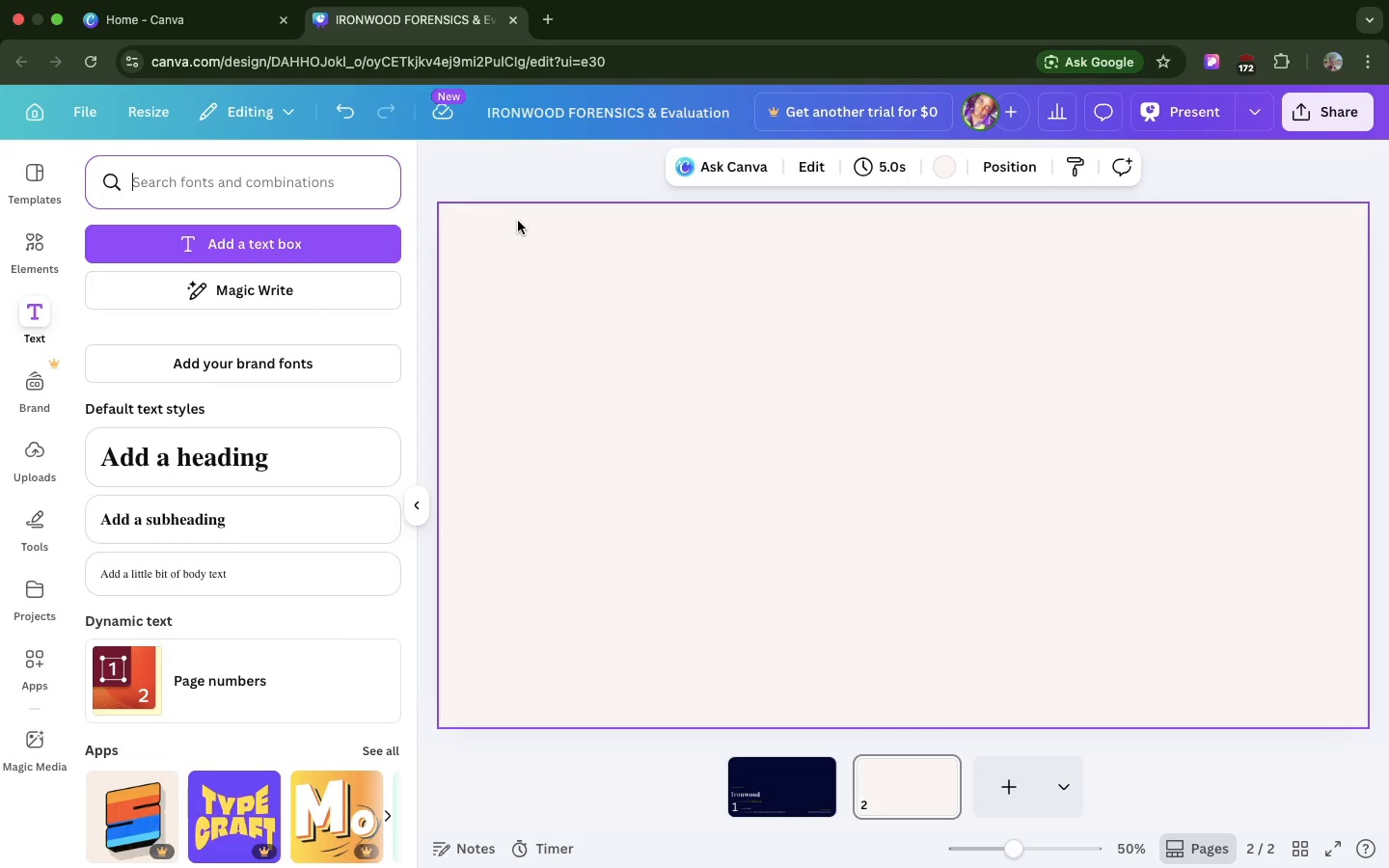 
left_click([518, 222])
 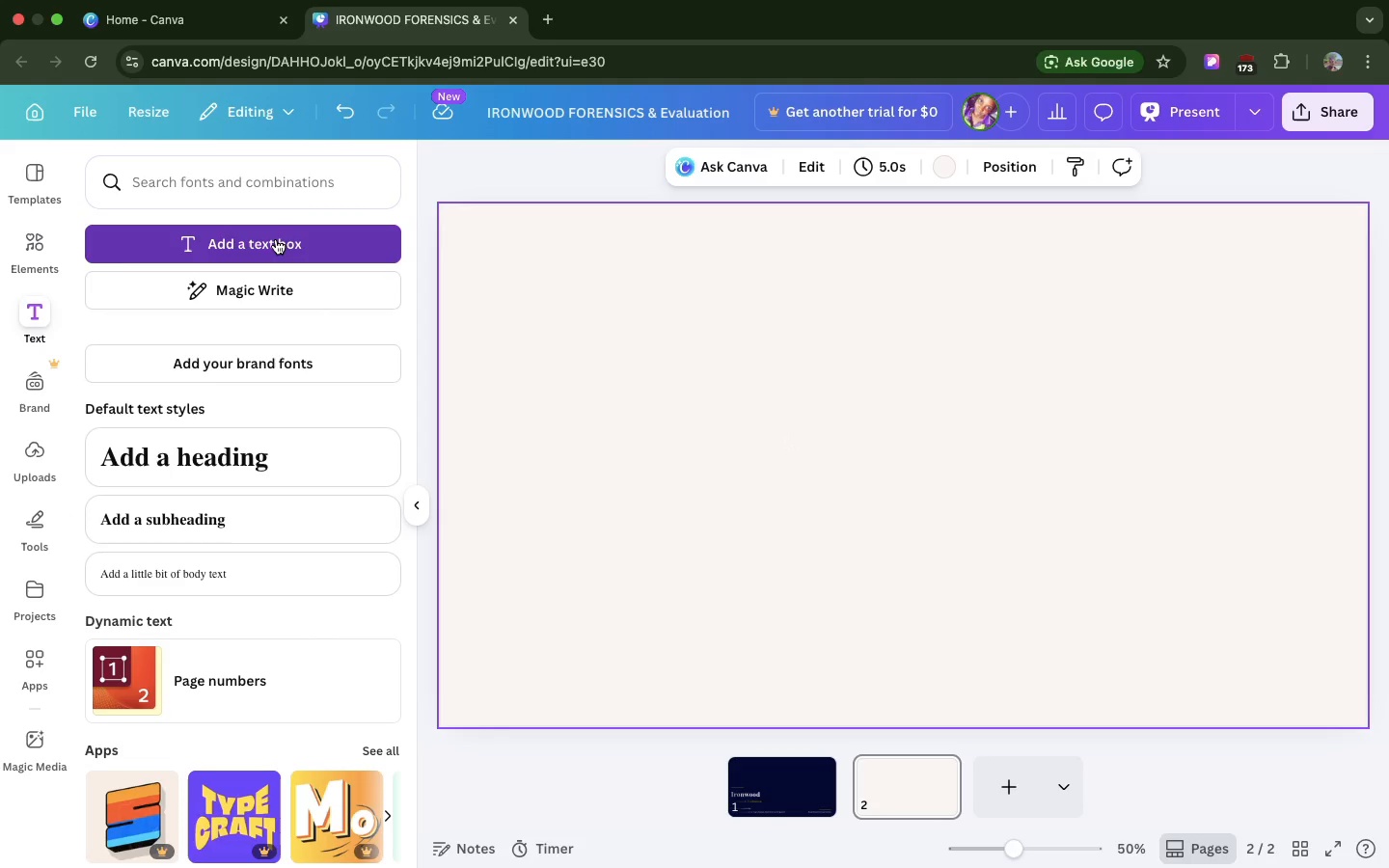 
left_click_drag(start_coordinate=[276, 239], to_coordinate=[555, 243])
 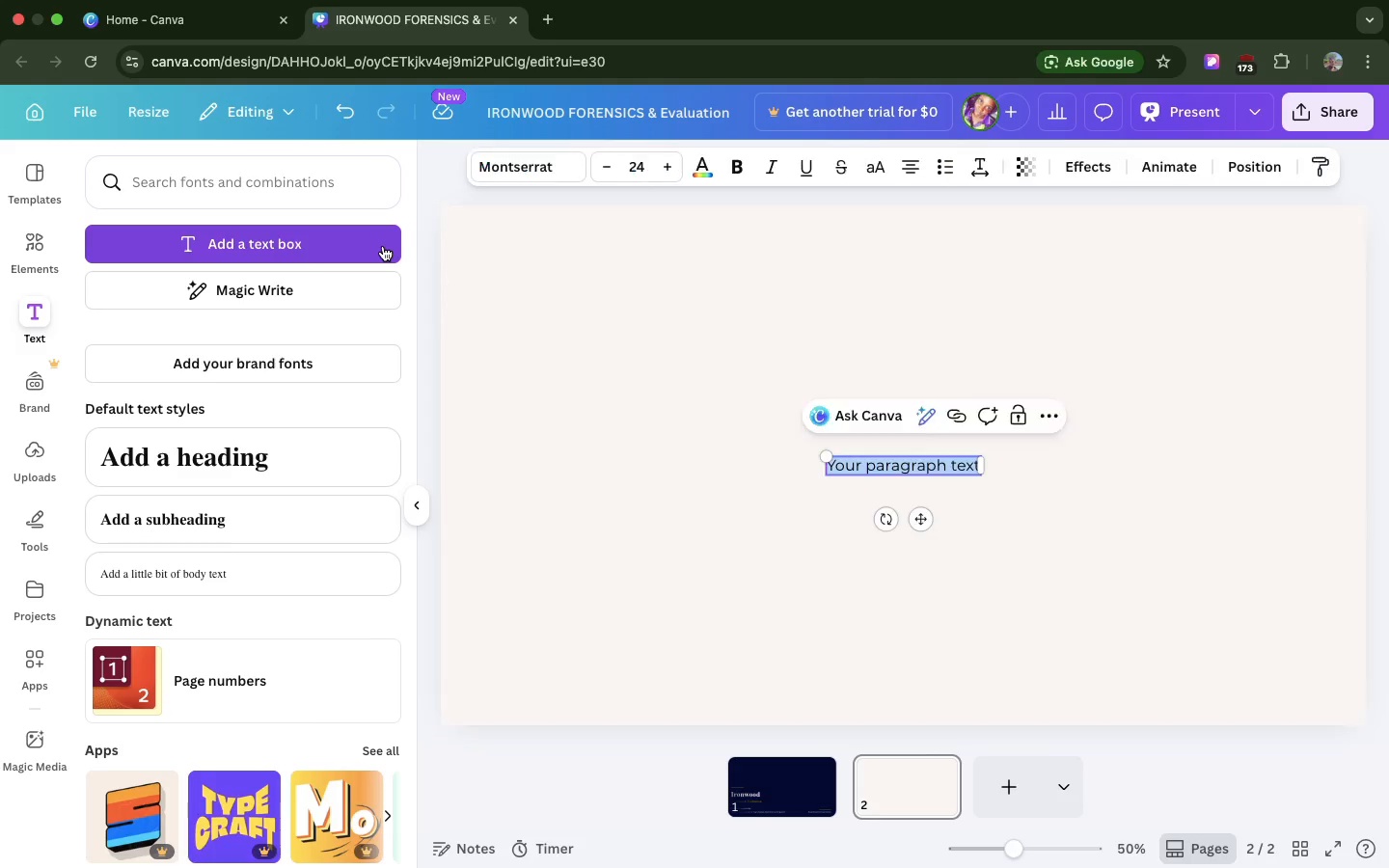 
left_click([383, 246])
 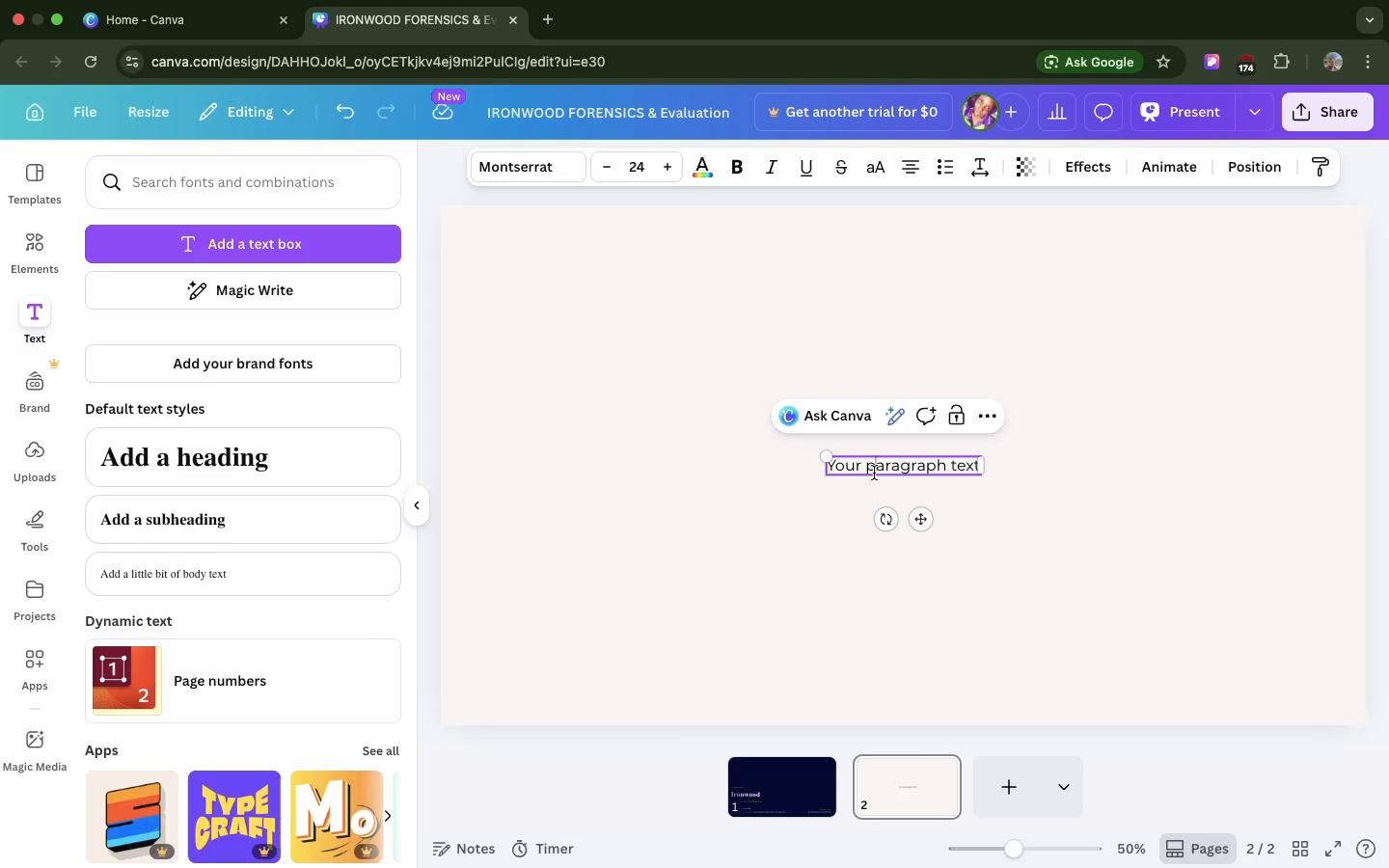 
double_click([874, 473])
 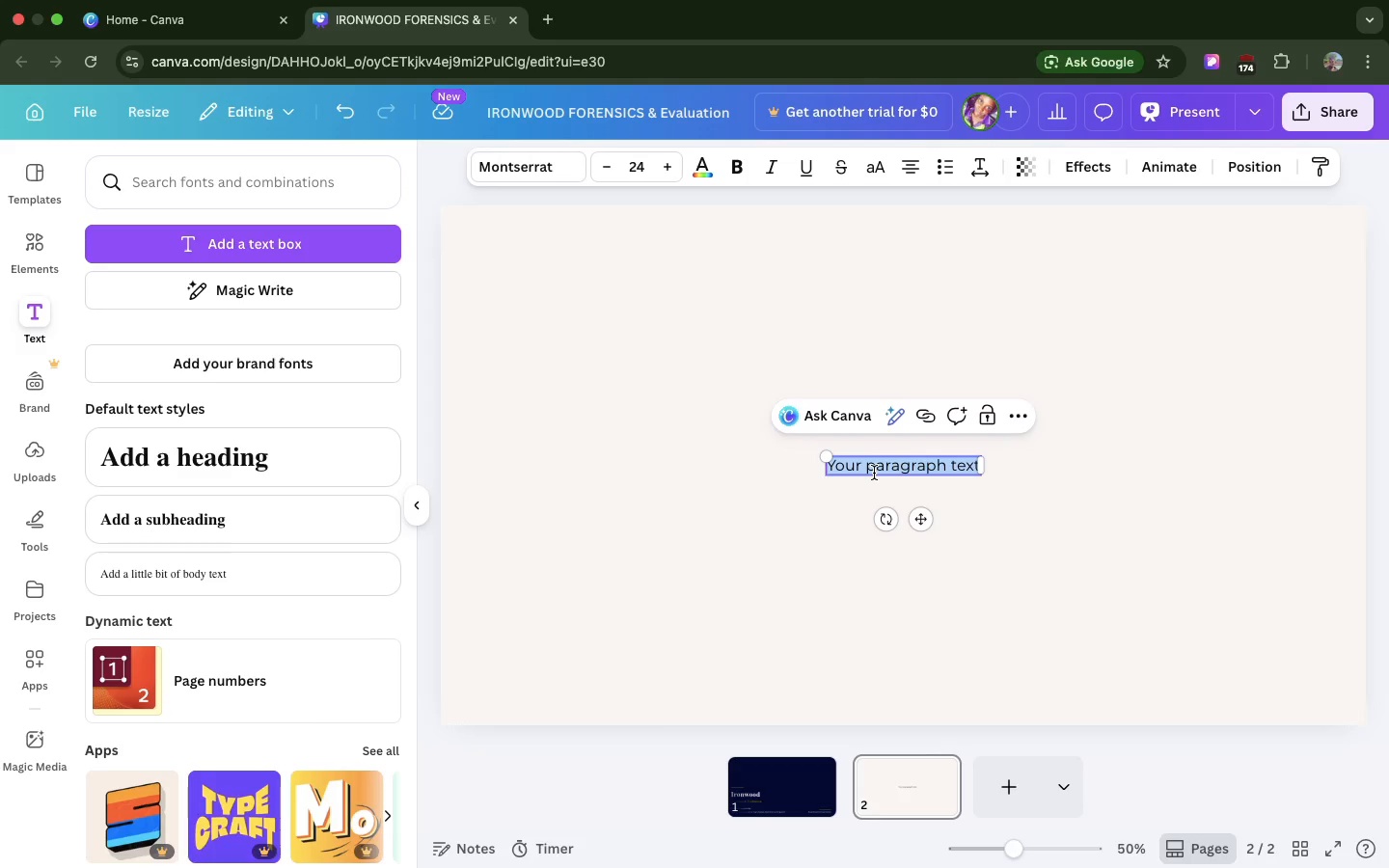 
triple_click([874, 473])
 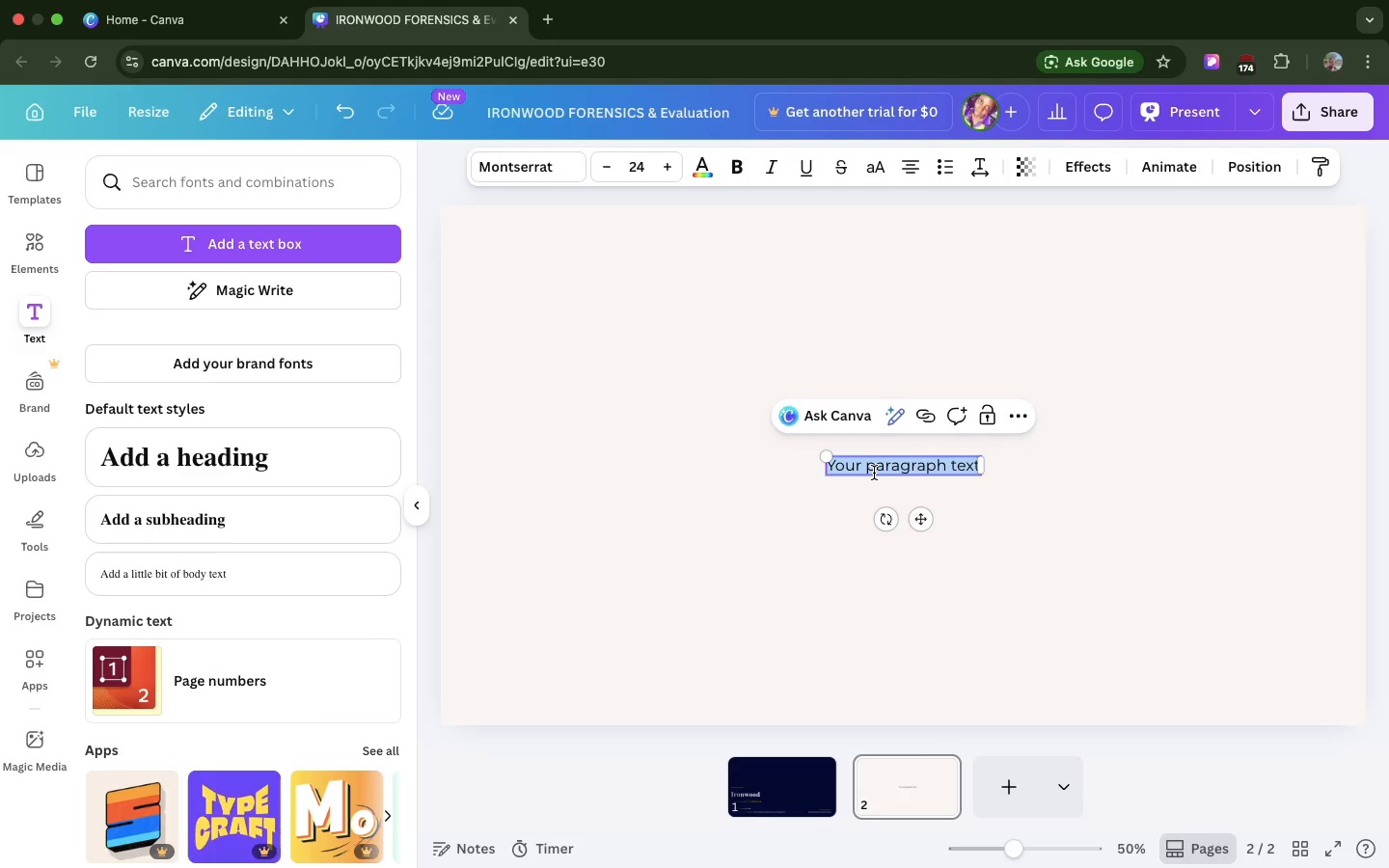 
type(The challenge)
 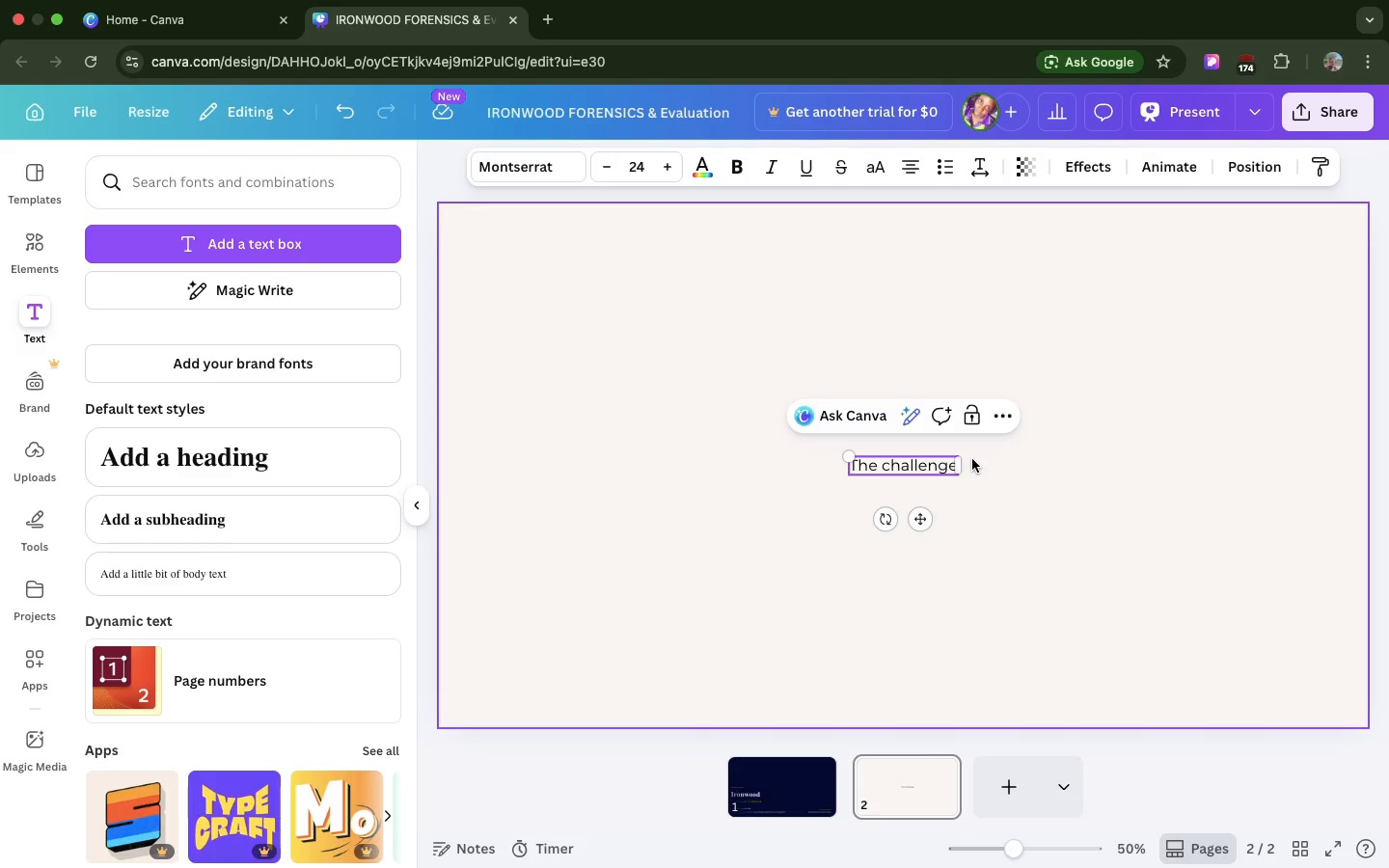 
left_click([973, 459])
 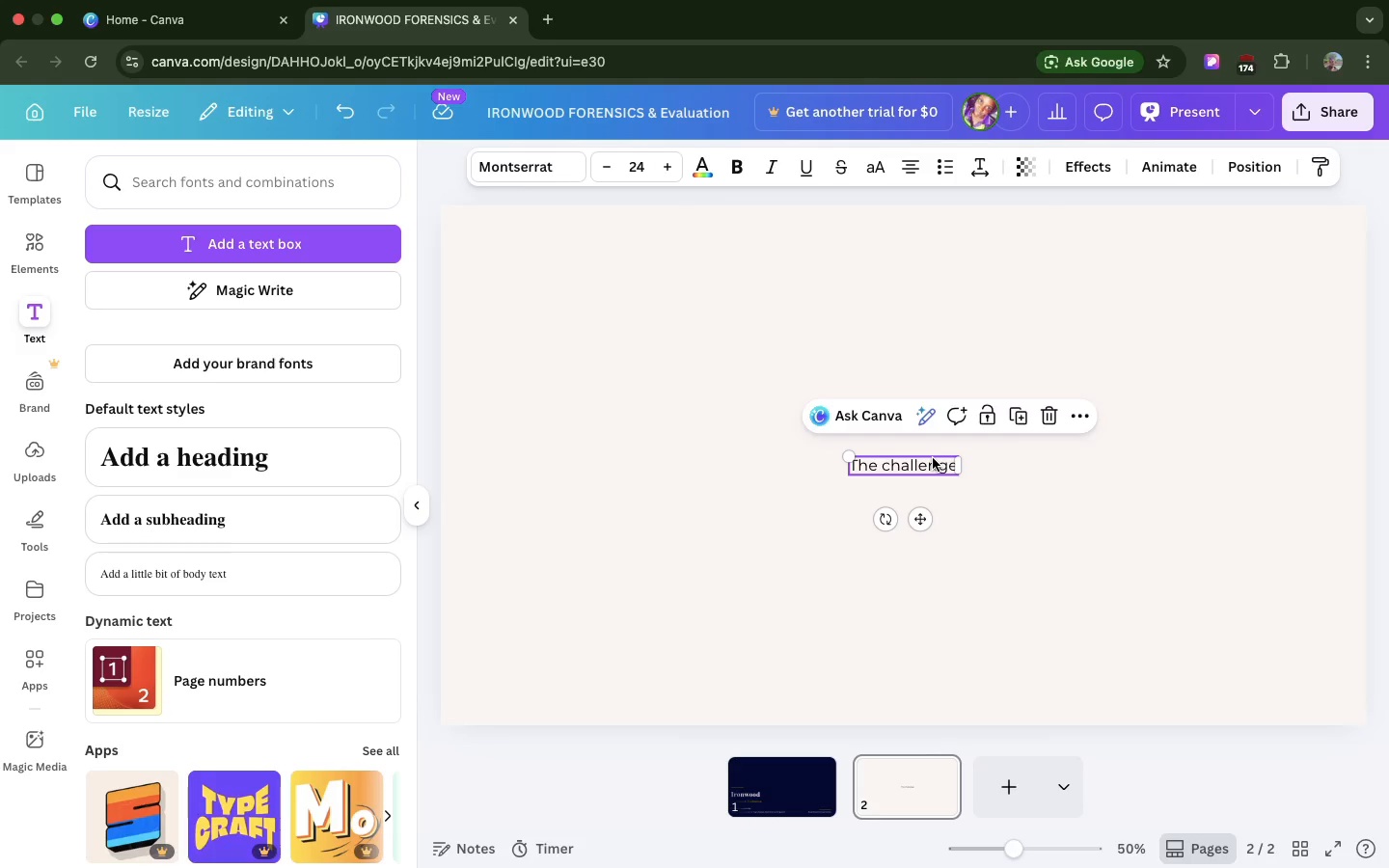 
left_click([933, 458])
 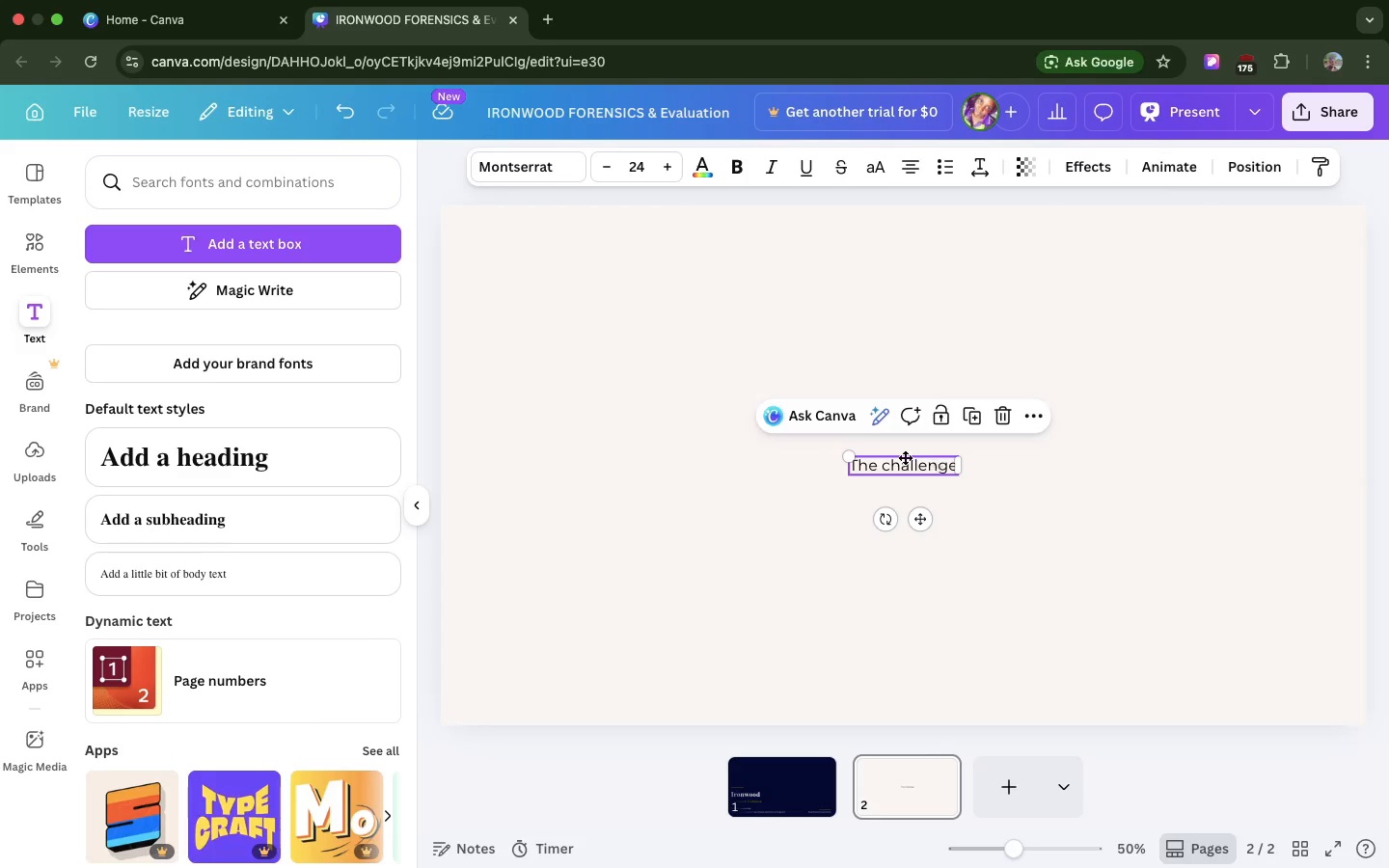 
left_click_drag(start_coordinate=[933, 457], to_coordinate=[568, 230])
 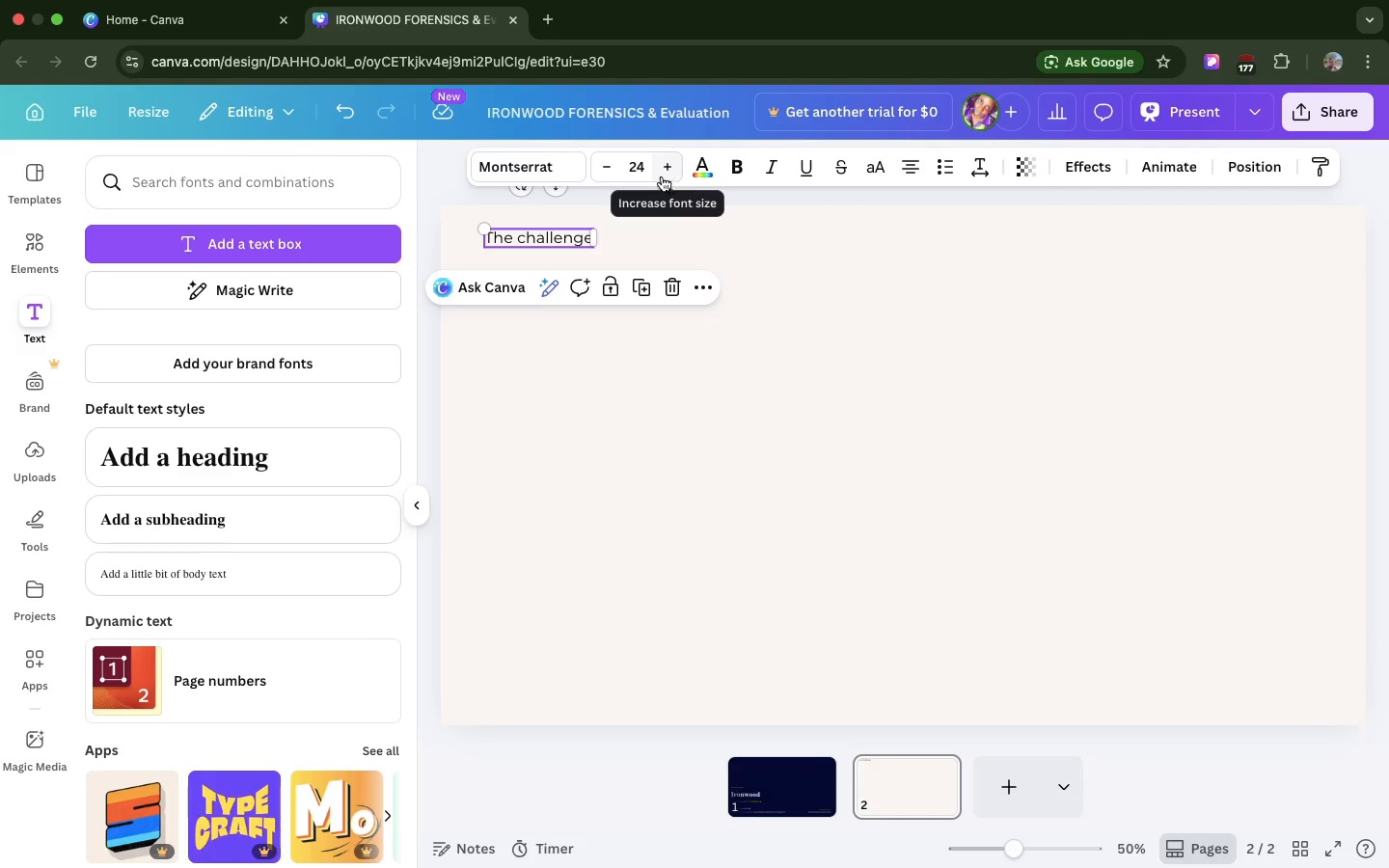 
left_click([646, 170])
 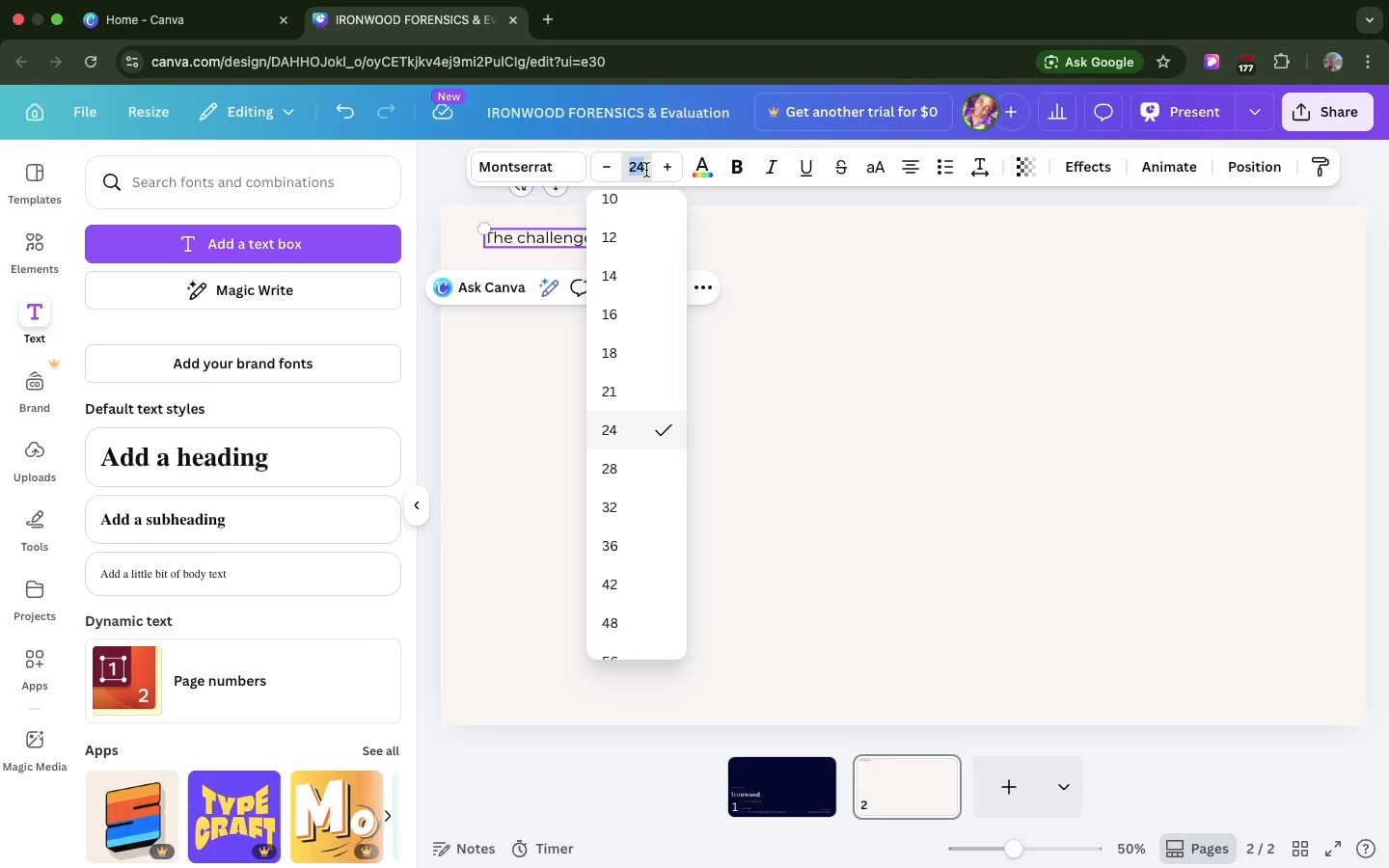 
left_click([646, 170])
 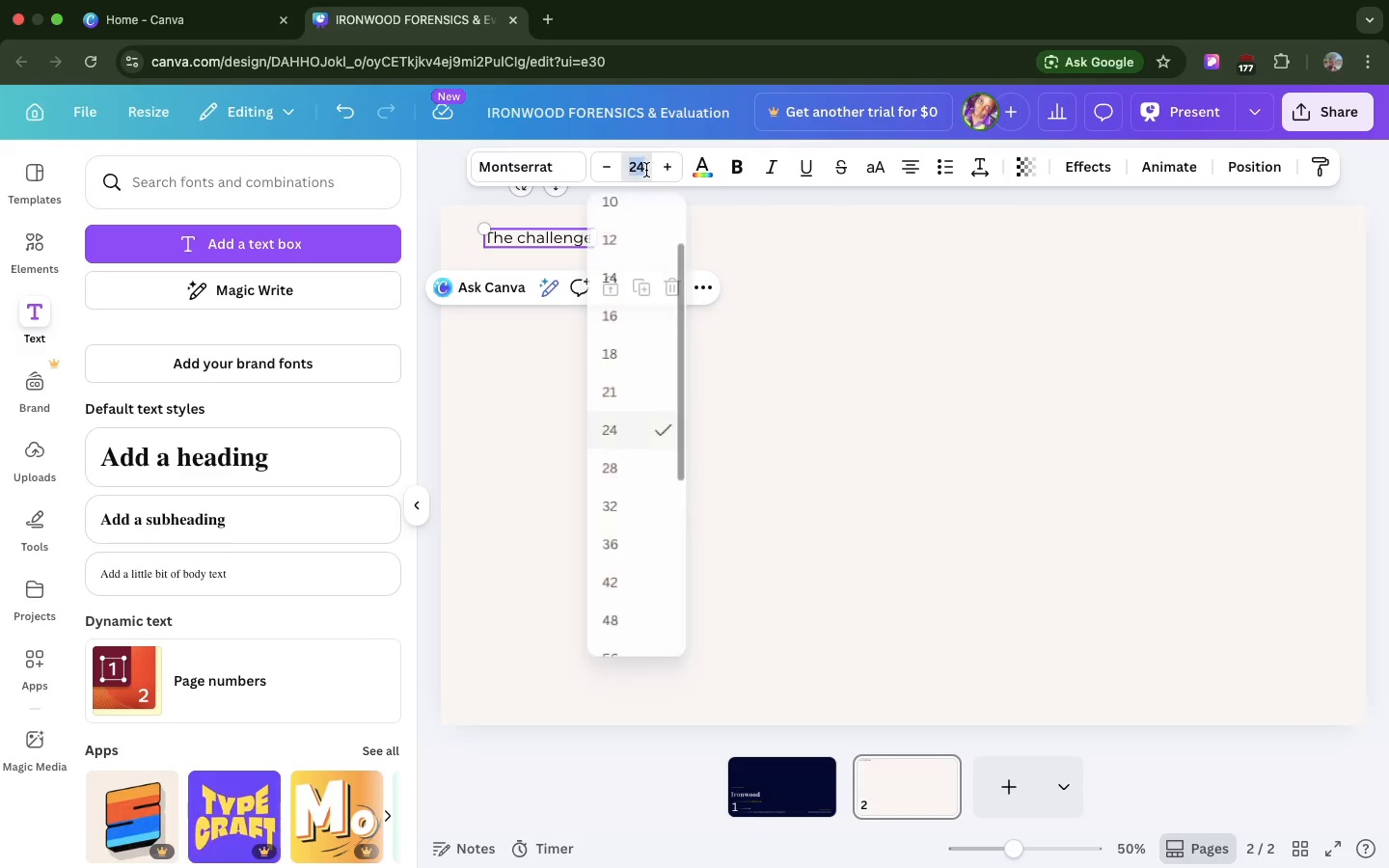 
double_click([646, 170])
 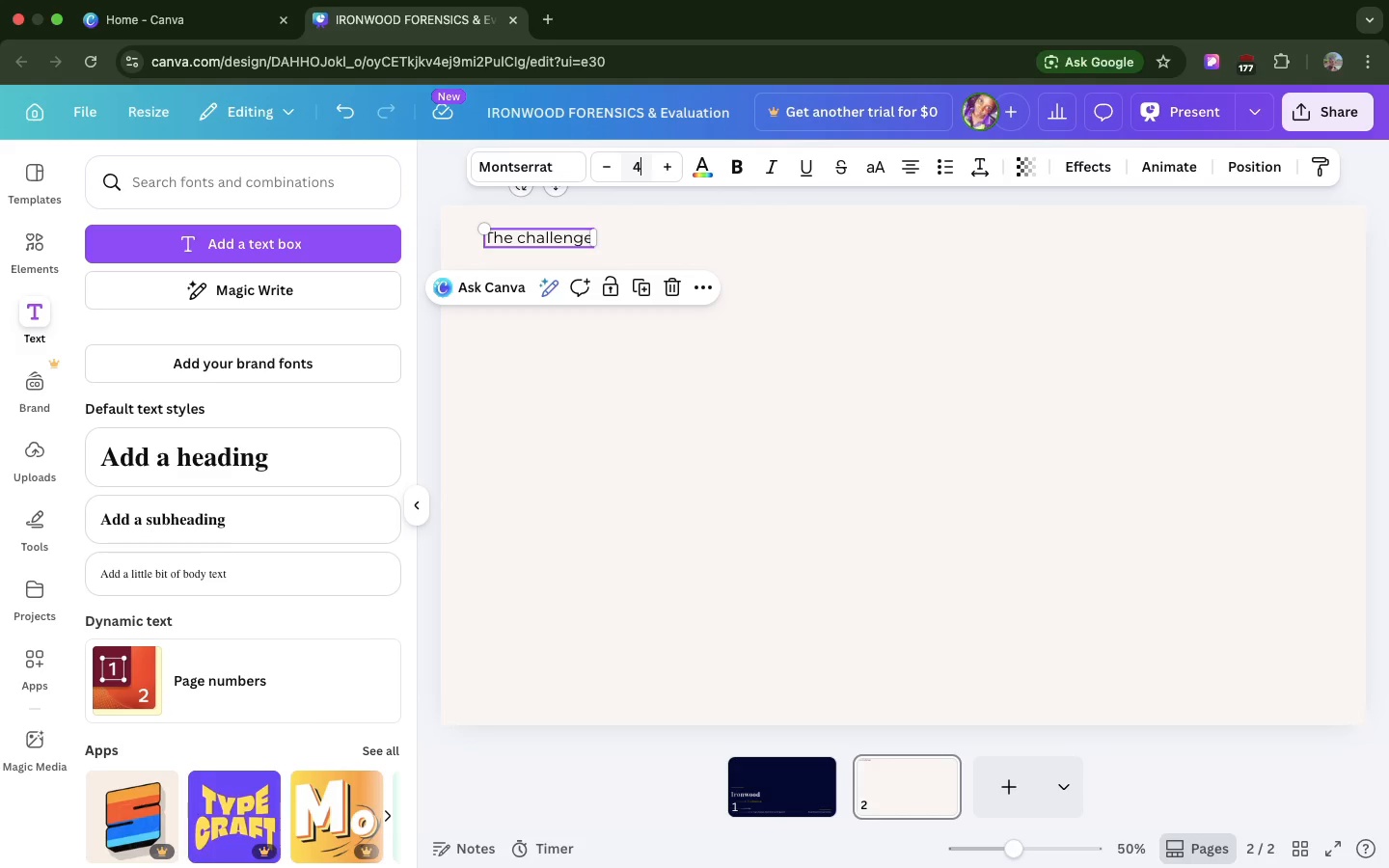 
type(40)
 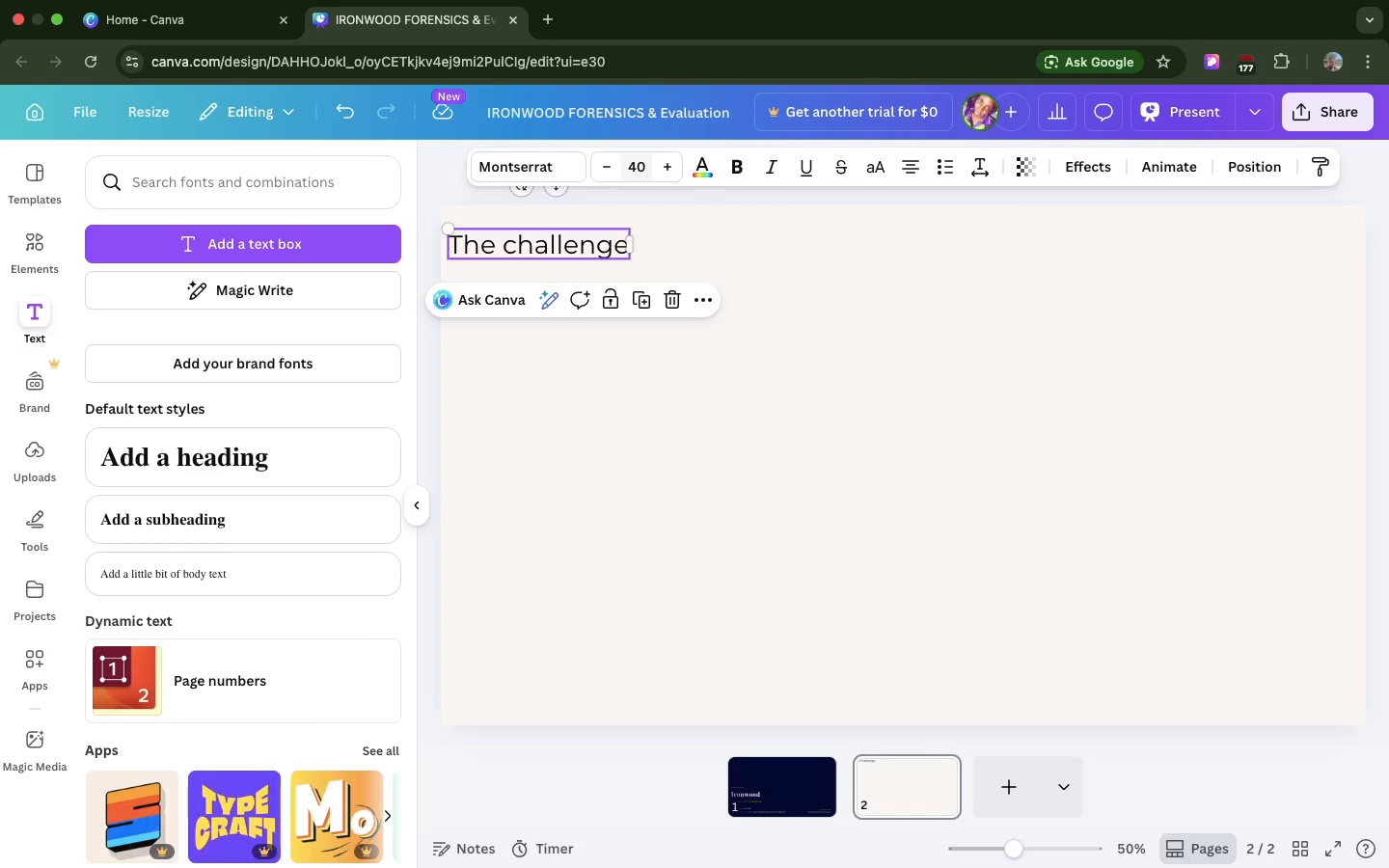 
key(Enter)
 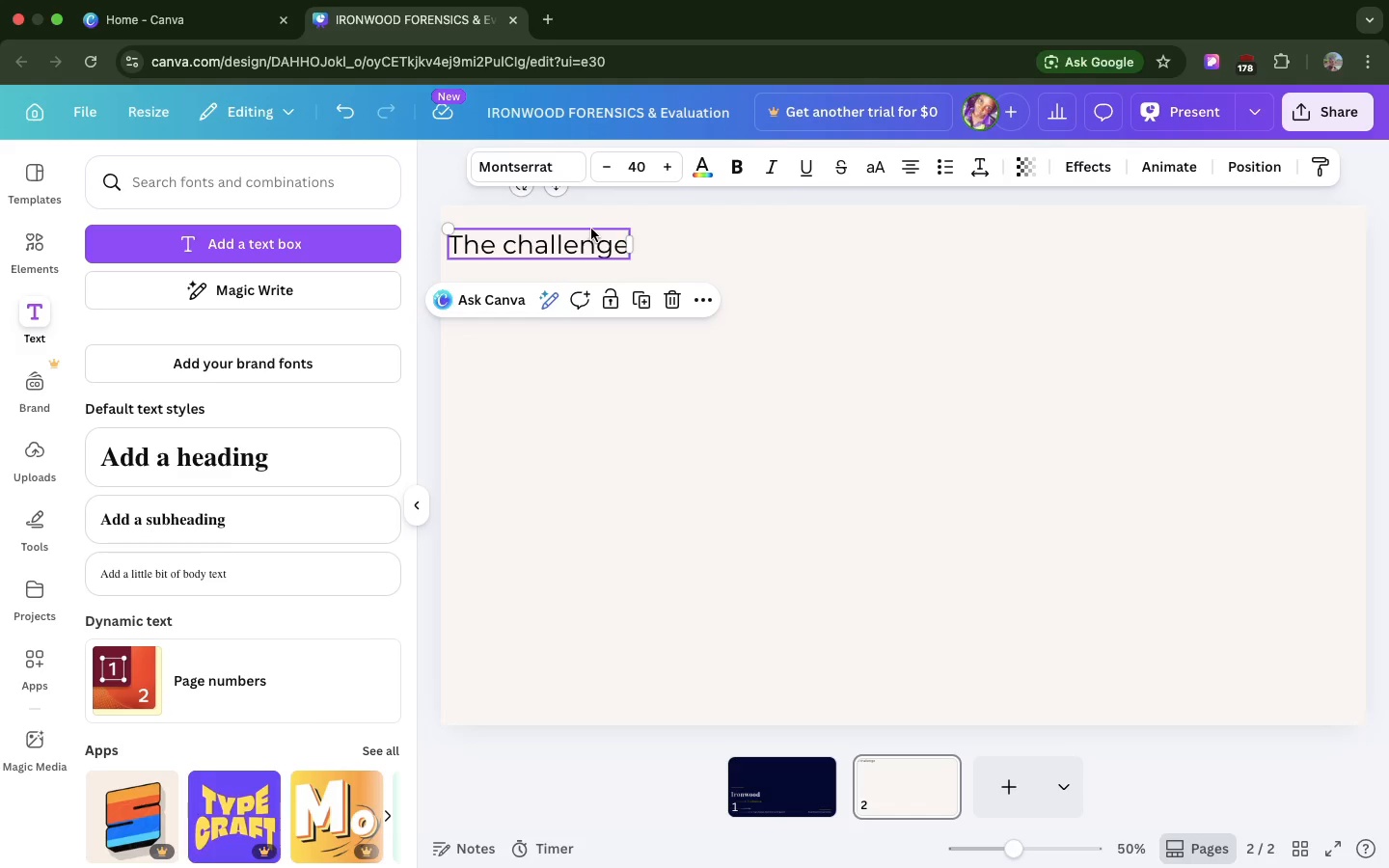 
left_click_drag(start_coordinate=[591, 229], to_coordinate=[619, 223])
 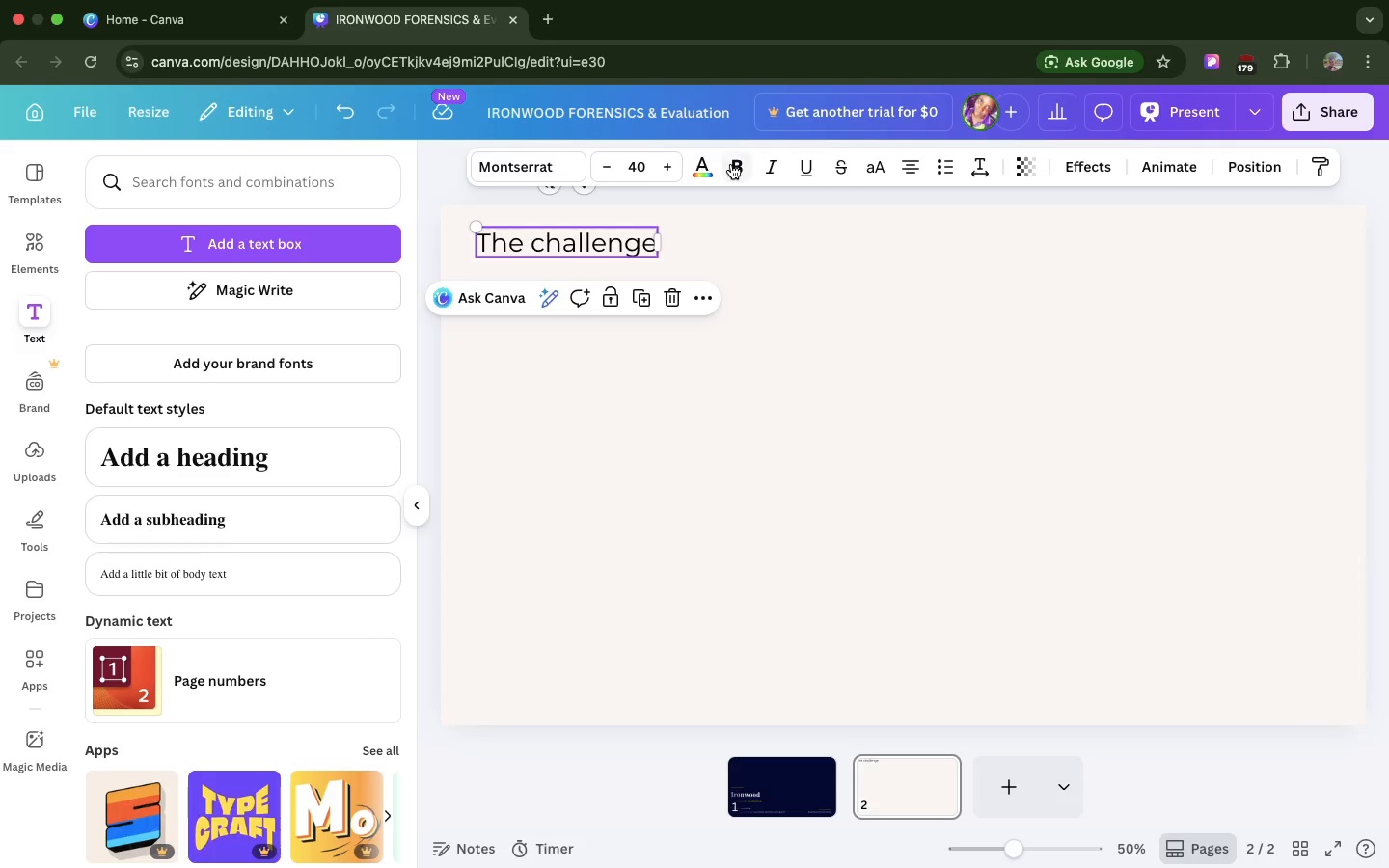 
wait(5.85)
 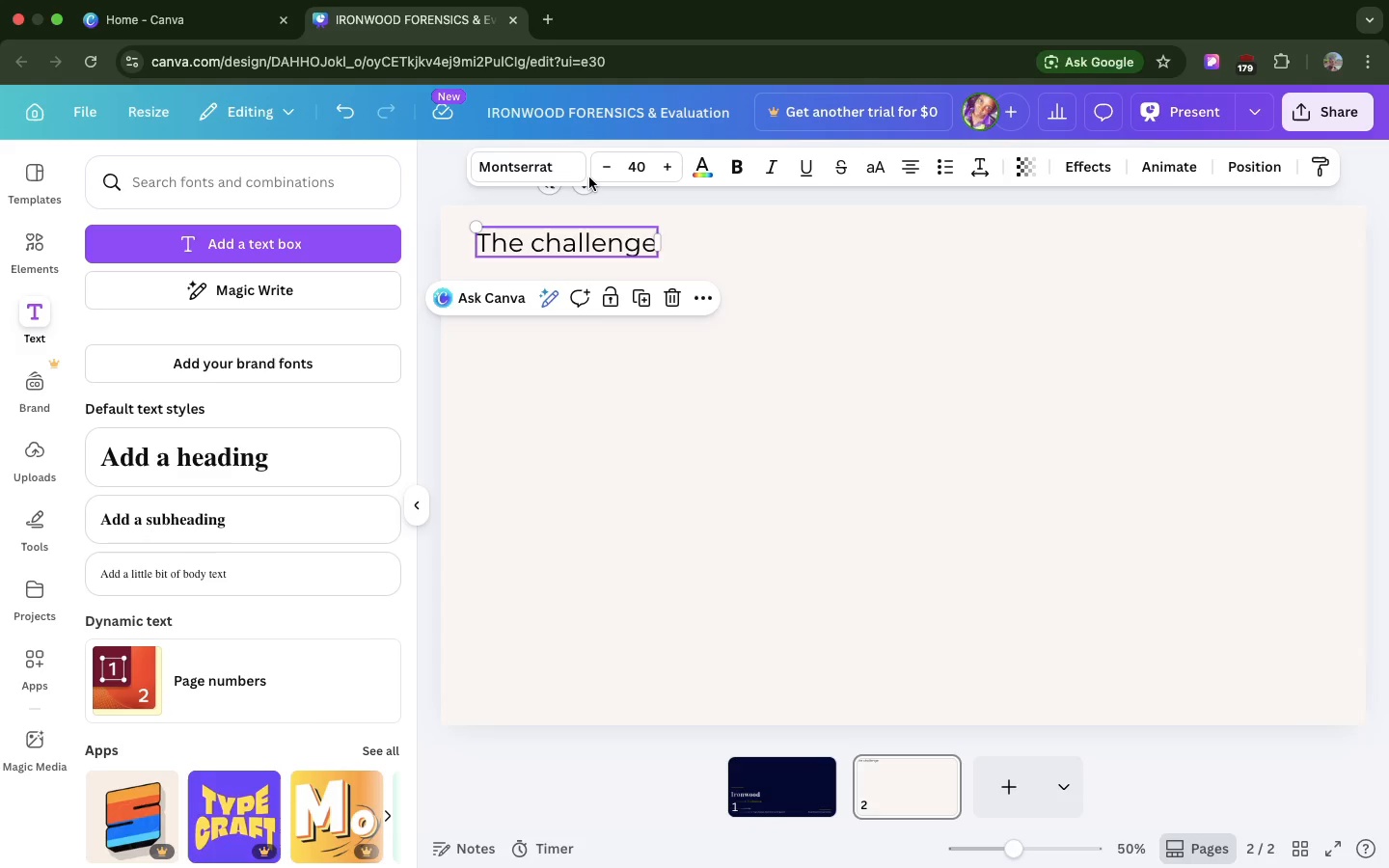 
left_click([711, 165])
 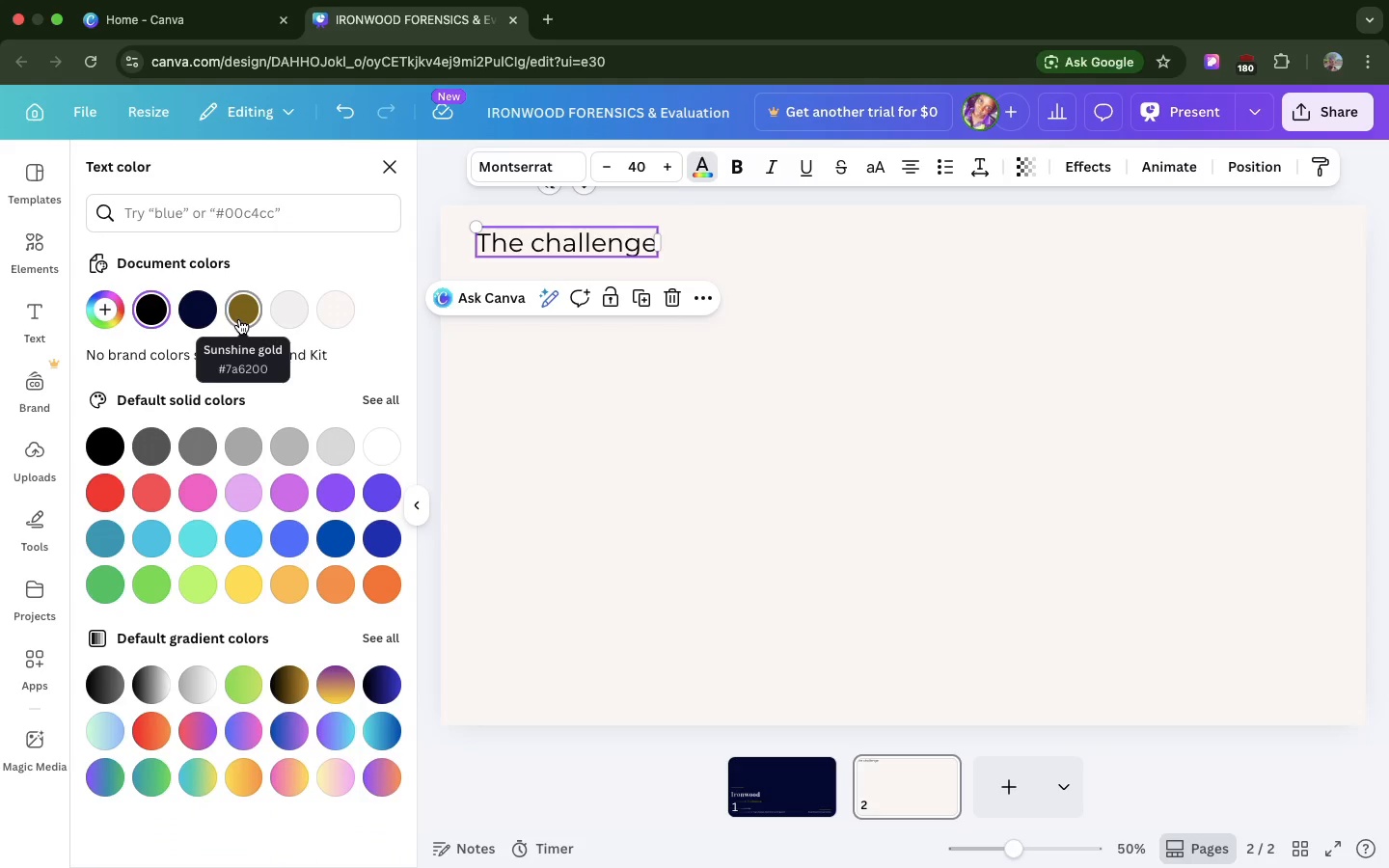 
left_click([239, 319])
 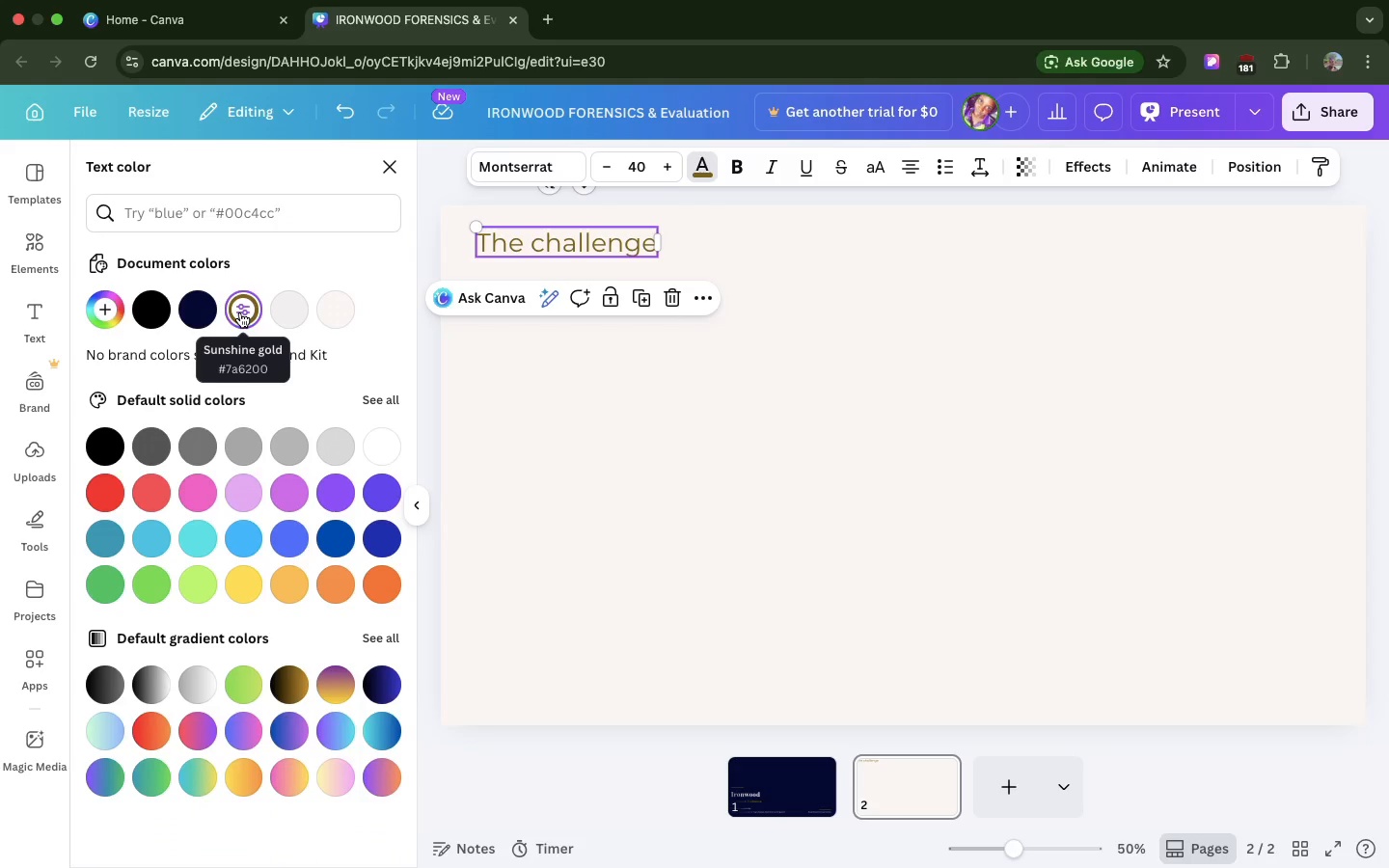 
left_click([240, 312])
 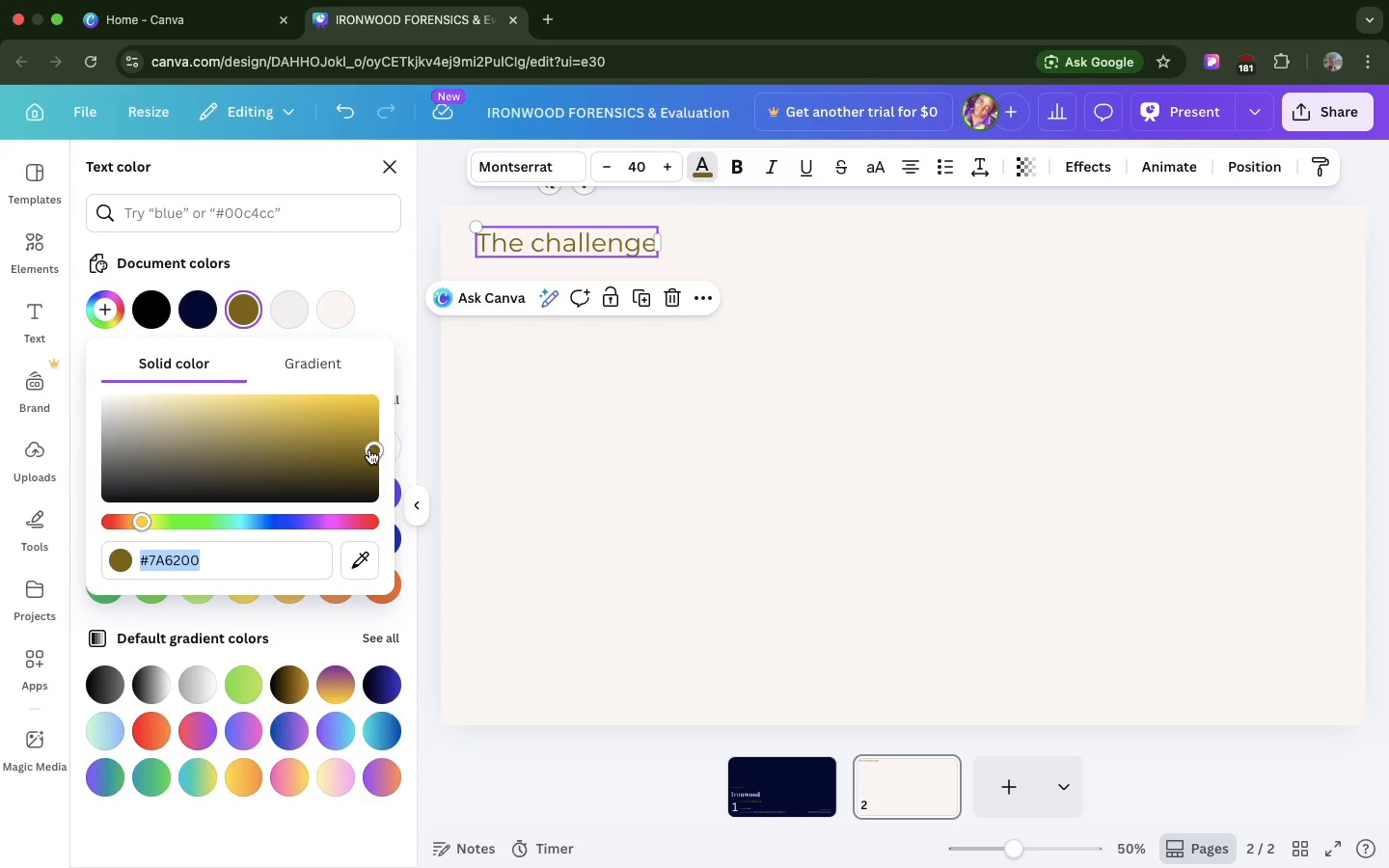 
left_click_drag(start_coordinate=[369, 449], to_coordinate=[372, 422])
 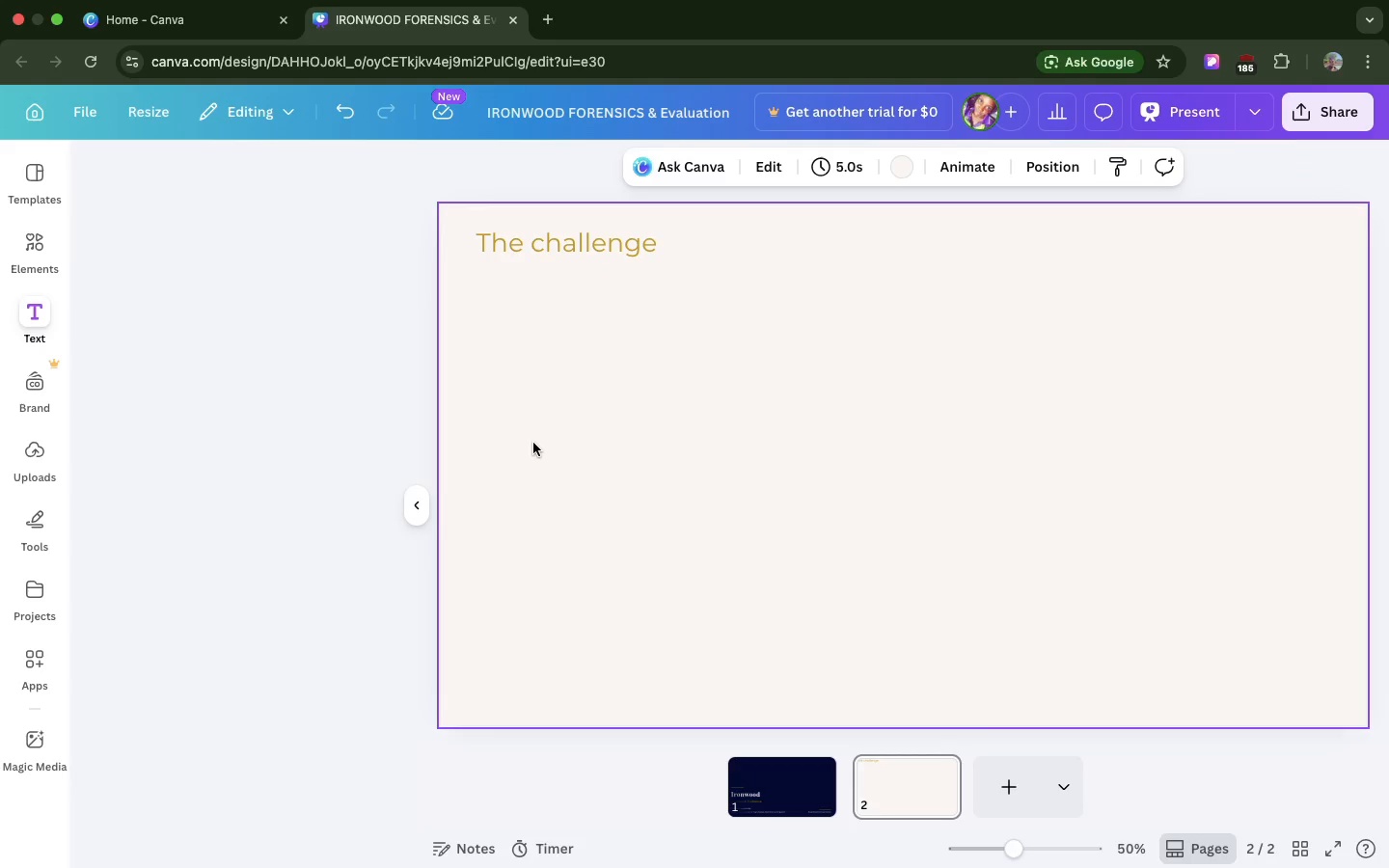 
left_click([533, 443])
 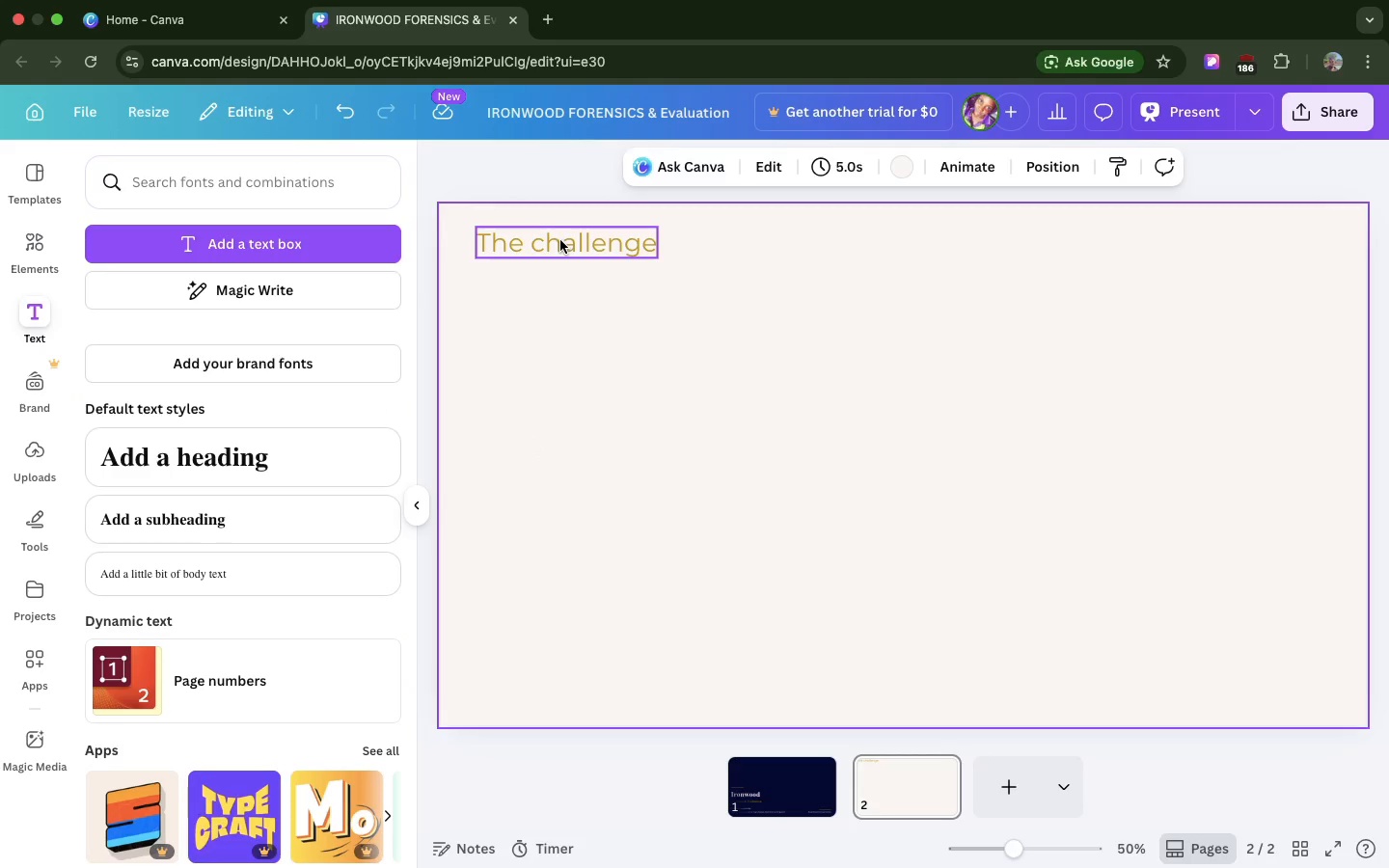 
left_click([560, 240])
 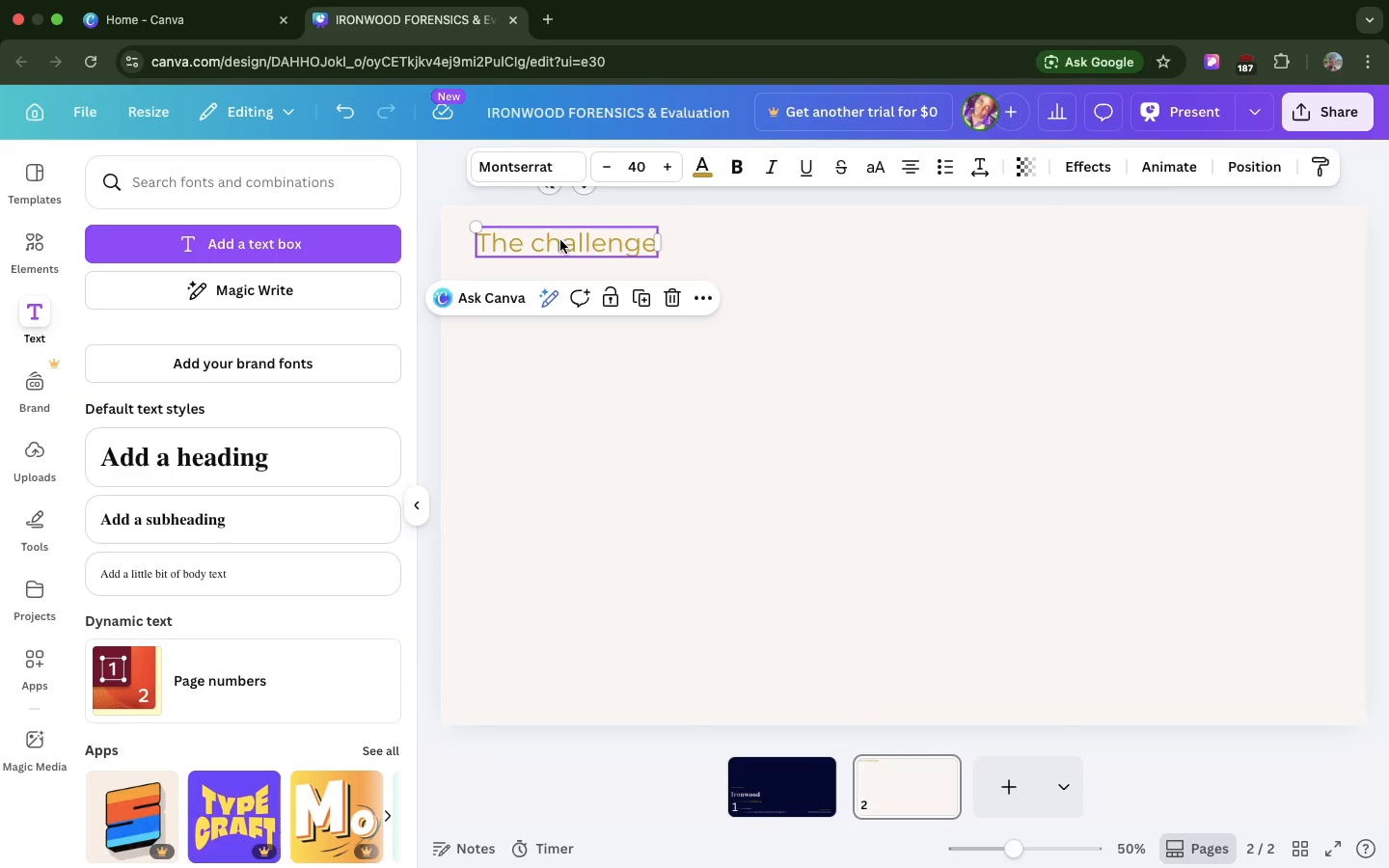 
key(Meta+D)
 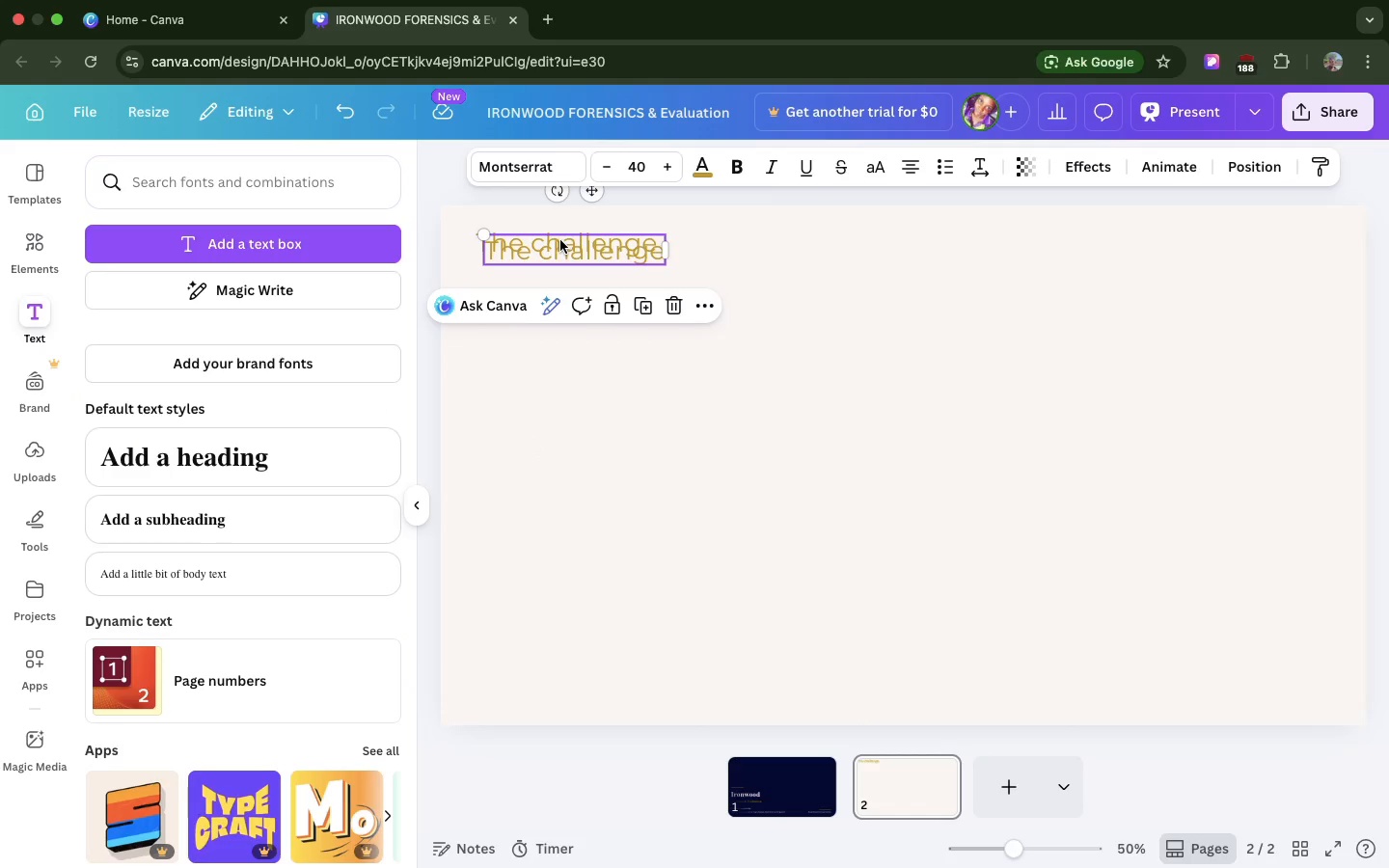 
left_click_drag(start_coordinate=[560, 240], to_coordinate=[559, 277])
 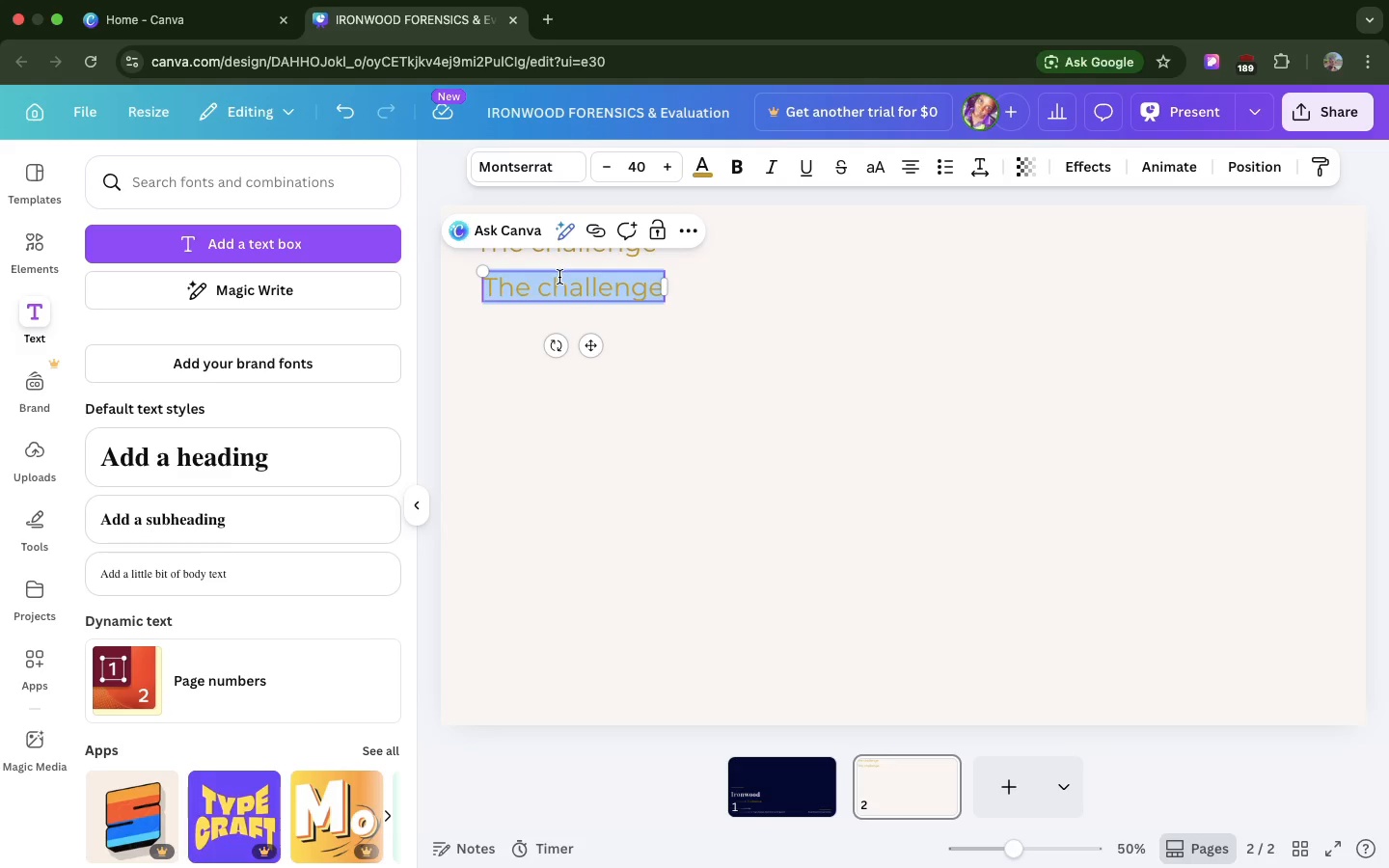 
type(Hidden ass)
key(Backspace)
key(Backspace)
key(Backspace)
type(ASSE)
key(Backspace)
key(Backspace)
key(Backspace)
type(ssets )
 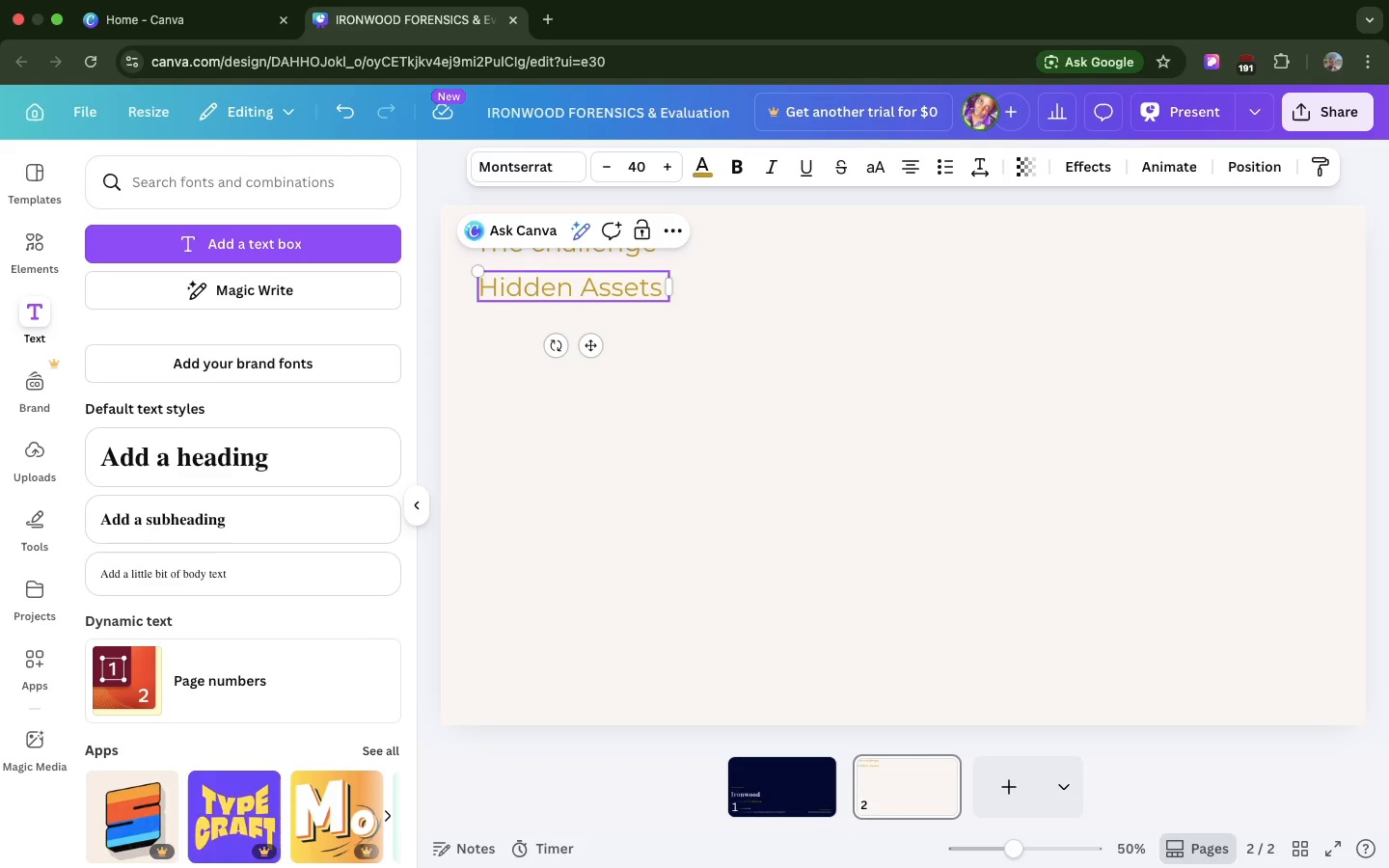 
wait(17.18)
 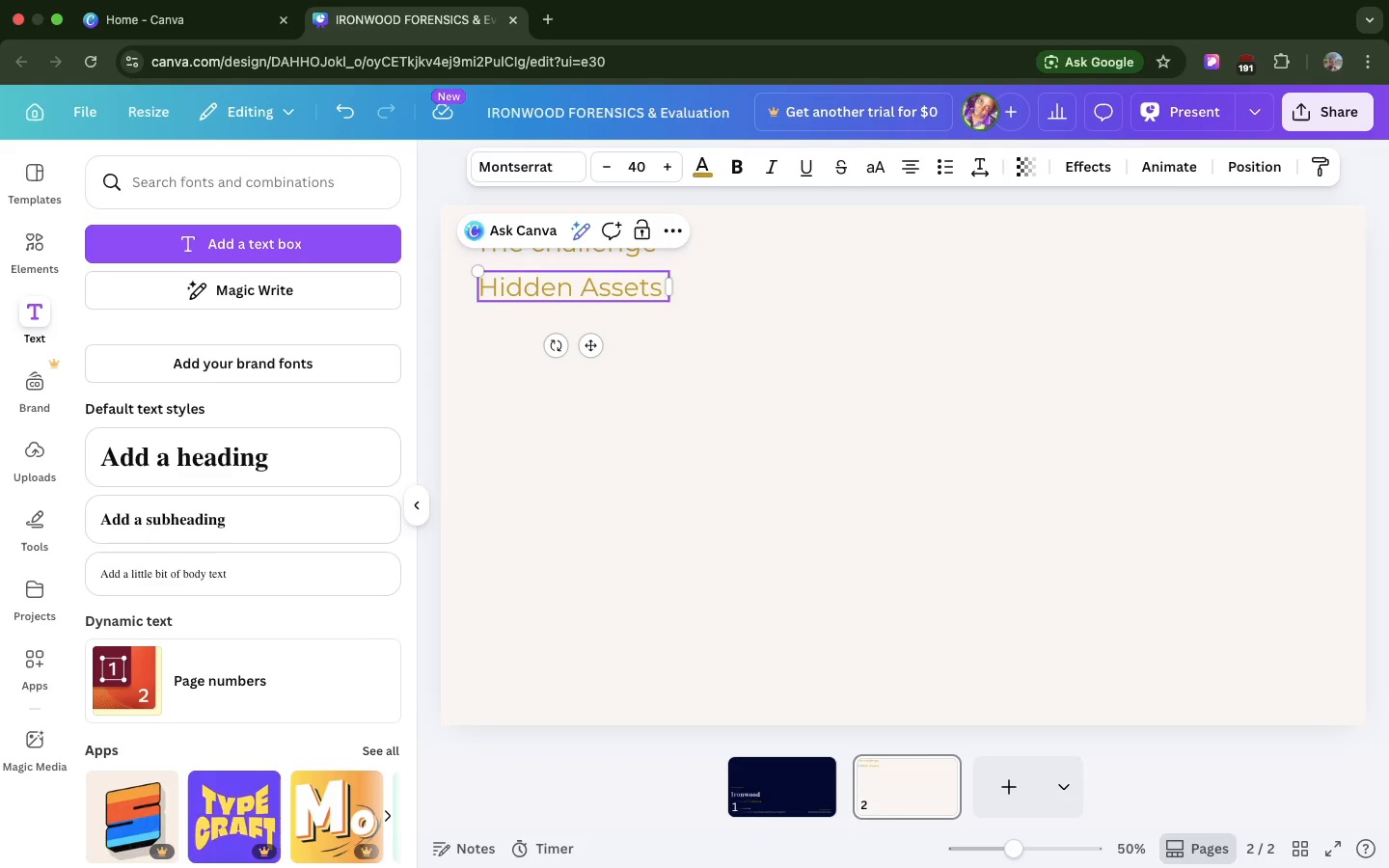 
left_click([663, 292])
 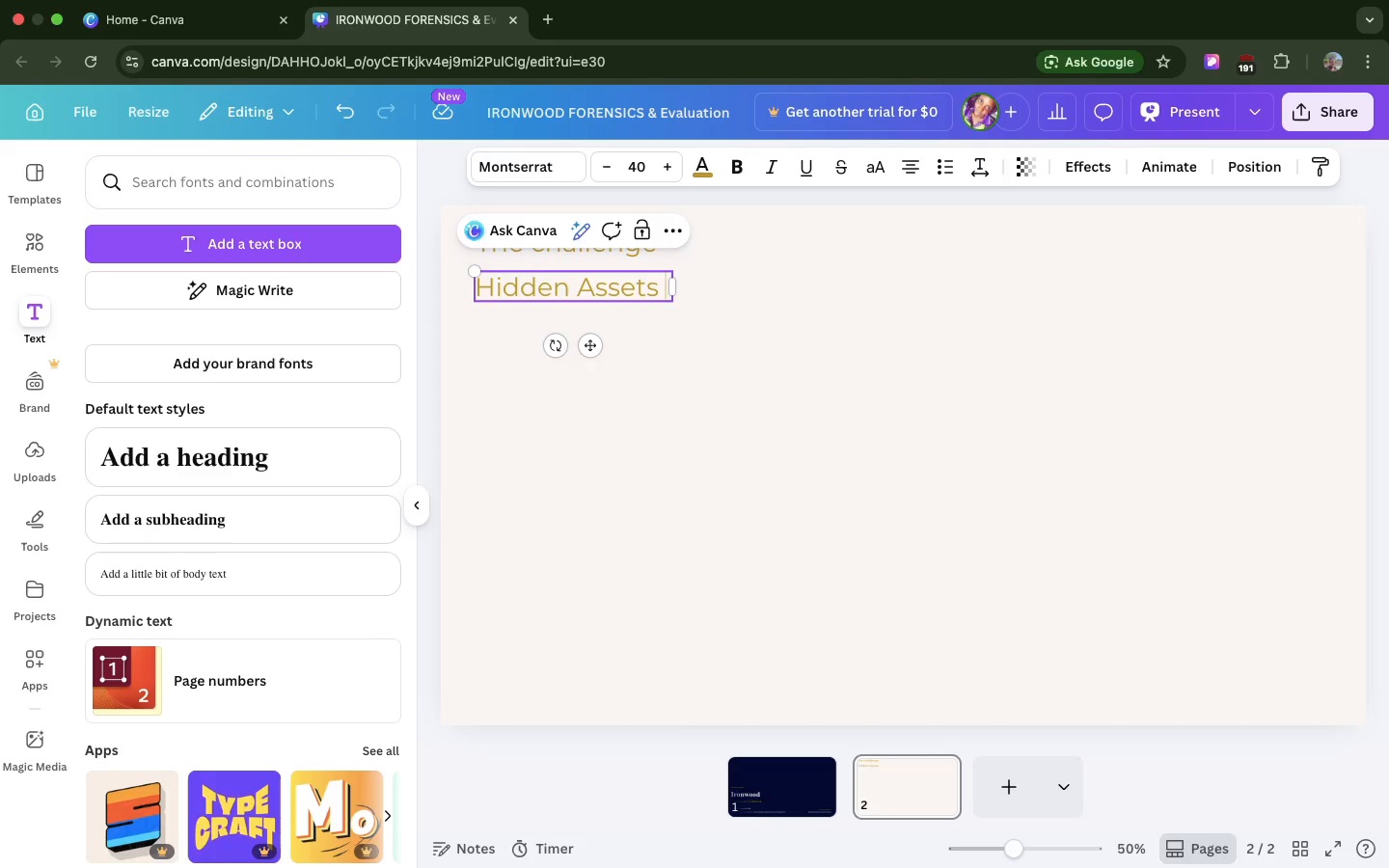 
type( )
key(Backspace)
type(. Distorted Valuation. Costly Oversight)
 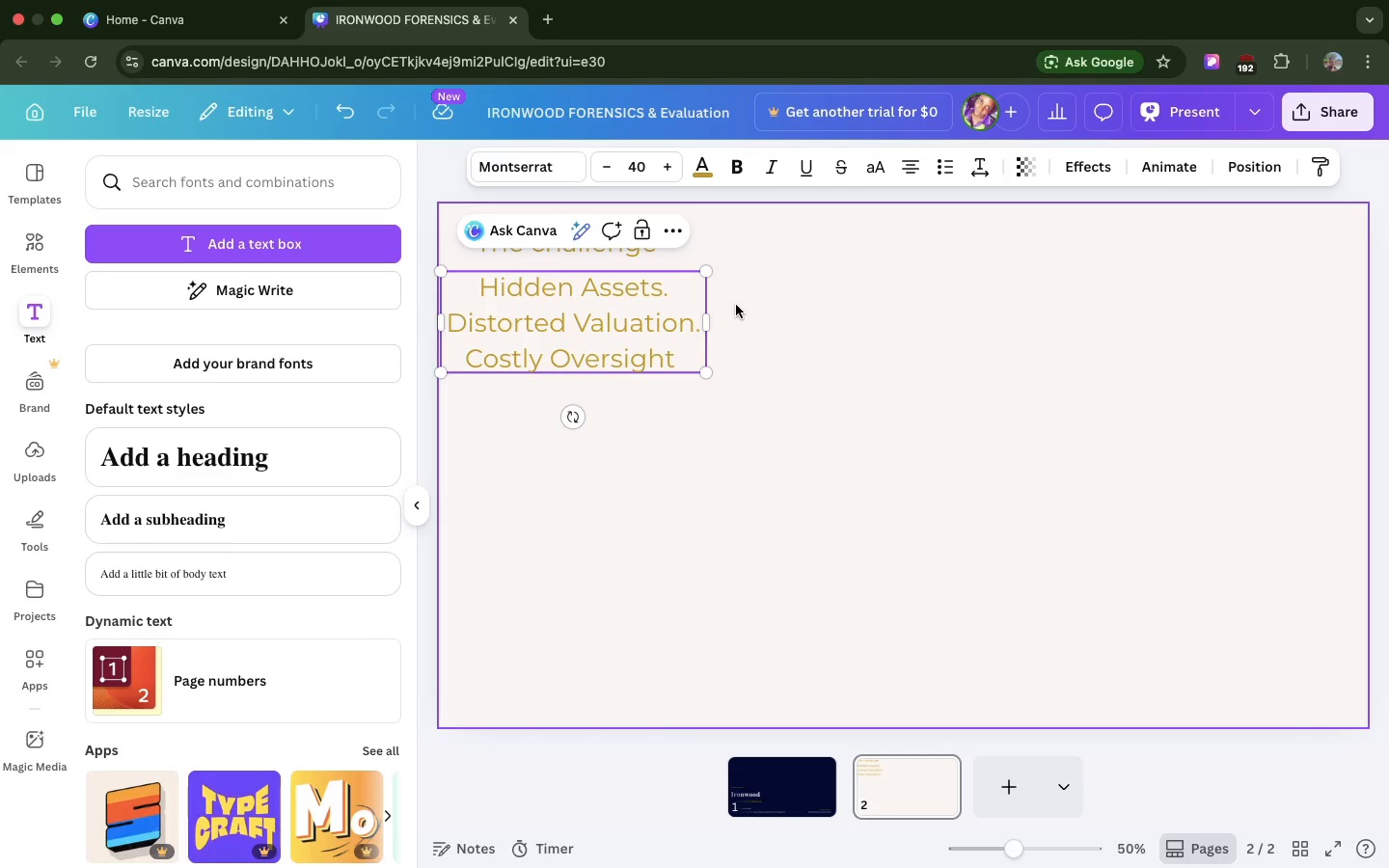 
left_click([736, 305])
 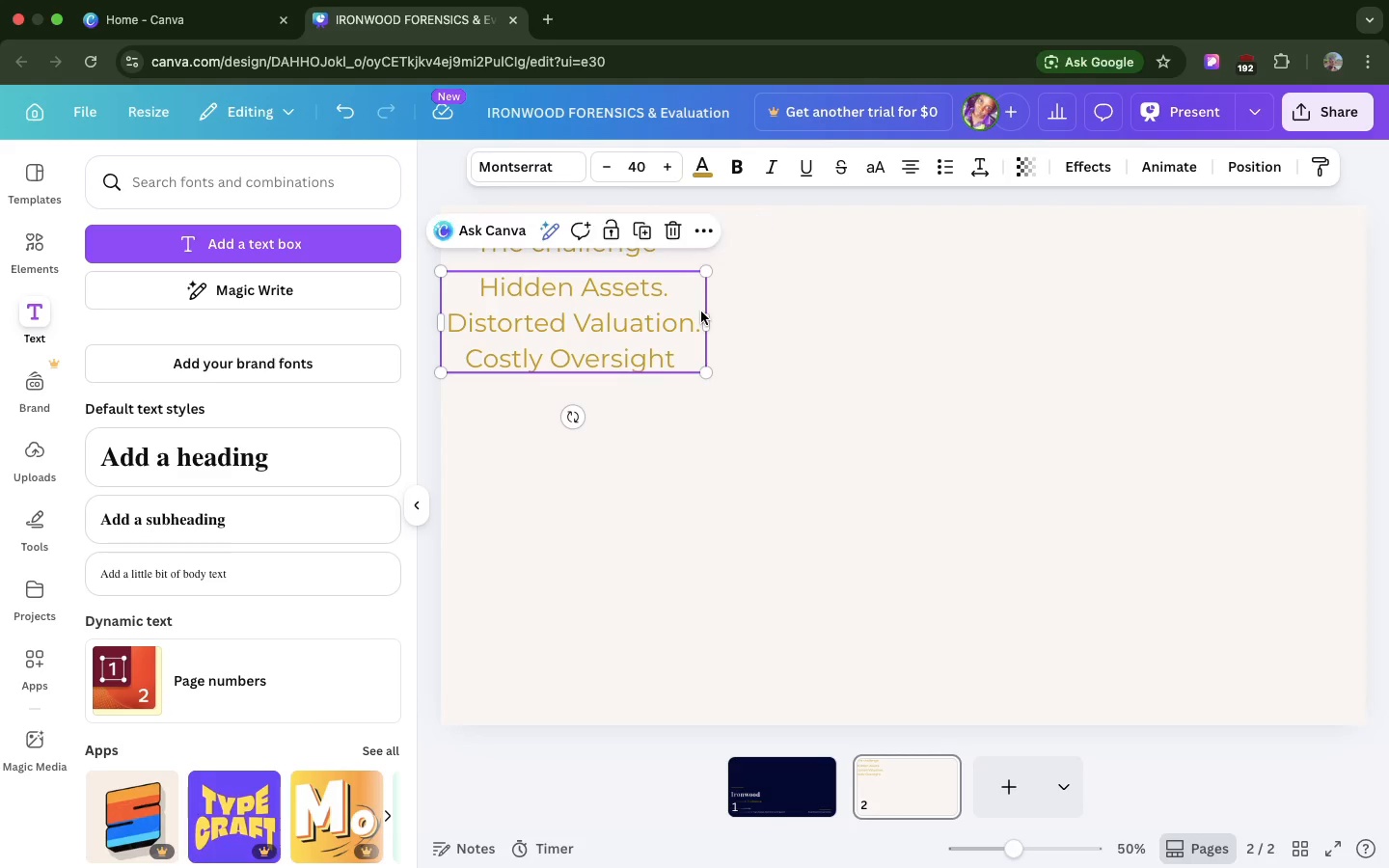 
left_click([701, 312])
 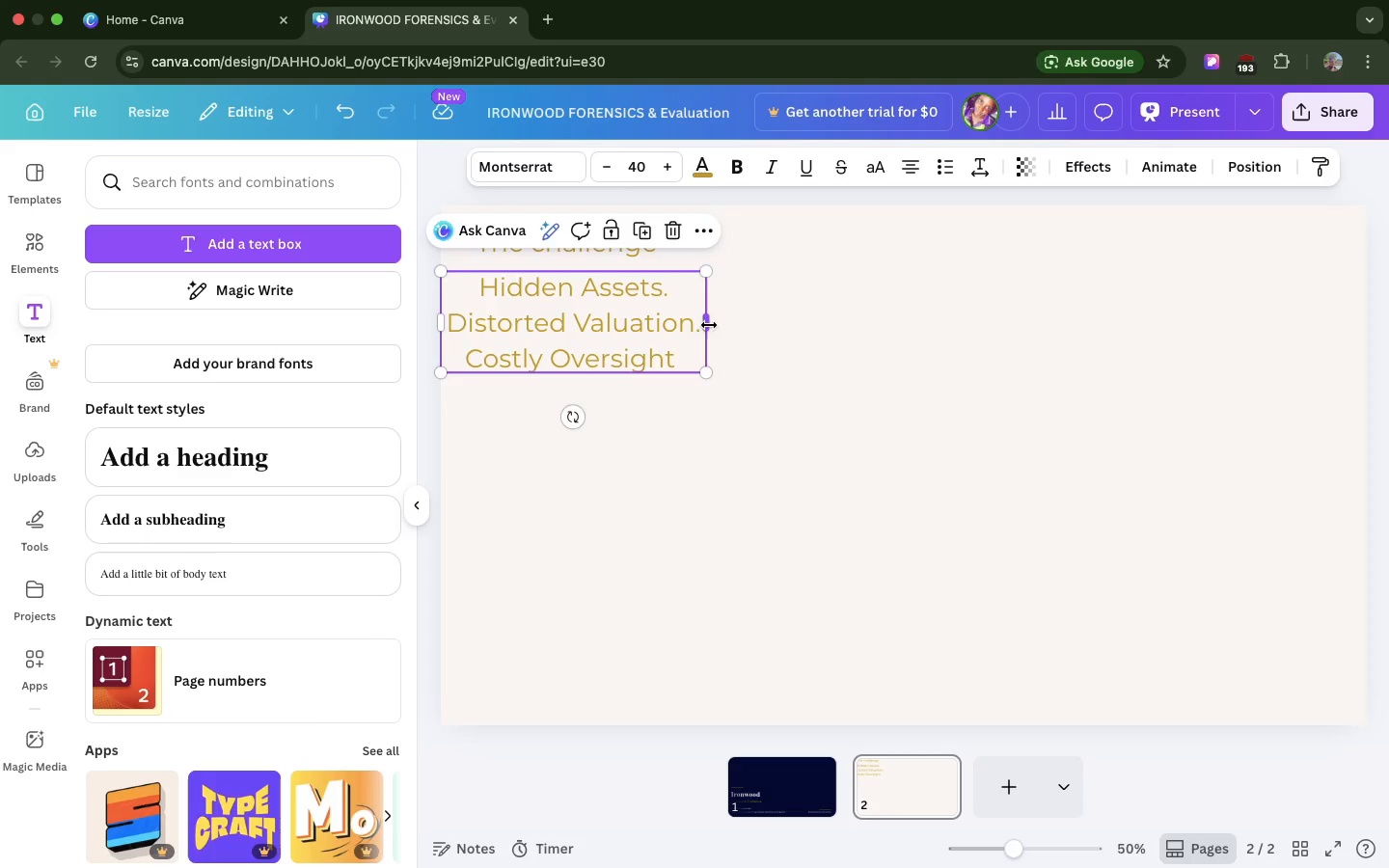 
left_click_drag(start_coordinate=[708, 325], to_coordinate=[971, 312])
 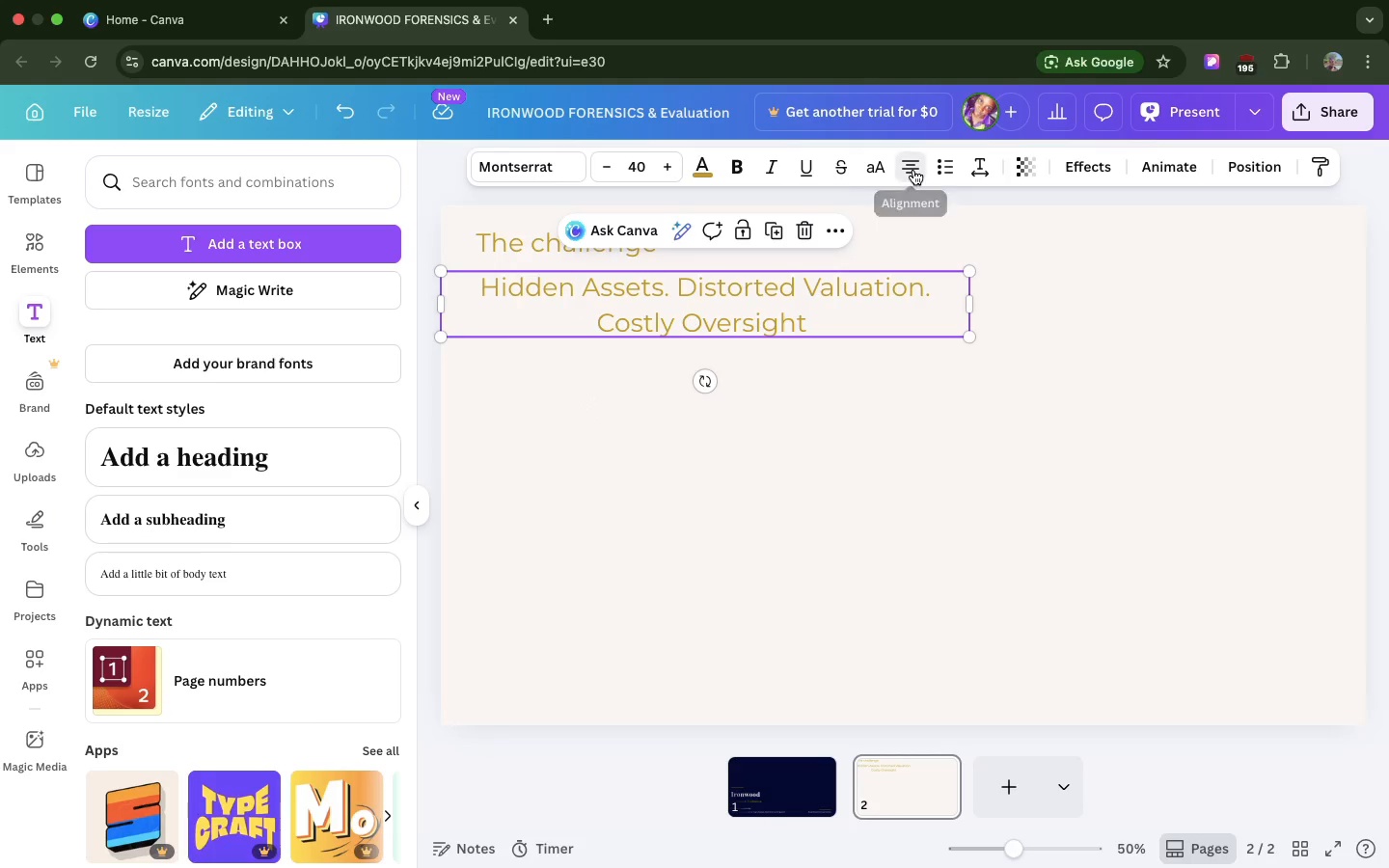 
left_click([913, 170])
 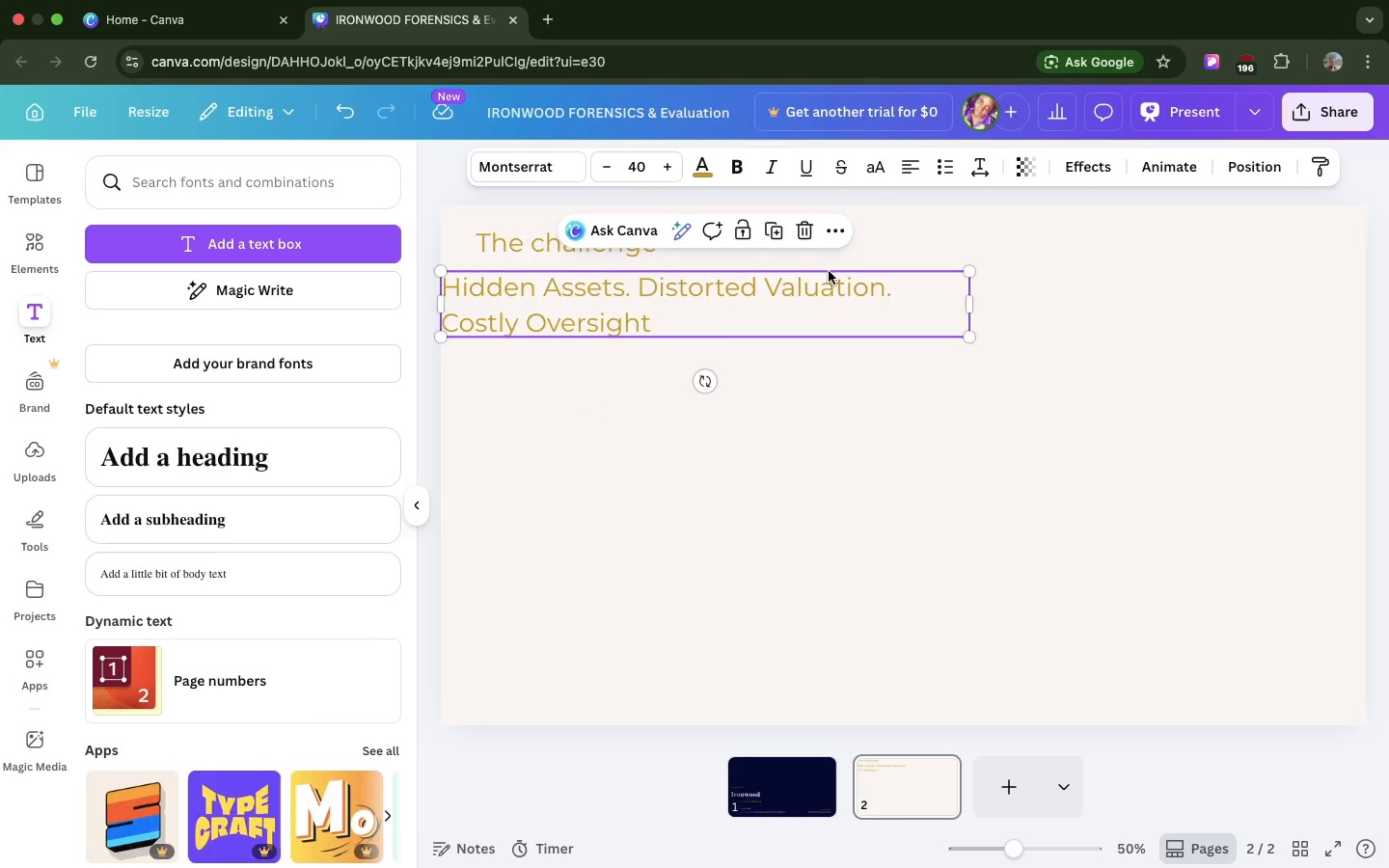 
left_click_drag(start_coordinate=[829, 269], to_coordinate=[885, 264])
 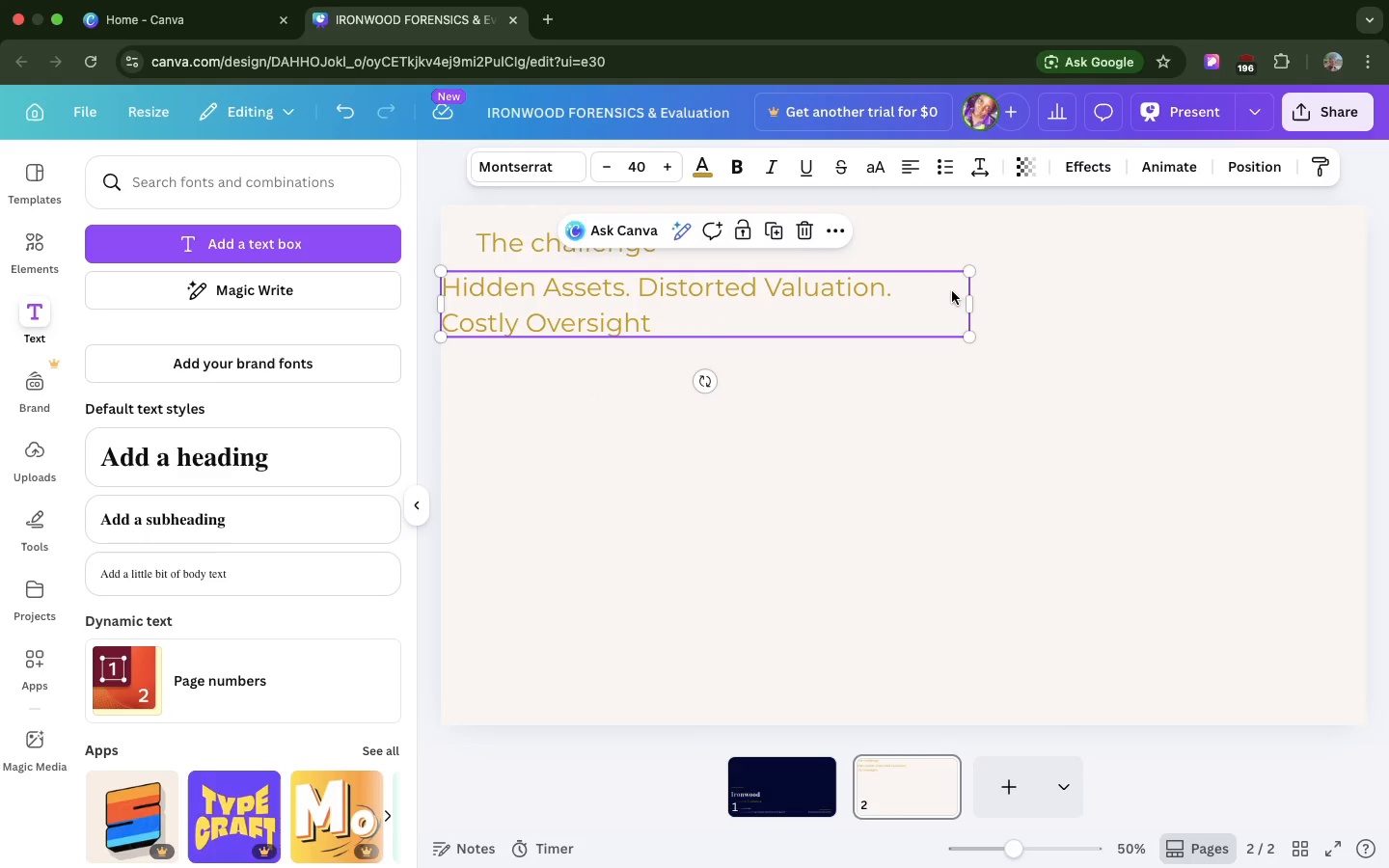 
left_click_drag(start_coordinate=[952, 291], to_coordinate=[993, 295])
 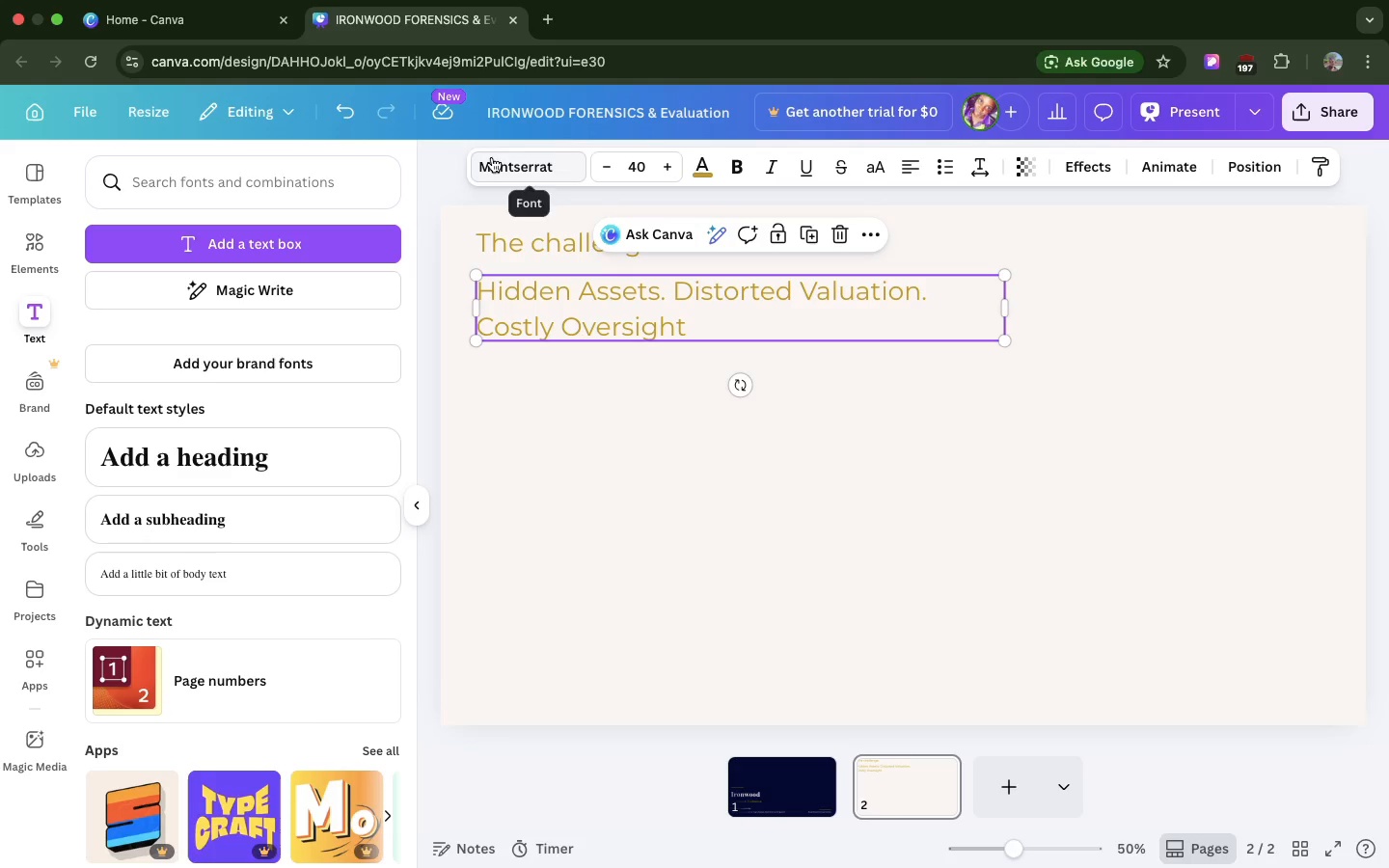 
left_click([492, 157])
 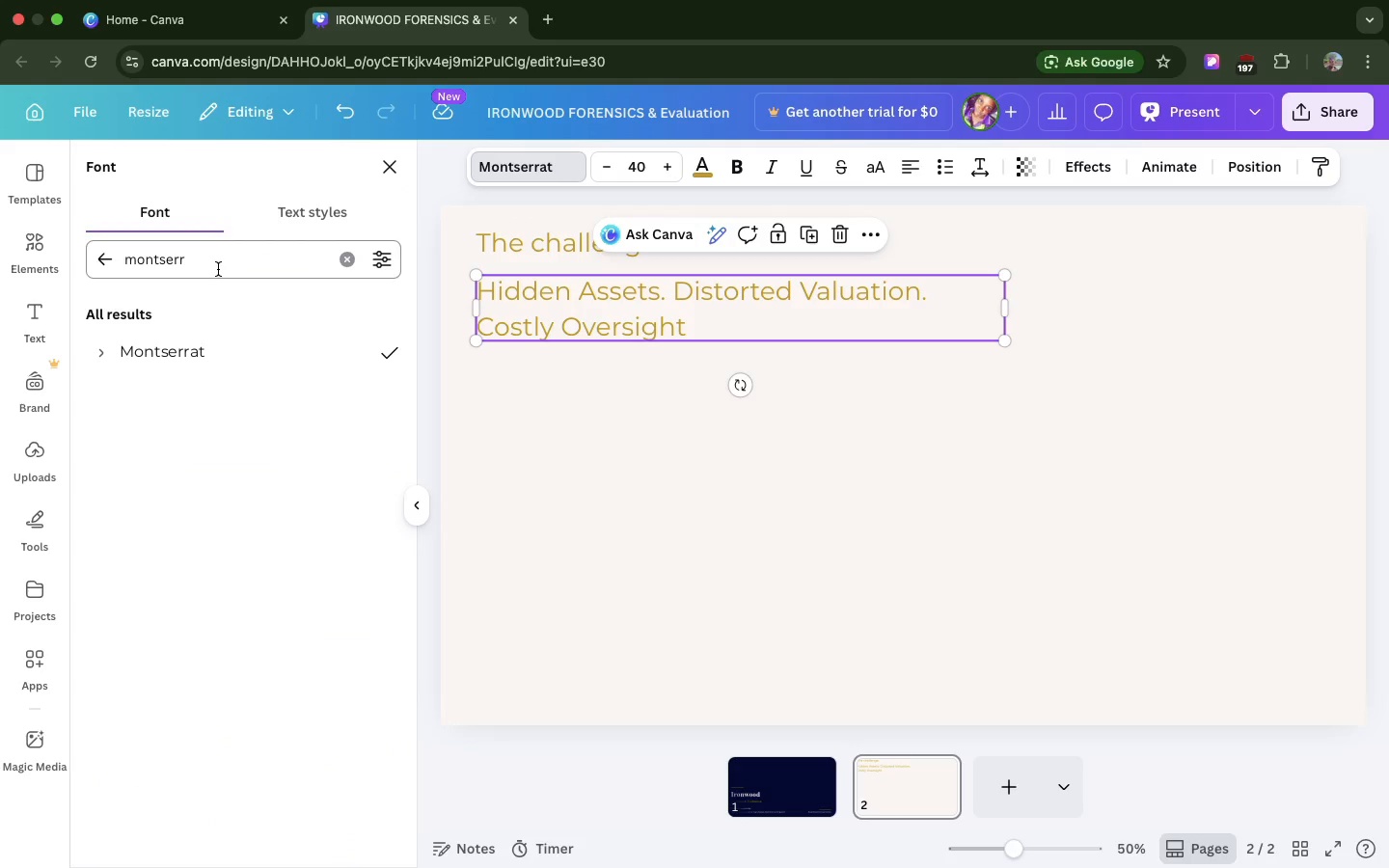 
double_click([218, 269])
 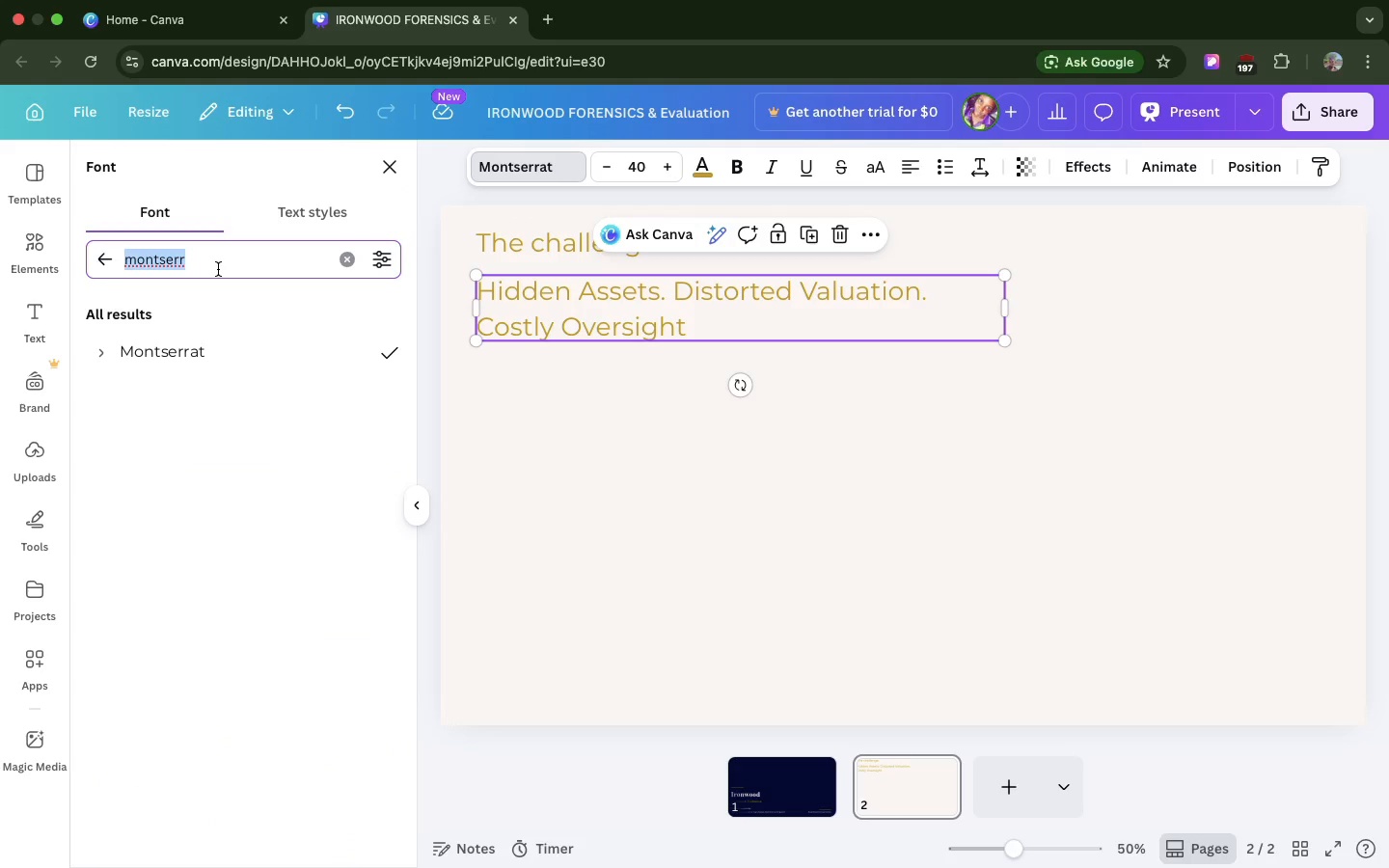 
type(Times)
 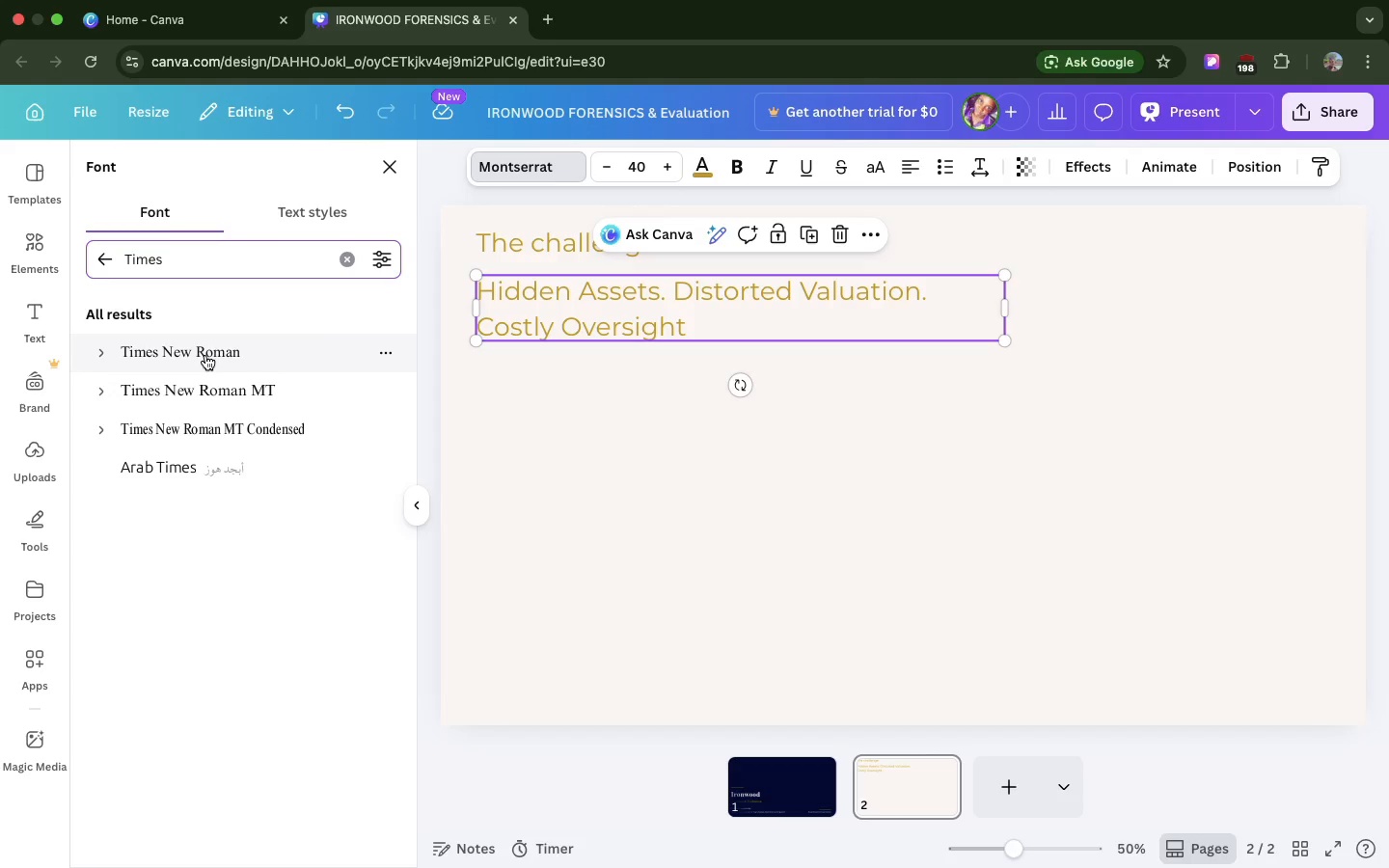 
left_click([205, 355])
 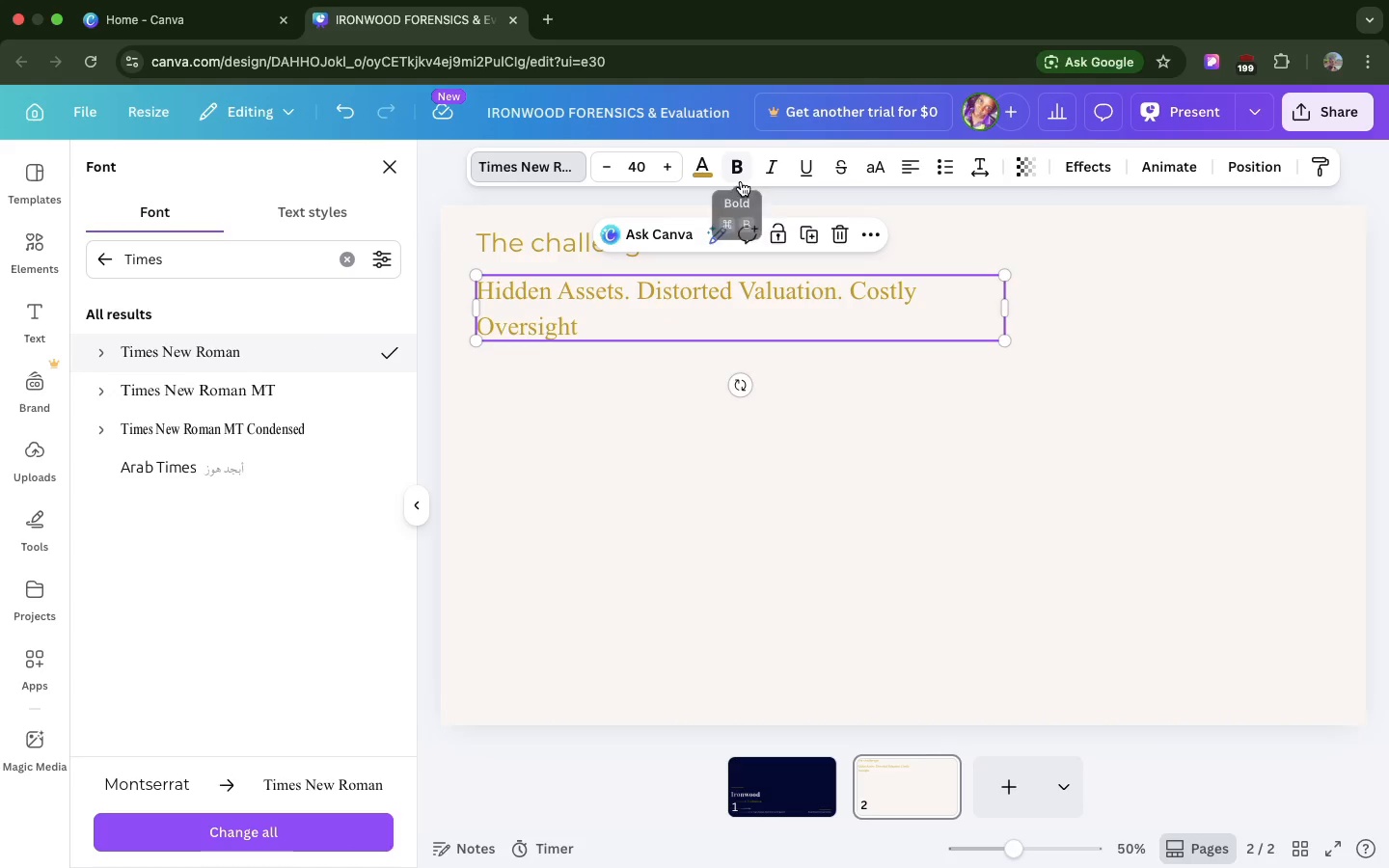 
left_click([740, 180])
 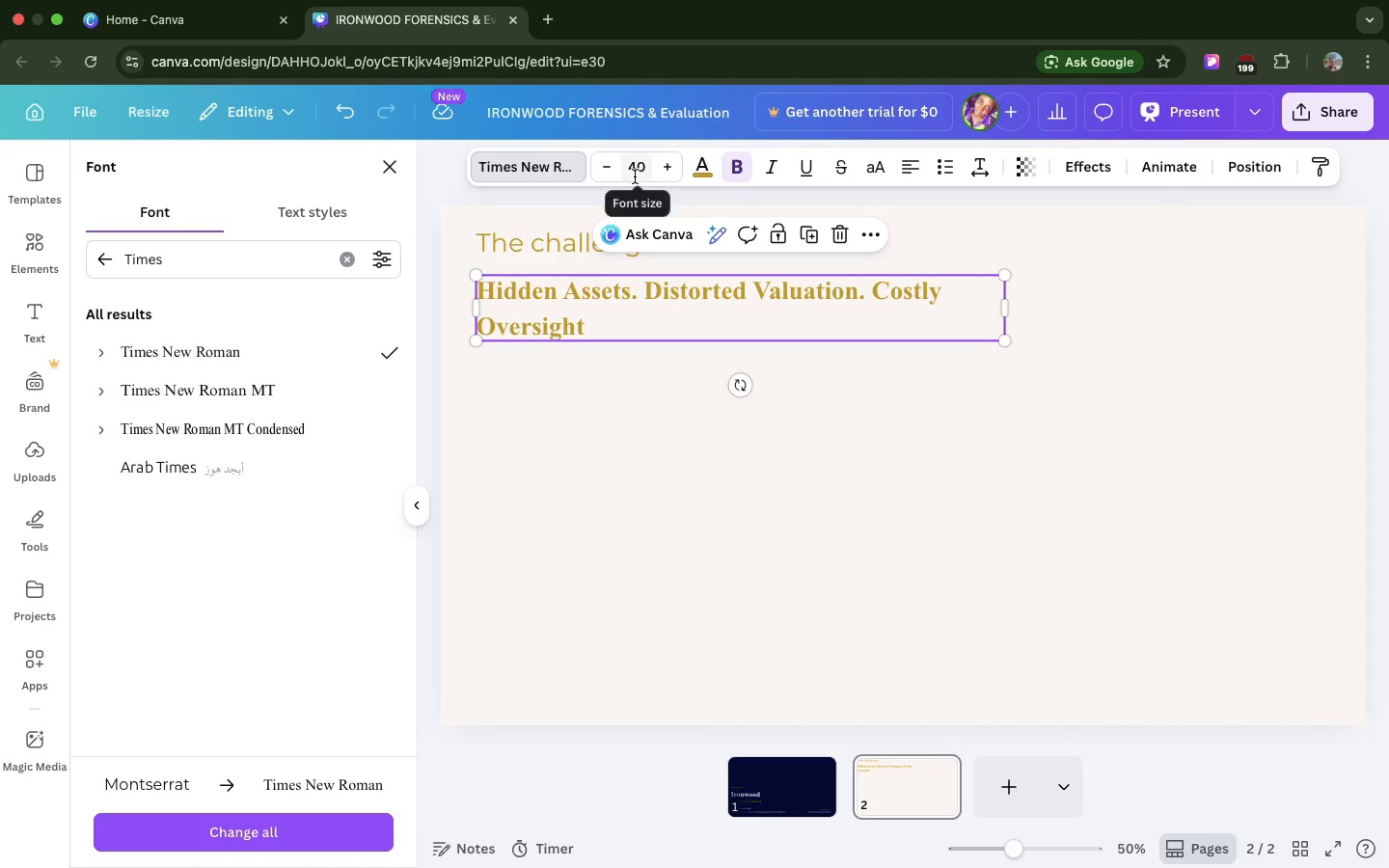 
left_click([635, 176])
 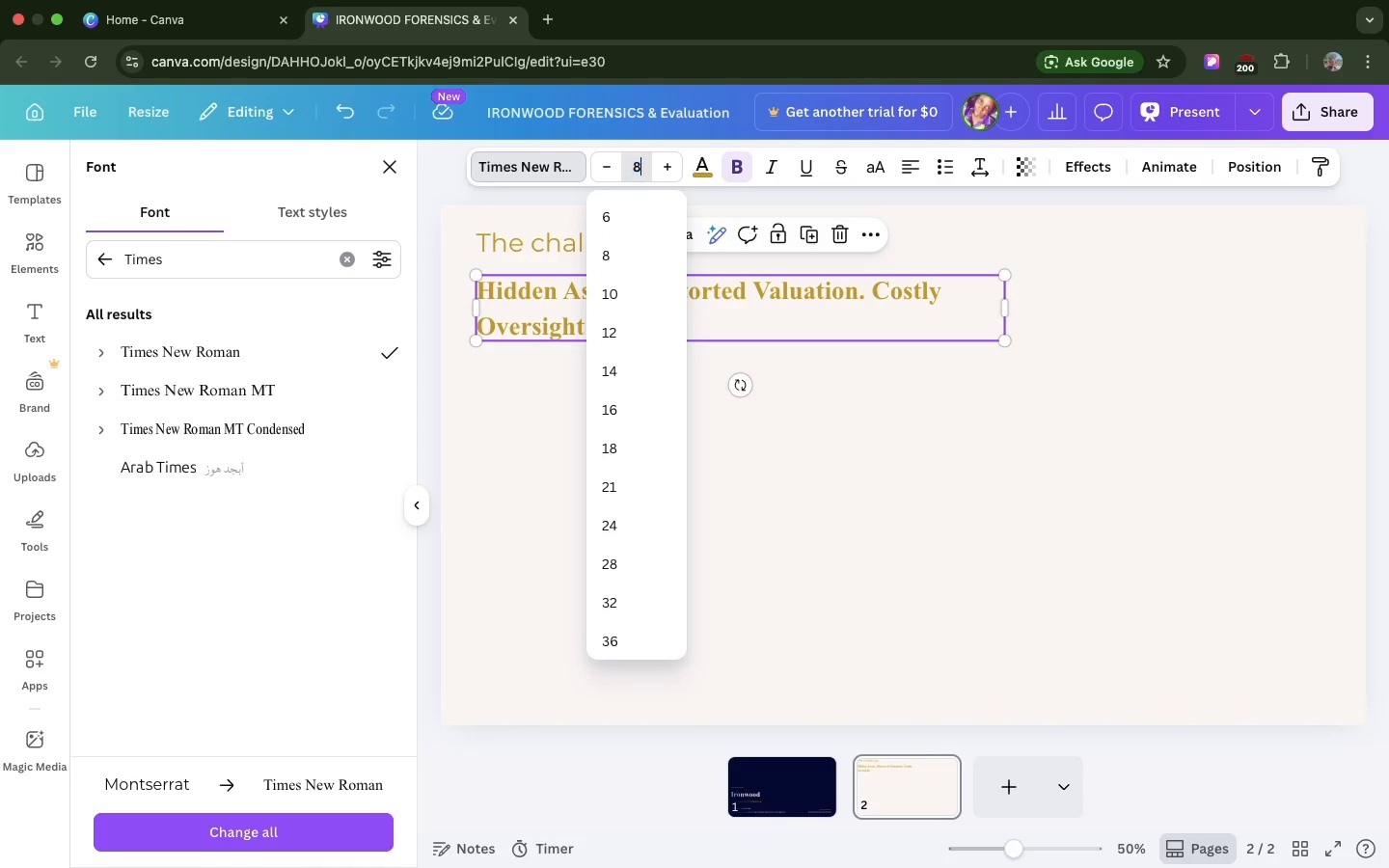 
type(80)
 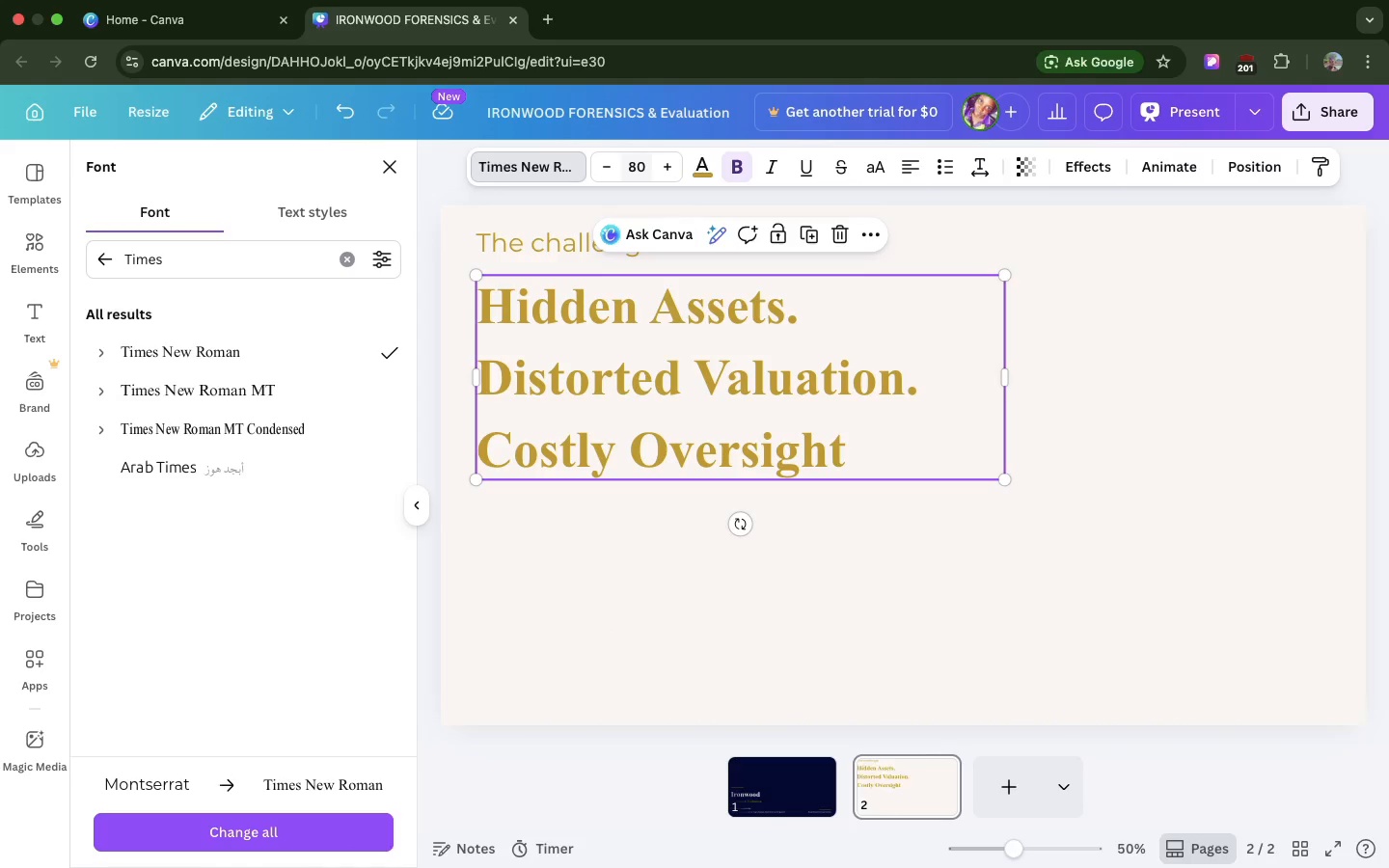 
key(Enter)
 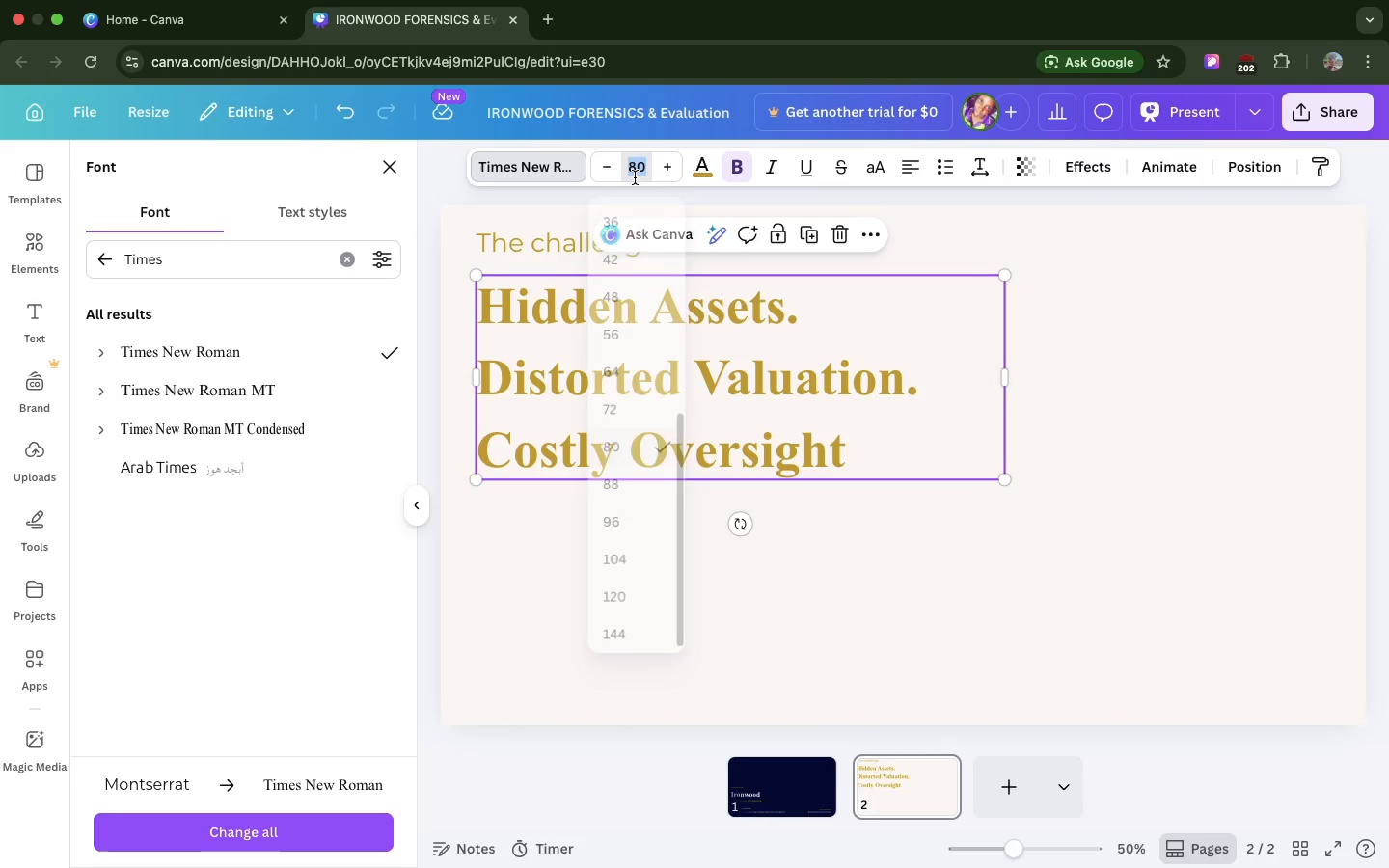 
double_click([635, 177])
 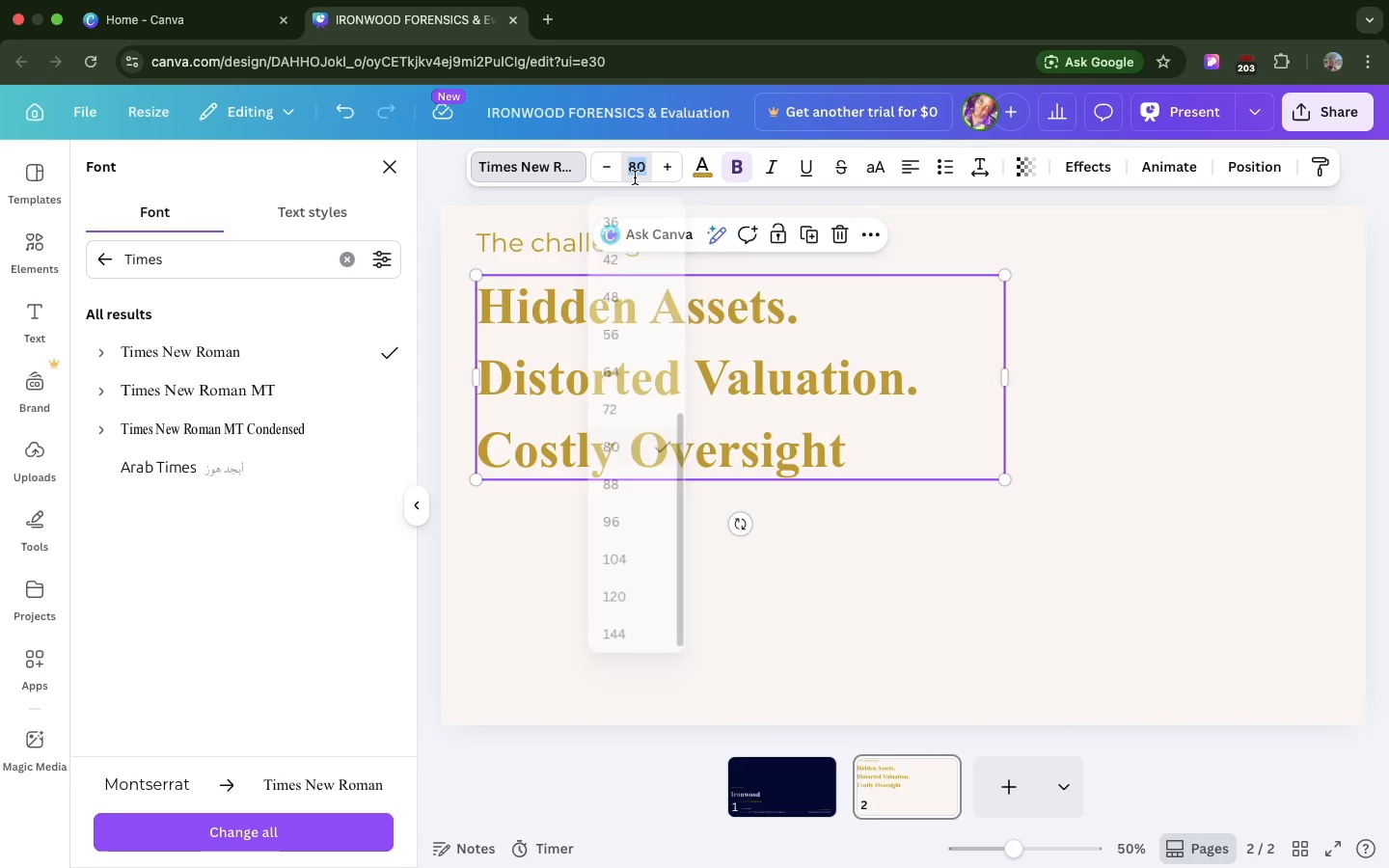 
left_click([635, 177])
 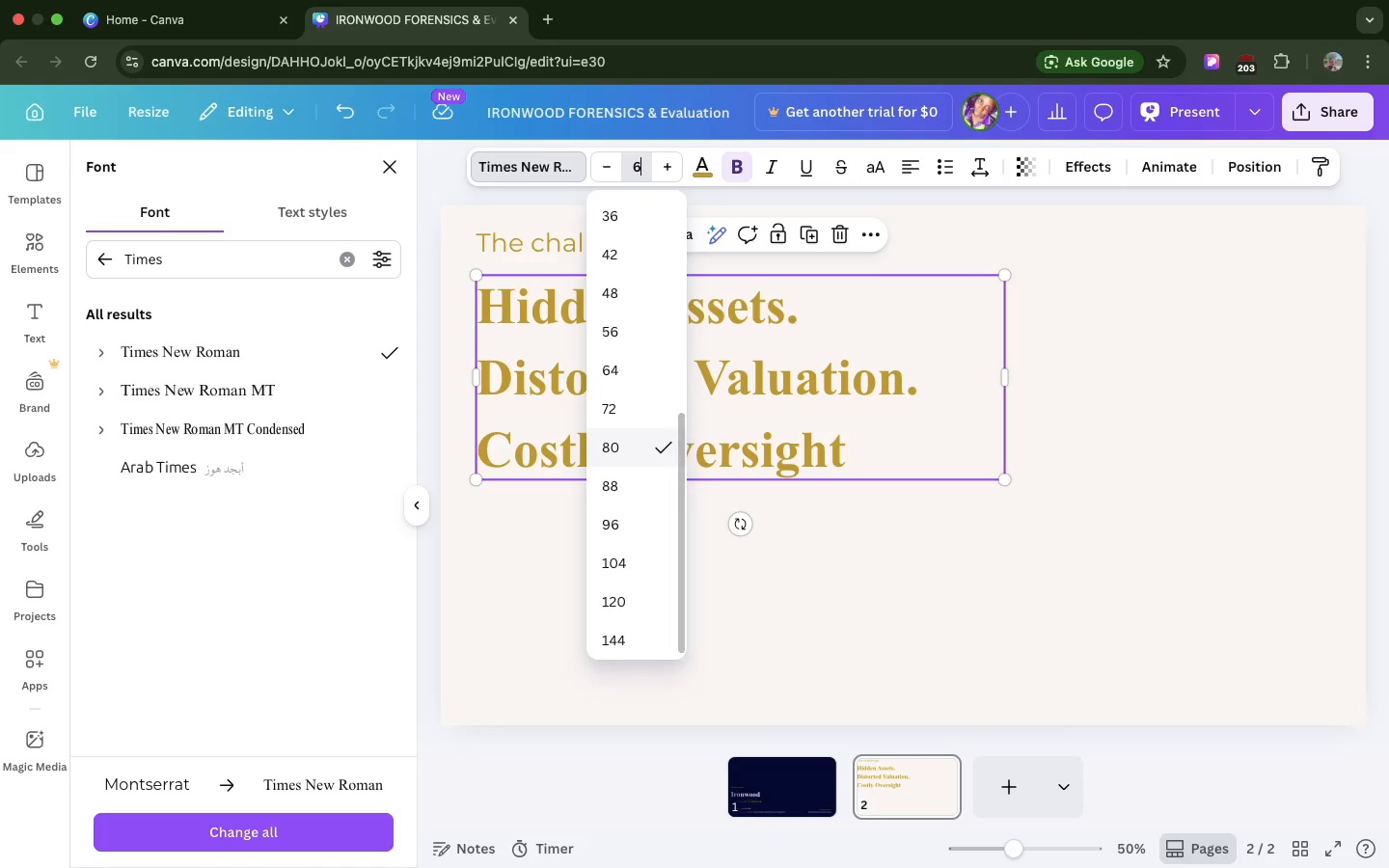 
type(64)
 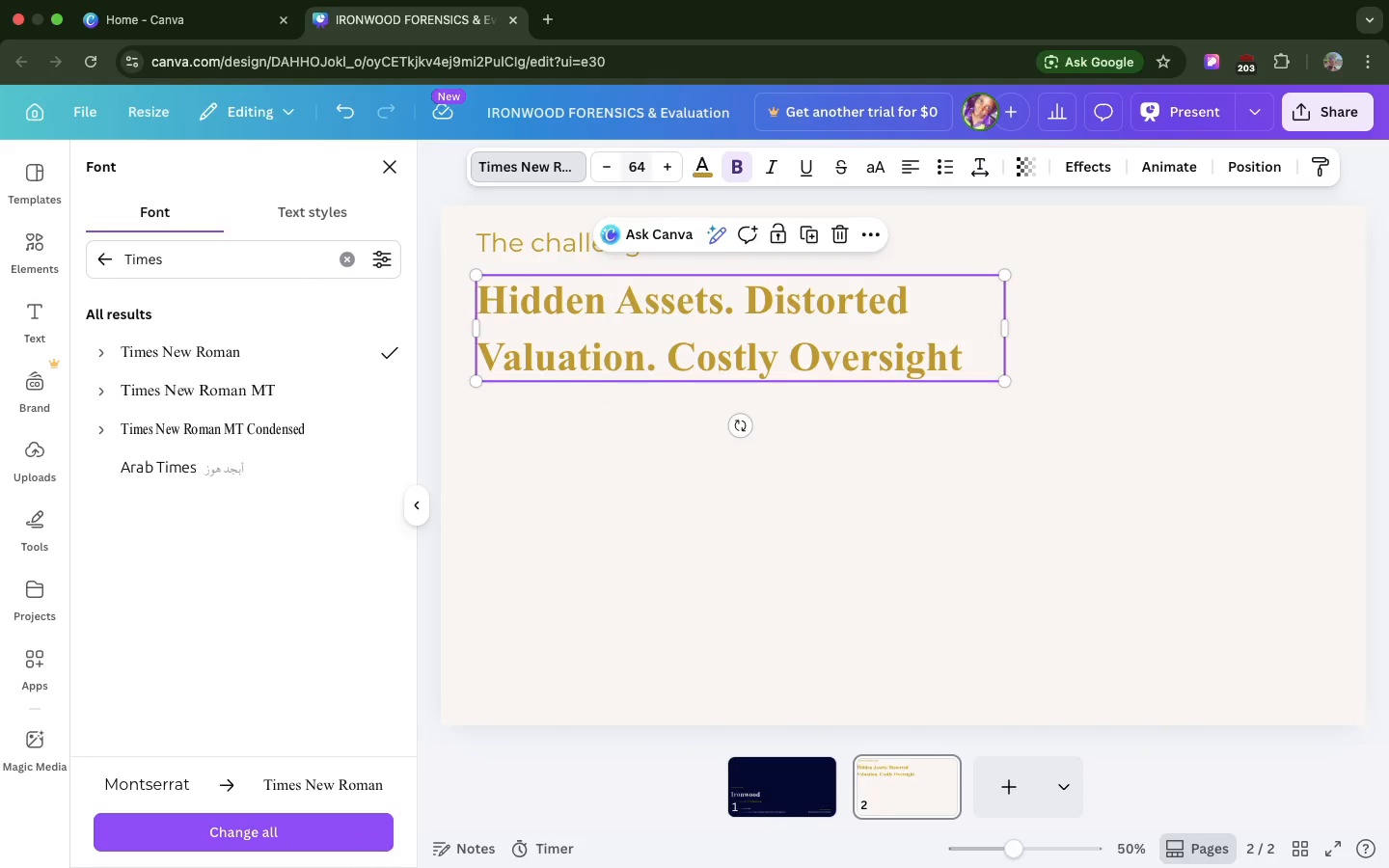 
hold_key(key=Enter, duration=0.3)
 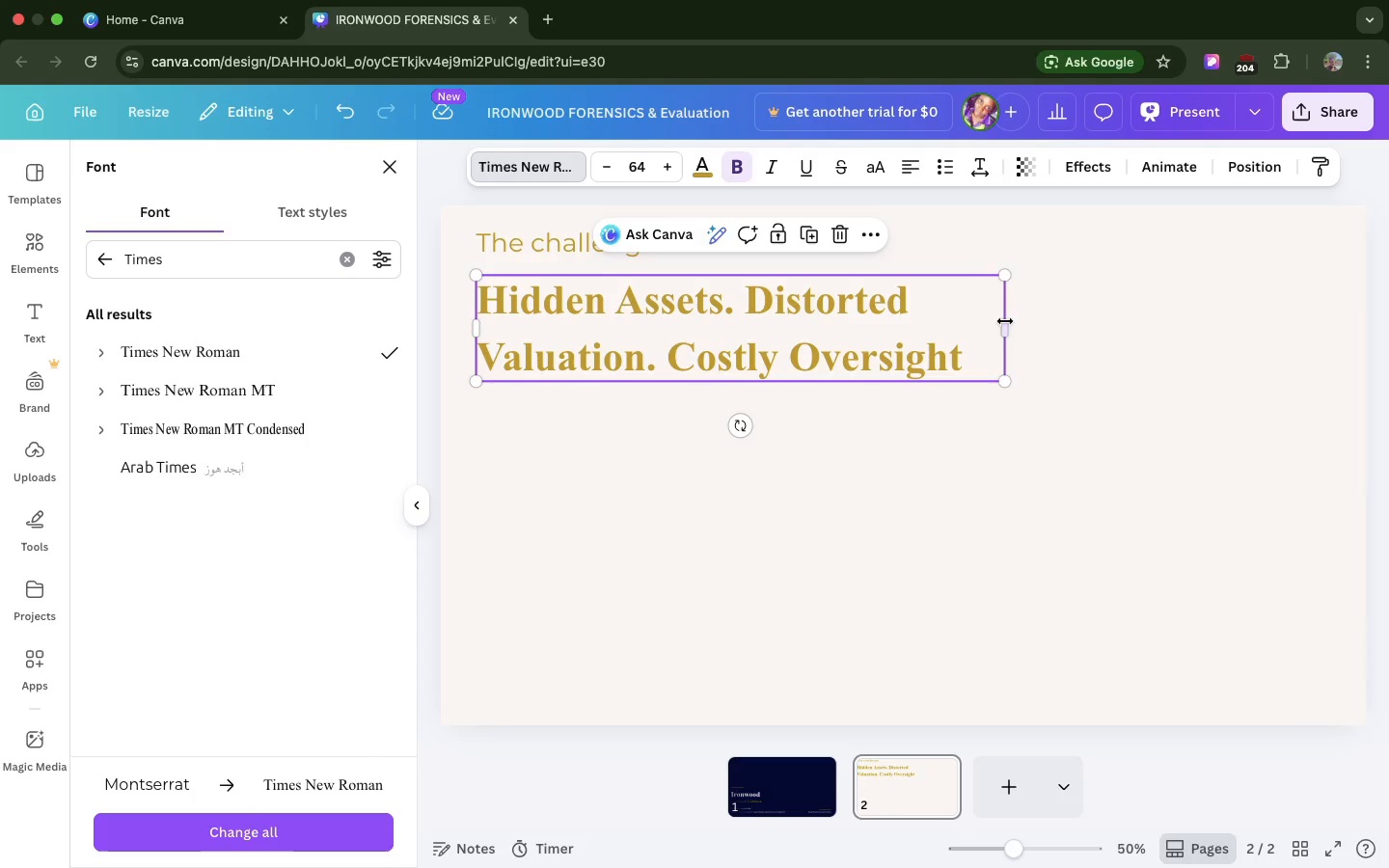 
left_click_drag(start_coordinate=[1009, 317], to_coordinate=[1068, 296])
 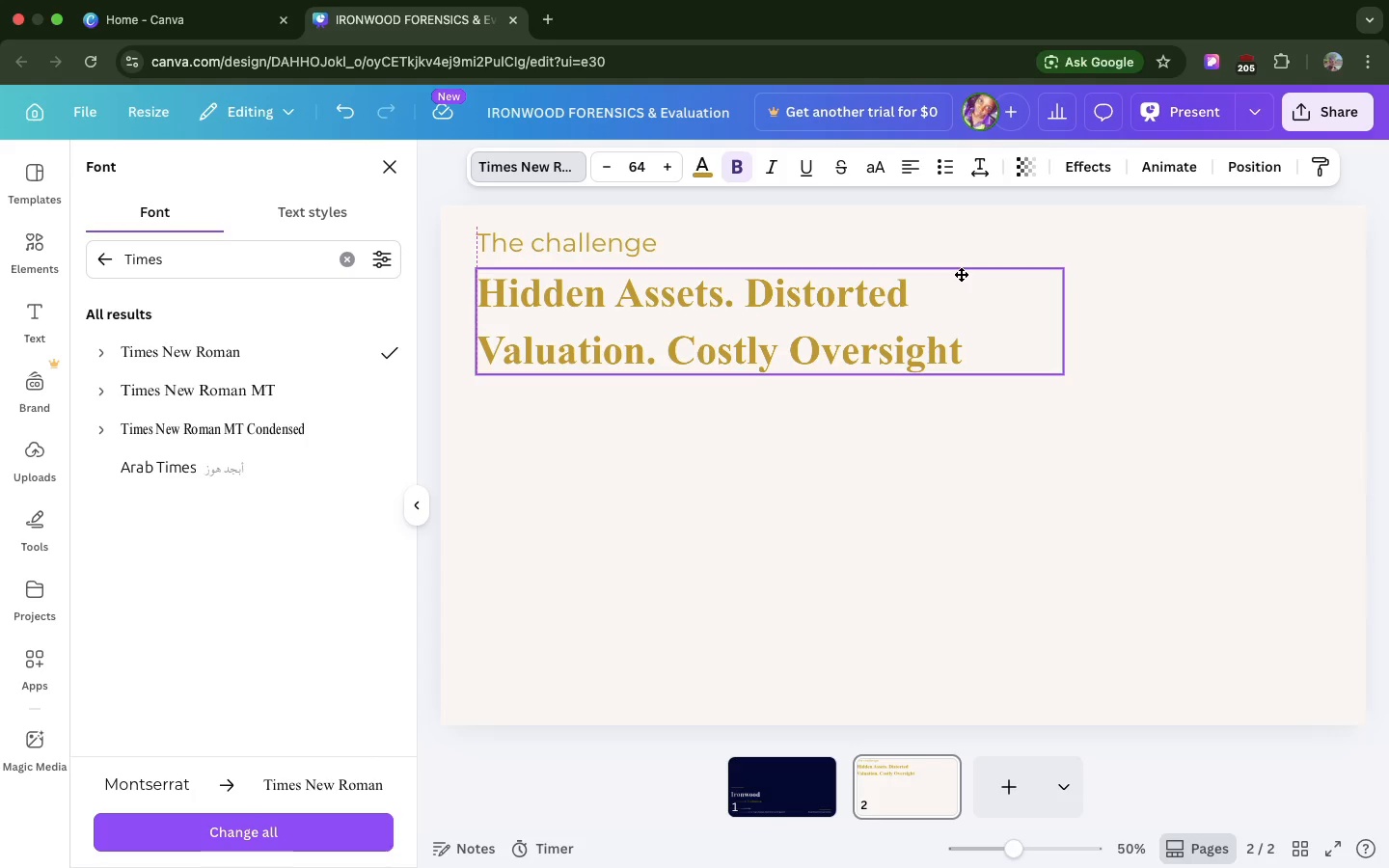 
wait(8.37)
 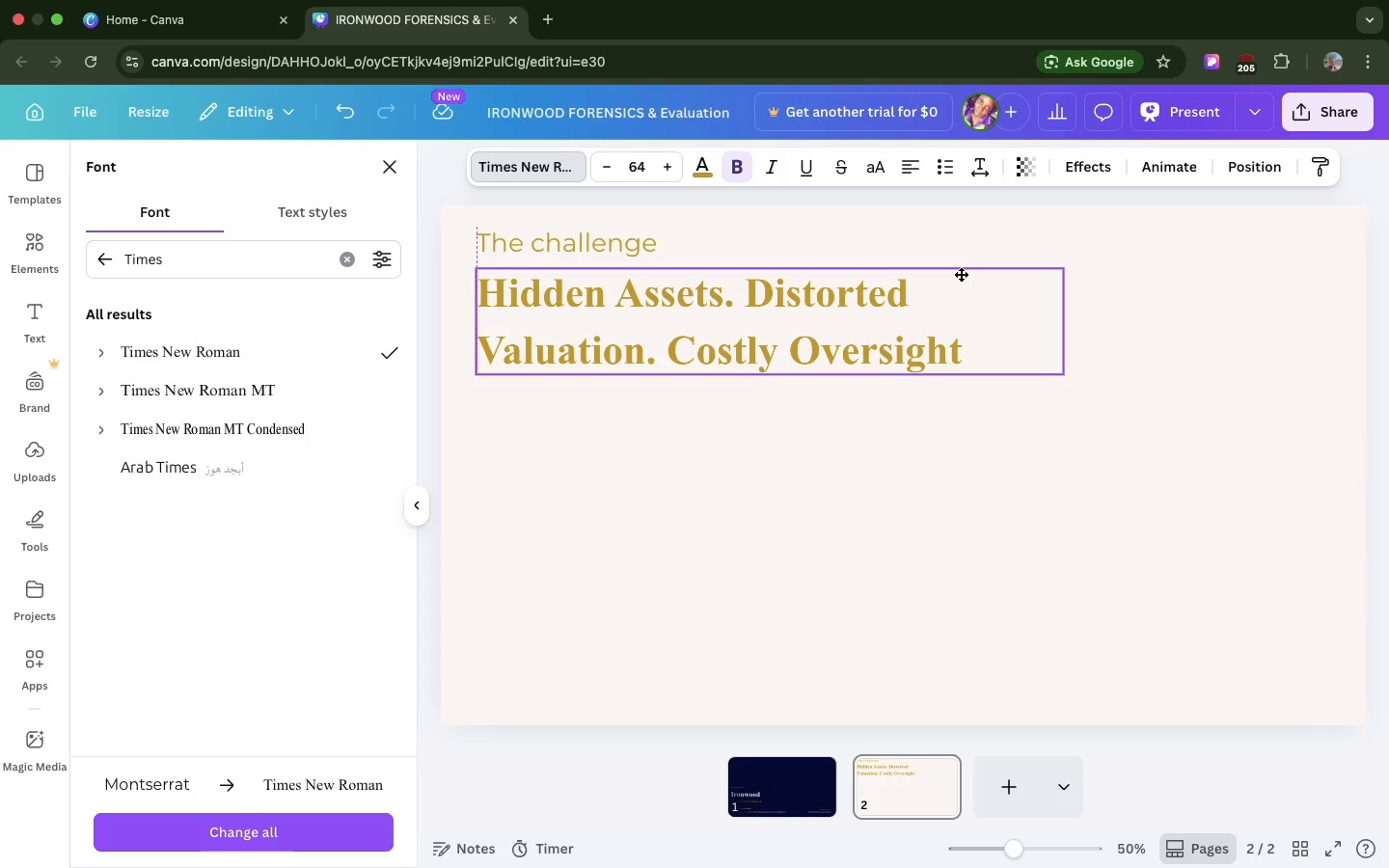 
left_click([708, 173])
 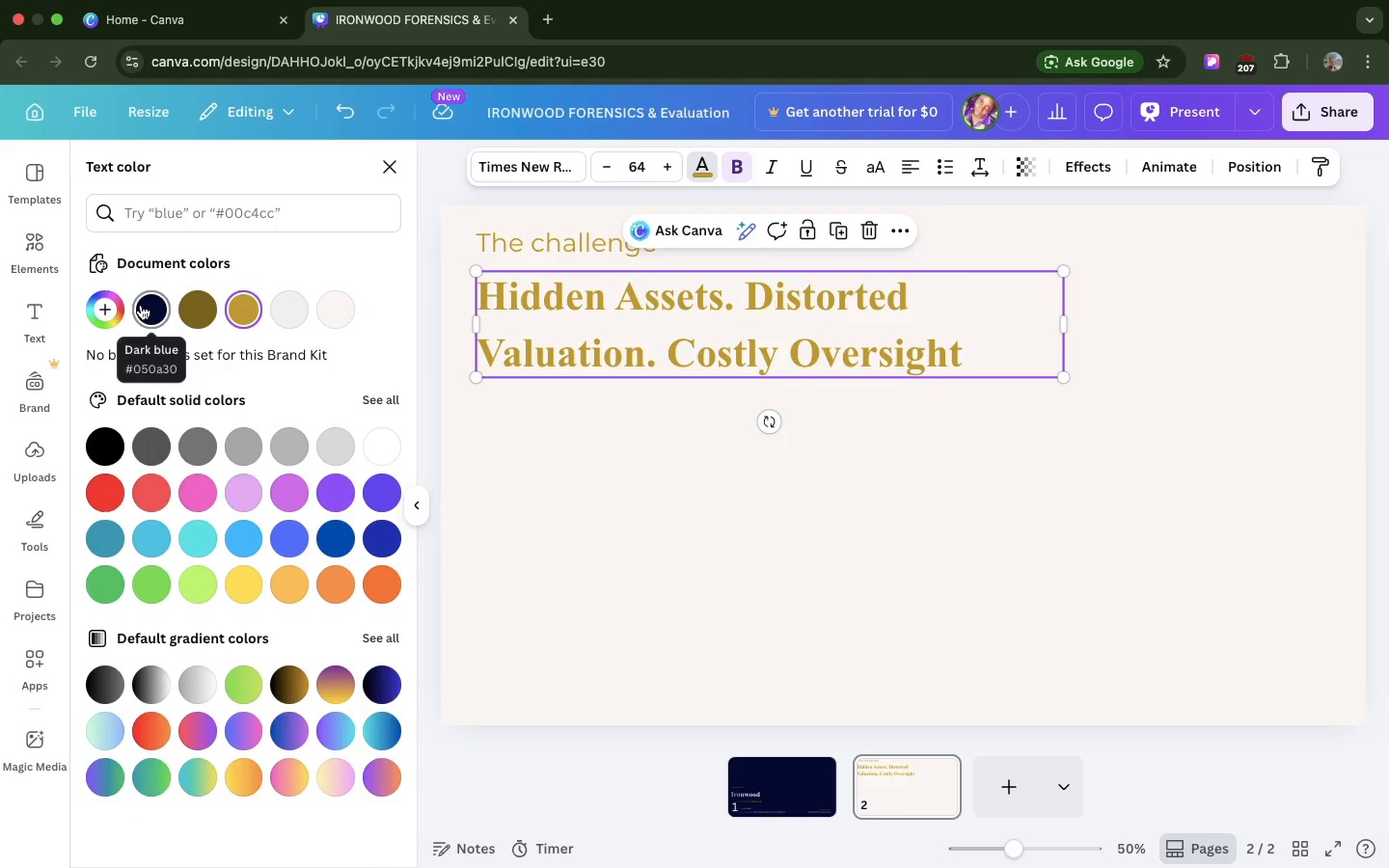 
left_click([141, 305])
 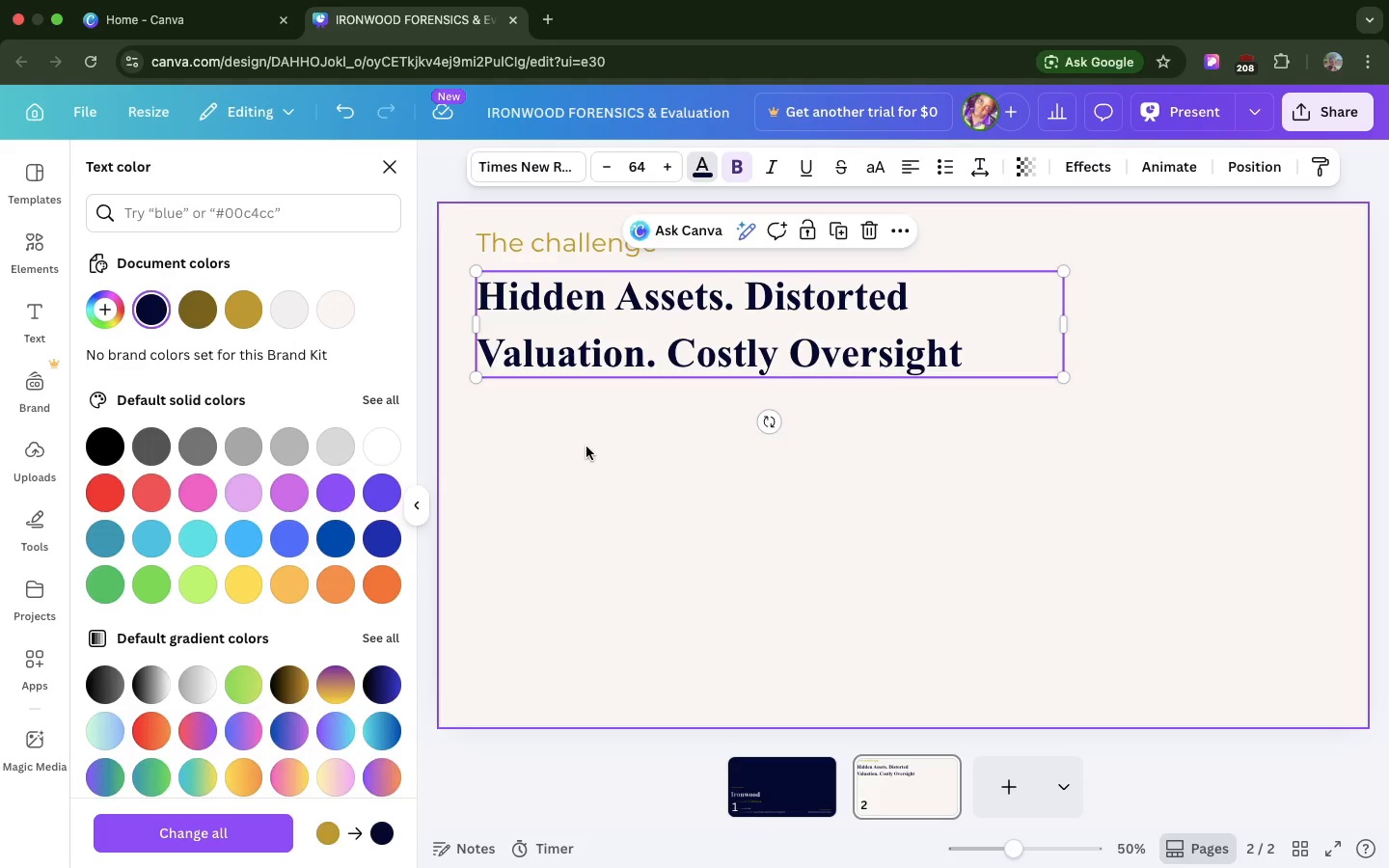 
left_click([586, 447])
 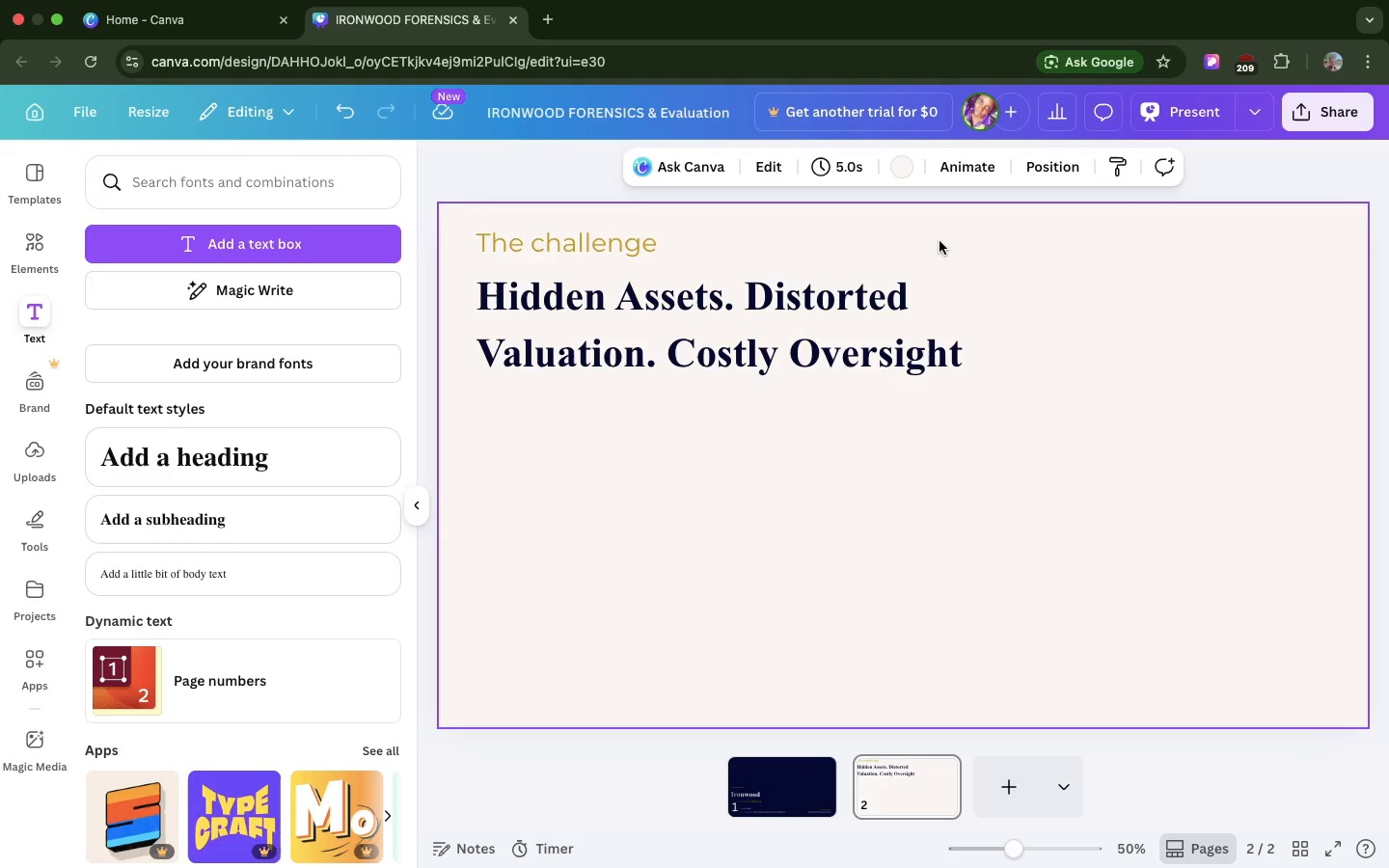 
left_click([940, 241])
 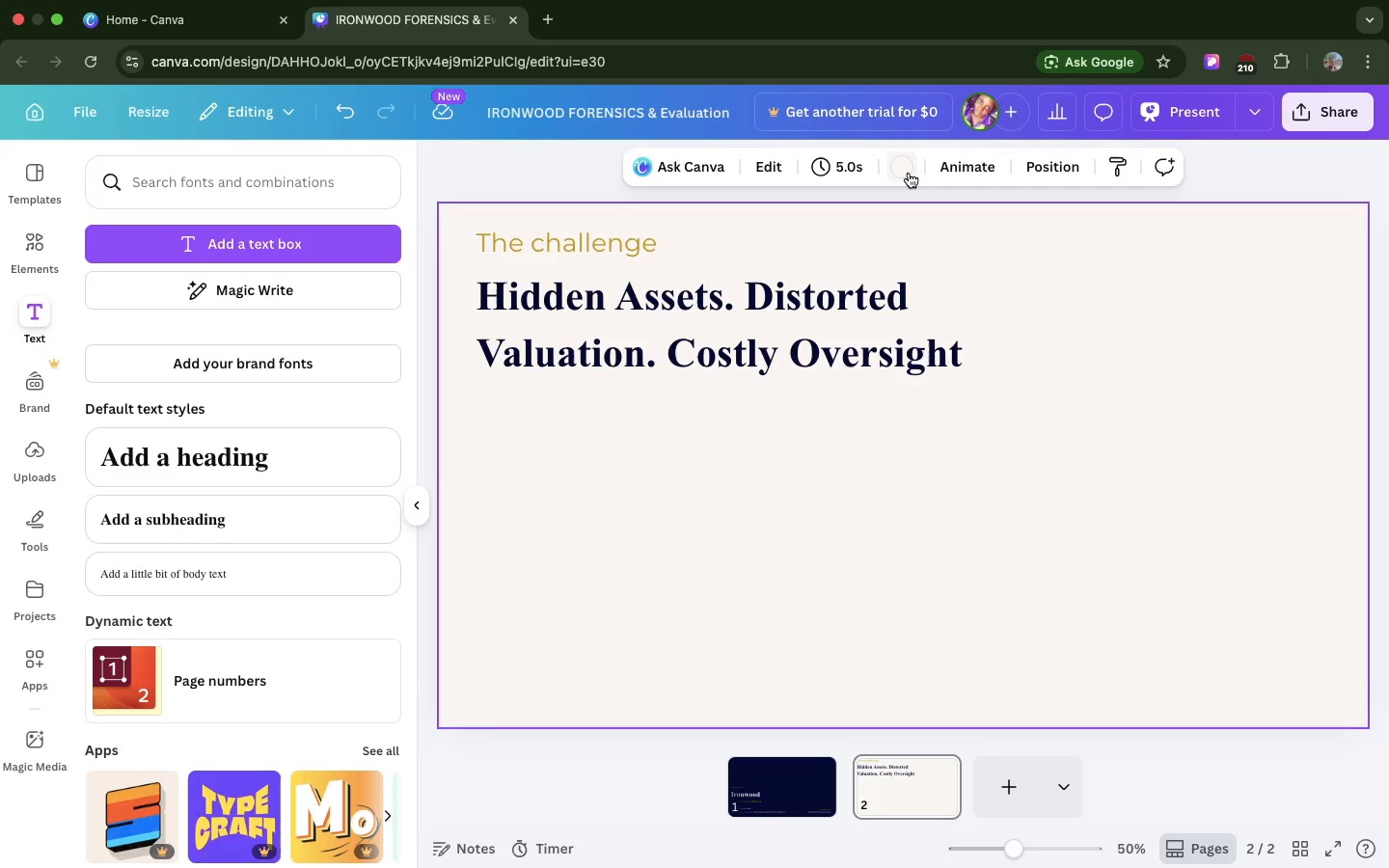 
left_click([909, 173])
 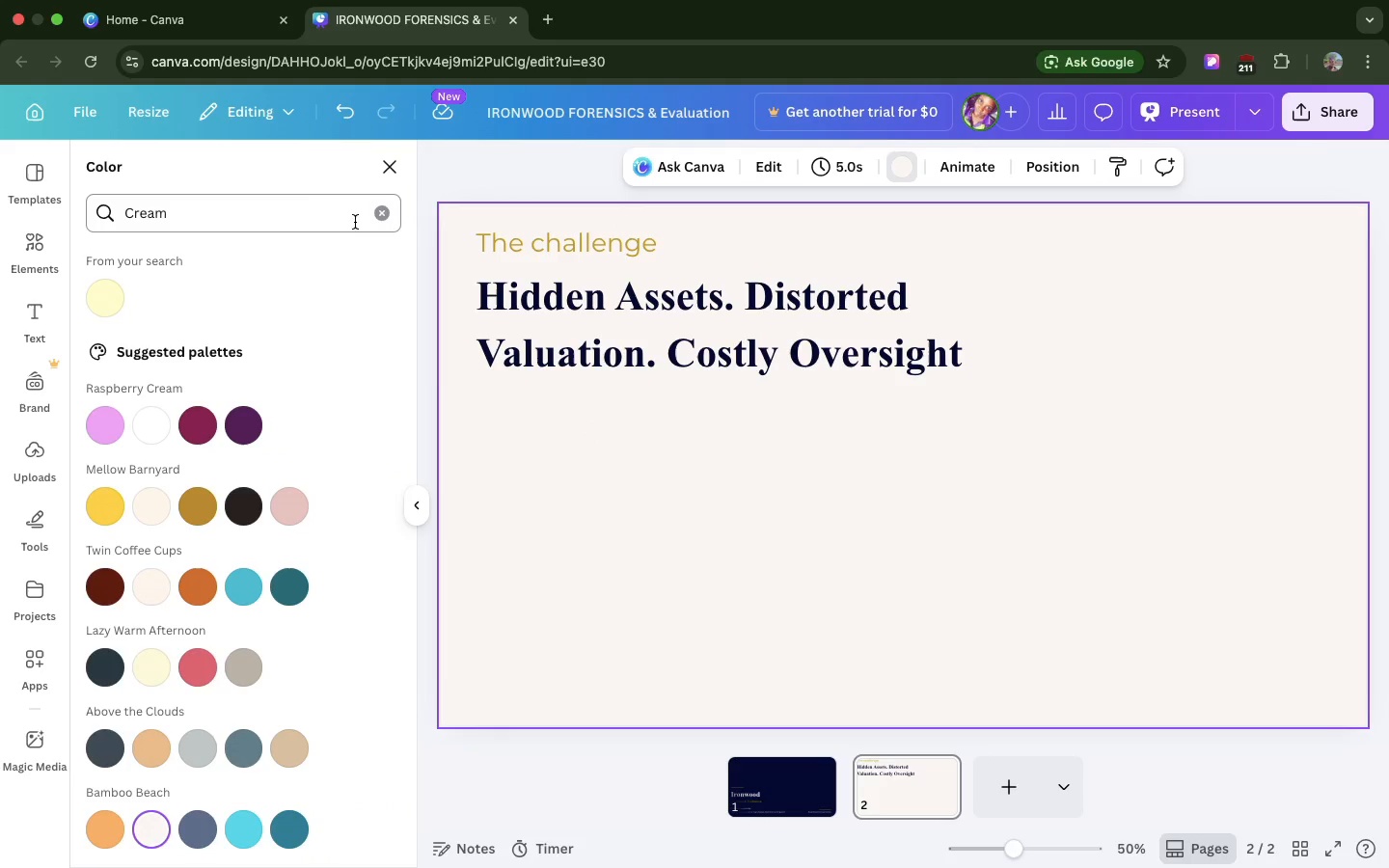 
left_click([378, 221])
 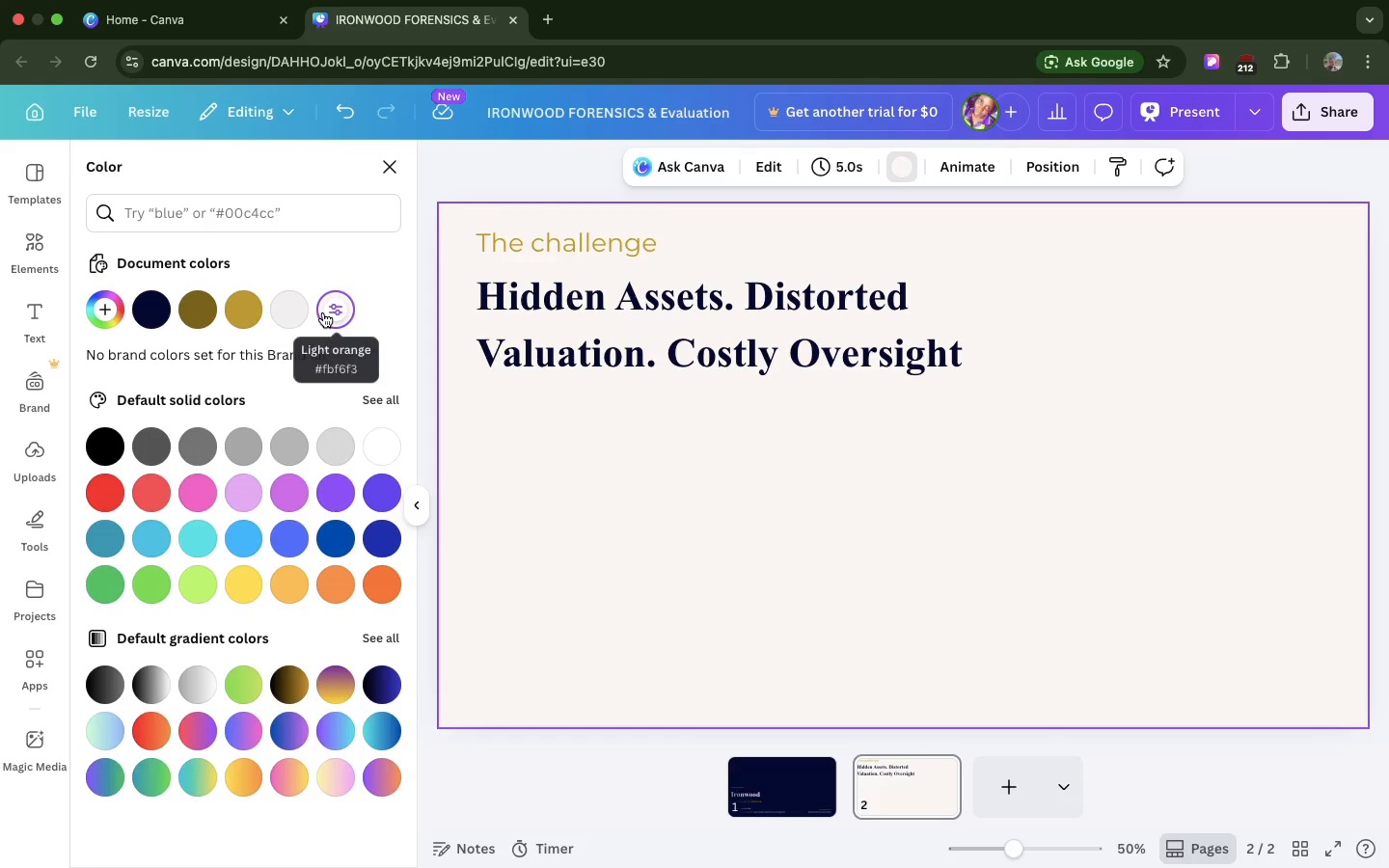 
left_click([323, 312])
 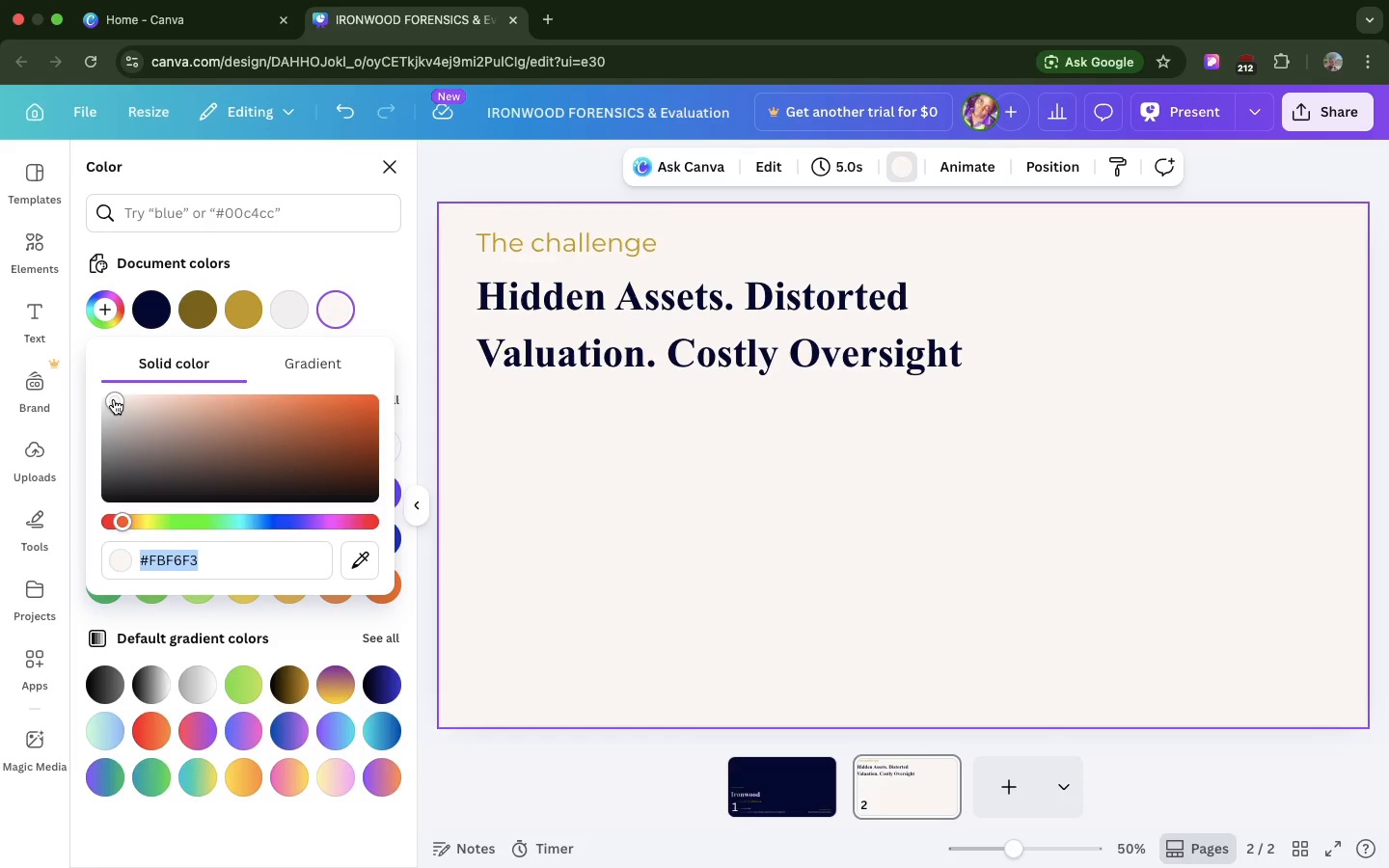 
left_click_drag(start_coordinate=[115, 399], to_coordinate=[107, 398])
 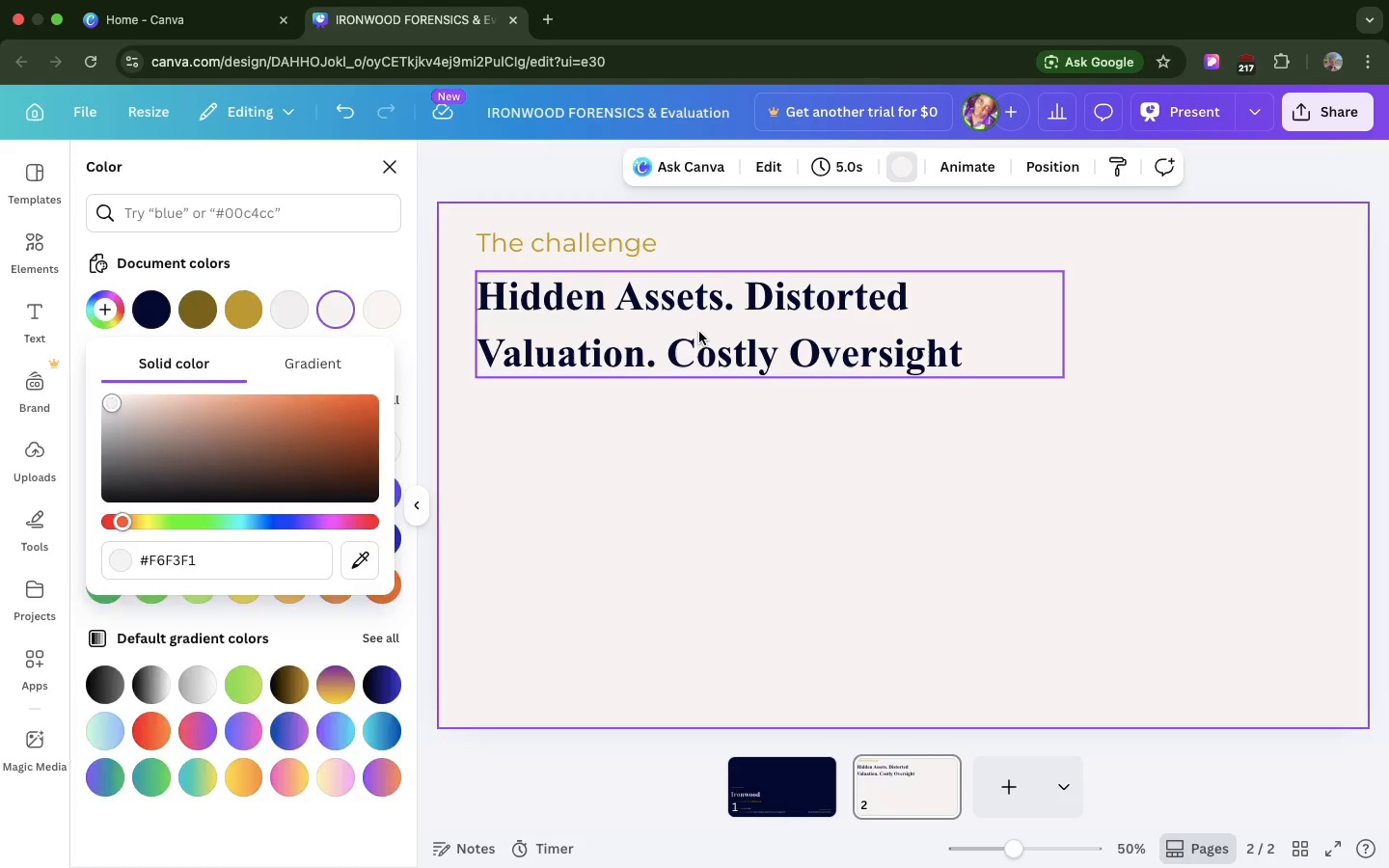 
left_click([699, 332])
 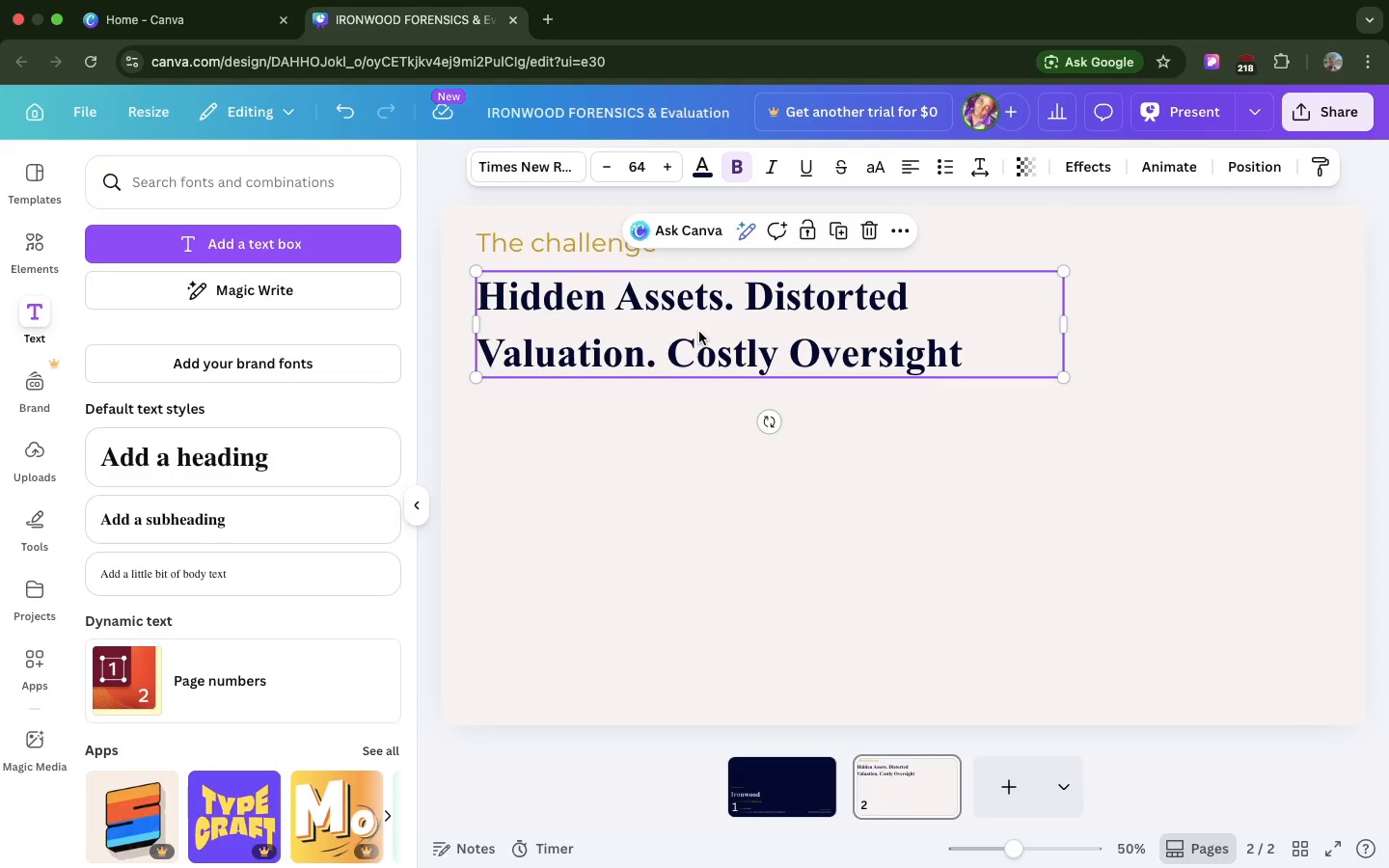 
left_click_drag(start_coordinate=[699, 332], to_coordinate=[691, 330])
 